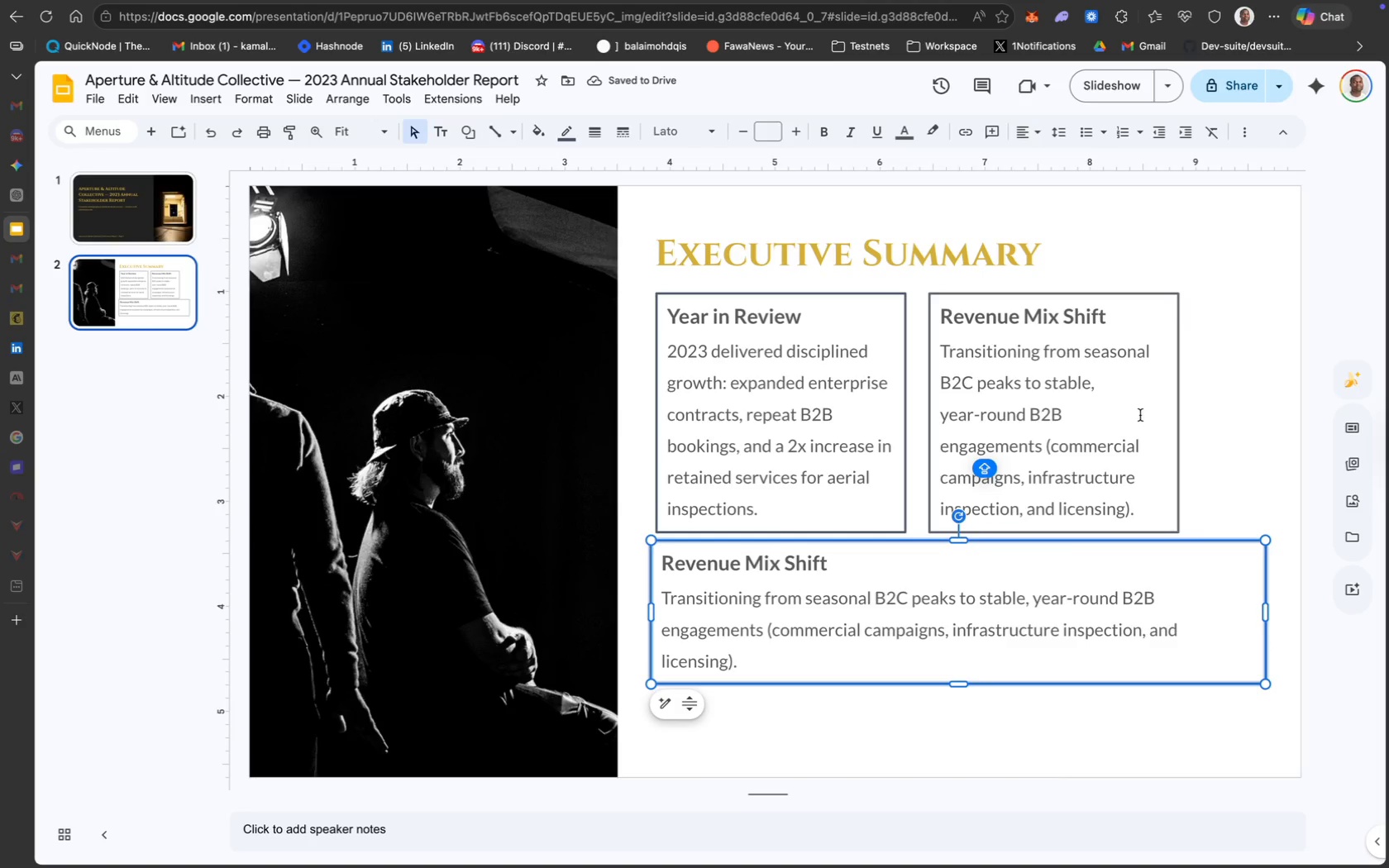 
hold_key(key=CapsLock, duration=1.47)
 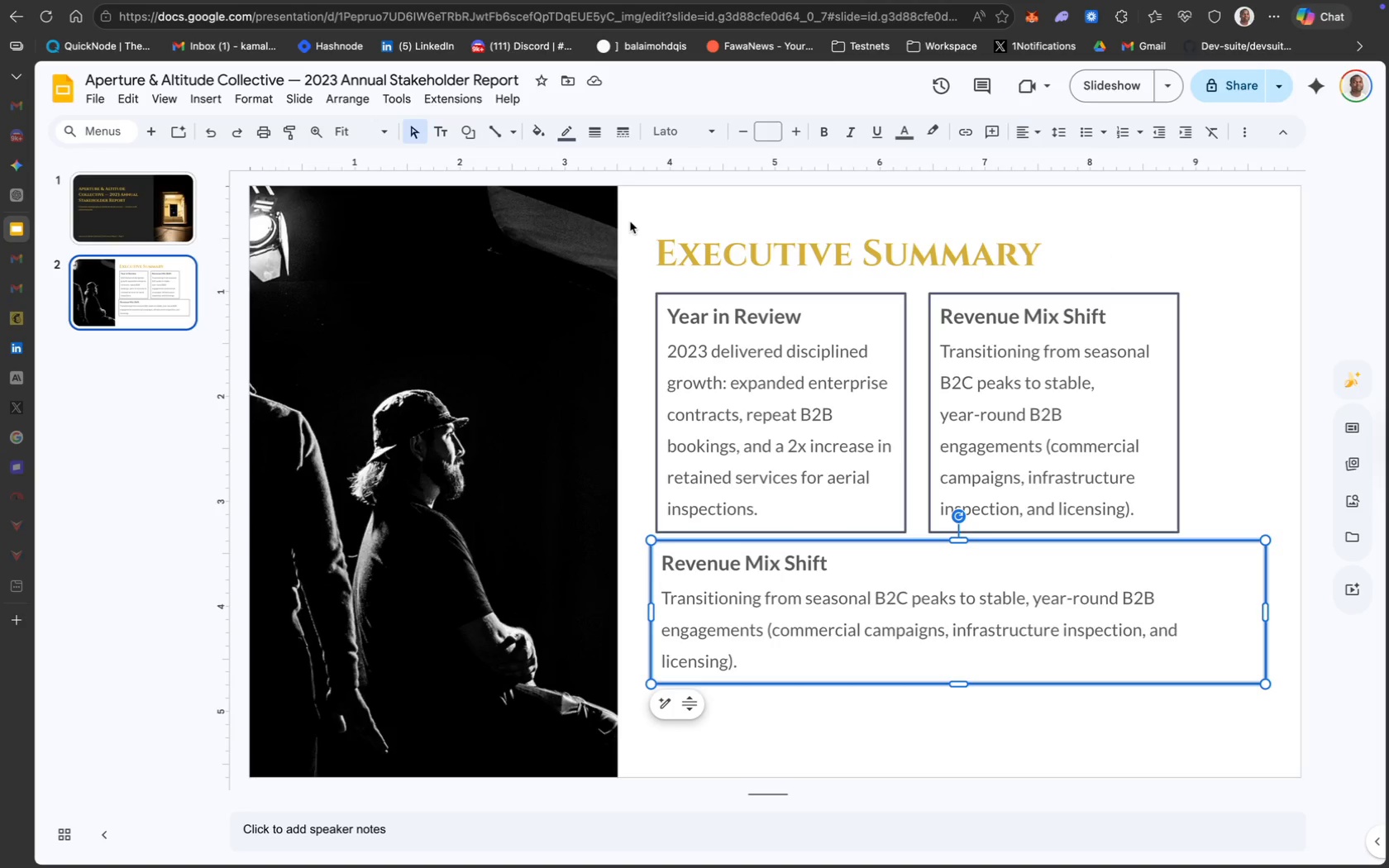 
left_click_drag(start_coordinate=[630, 221], to_coordinate=[1079, 443])
 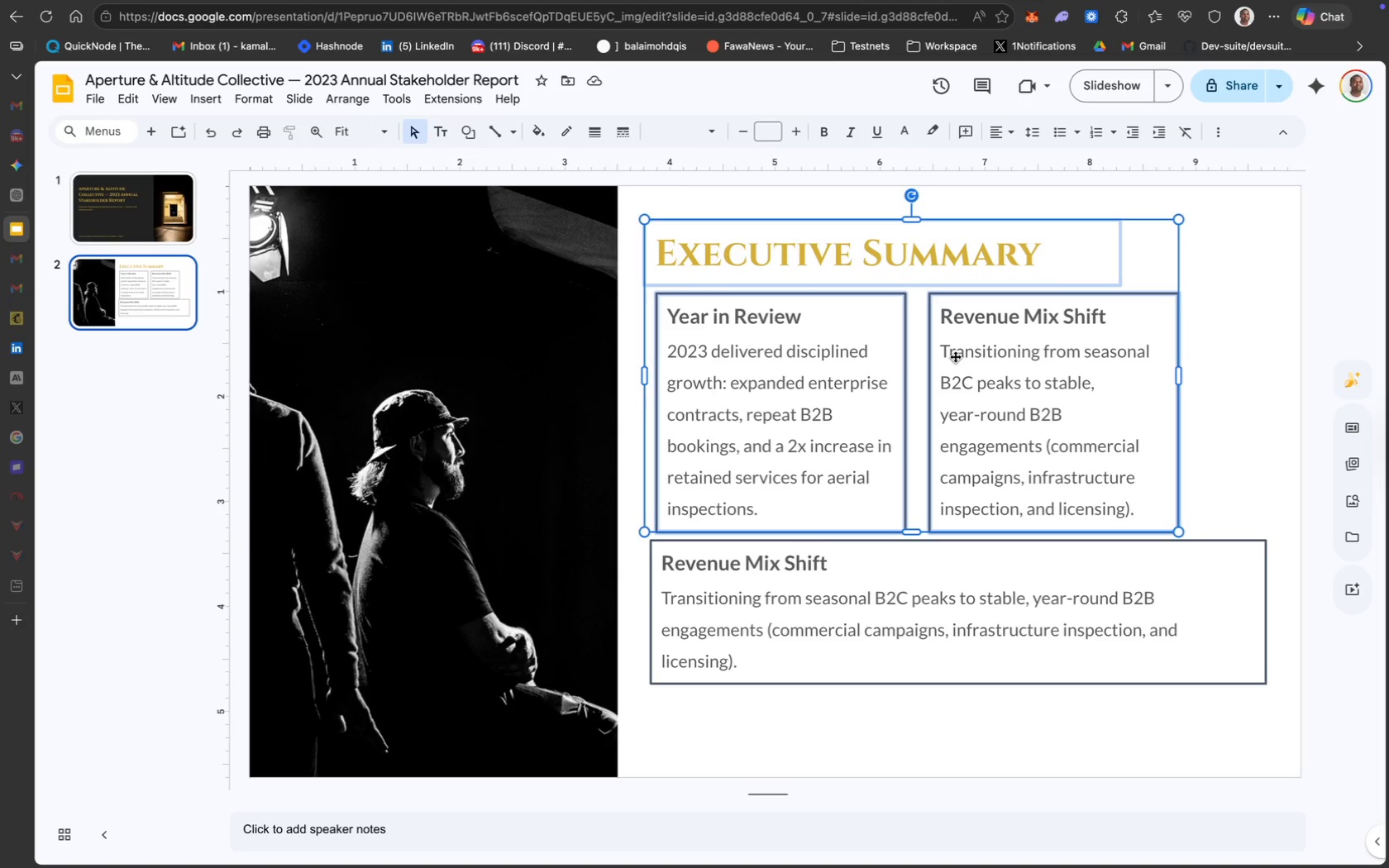 
left_click_drag(start_coordinate=[937, 365], to_coordinate=[962, 366])
 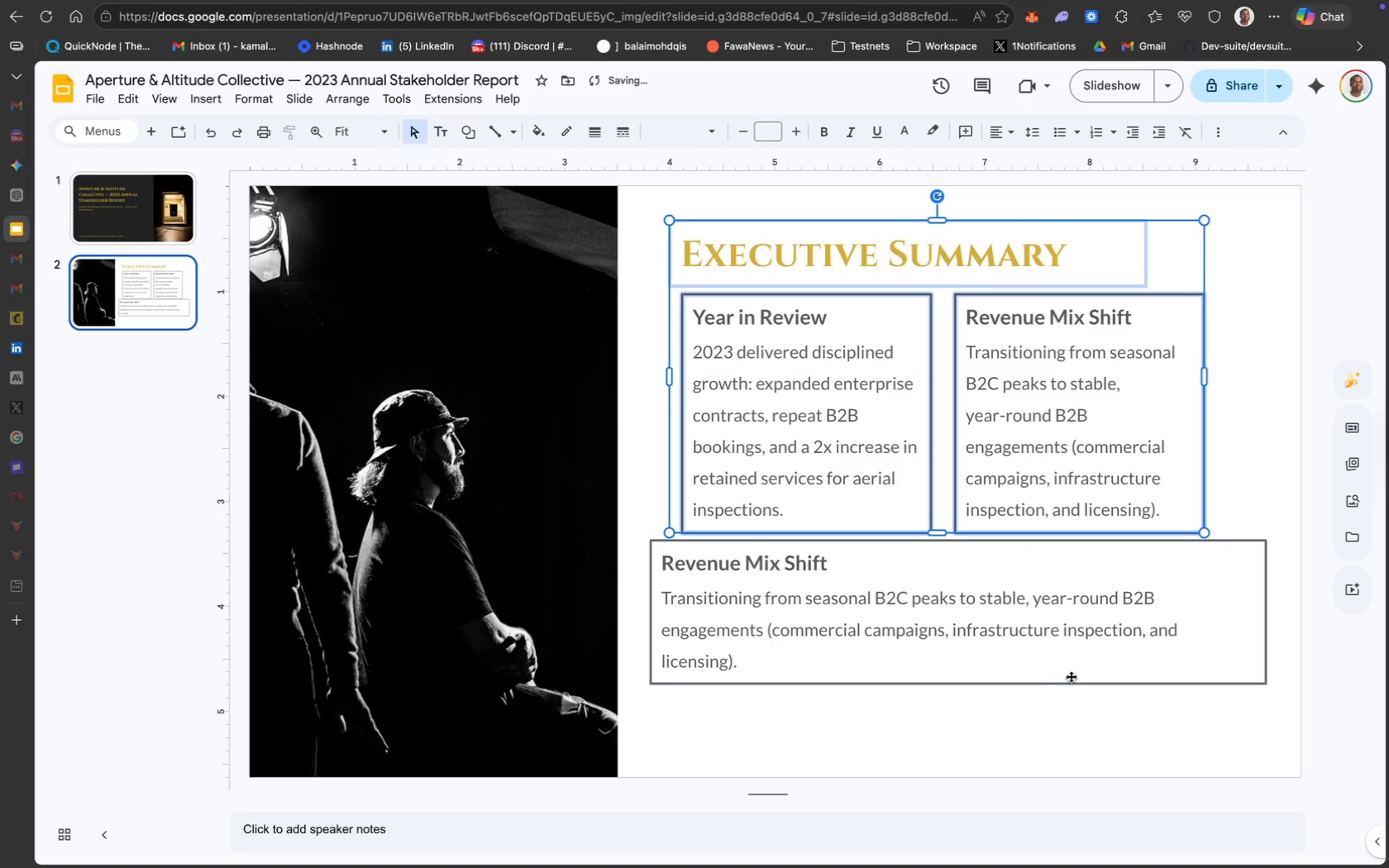 
left_click_drag(start_coordinate=[1072, 680], to_coordinate=[1100, 681])
 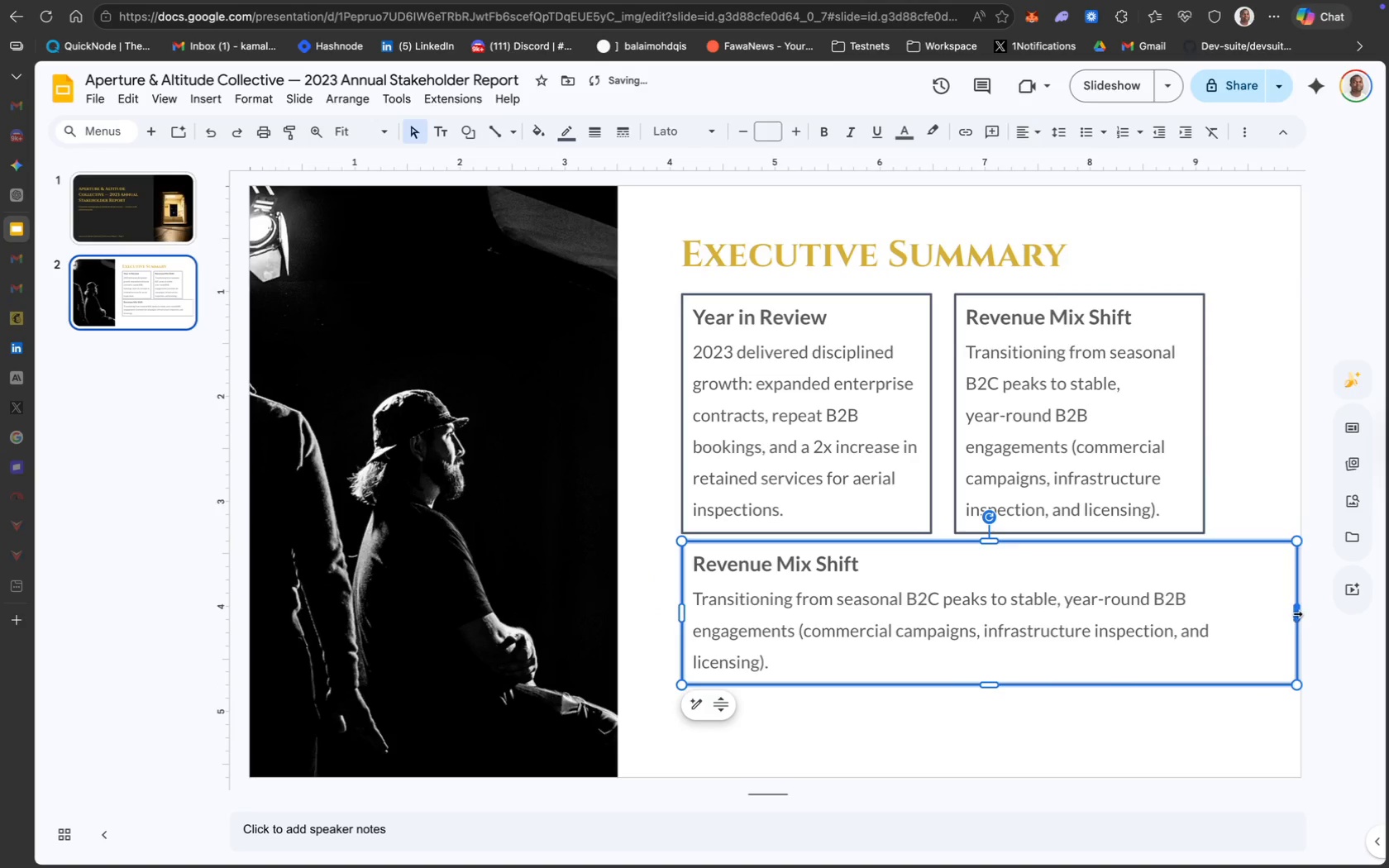 
left_click_drag(start_coordinate=[1296, 613], to_coordinate=[1204, 607])
 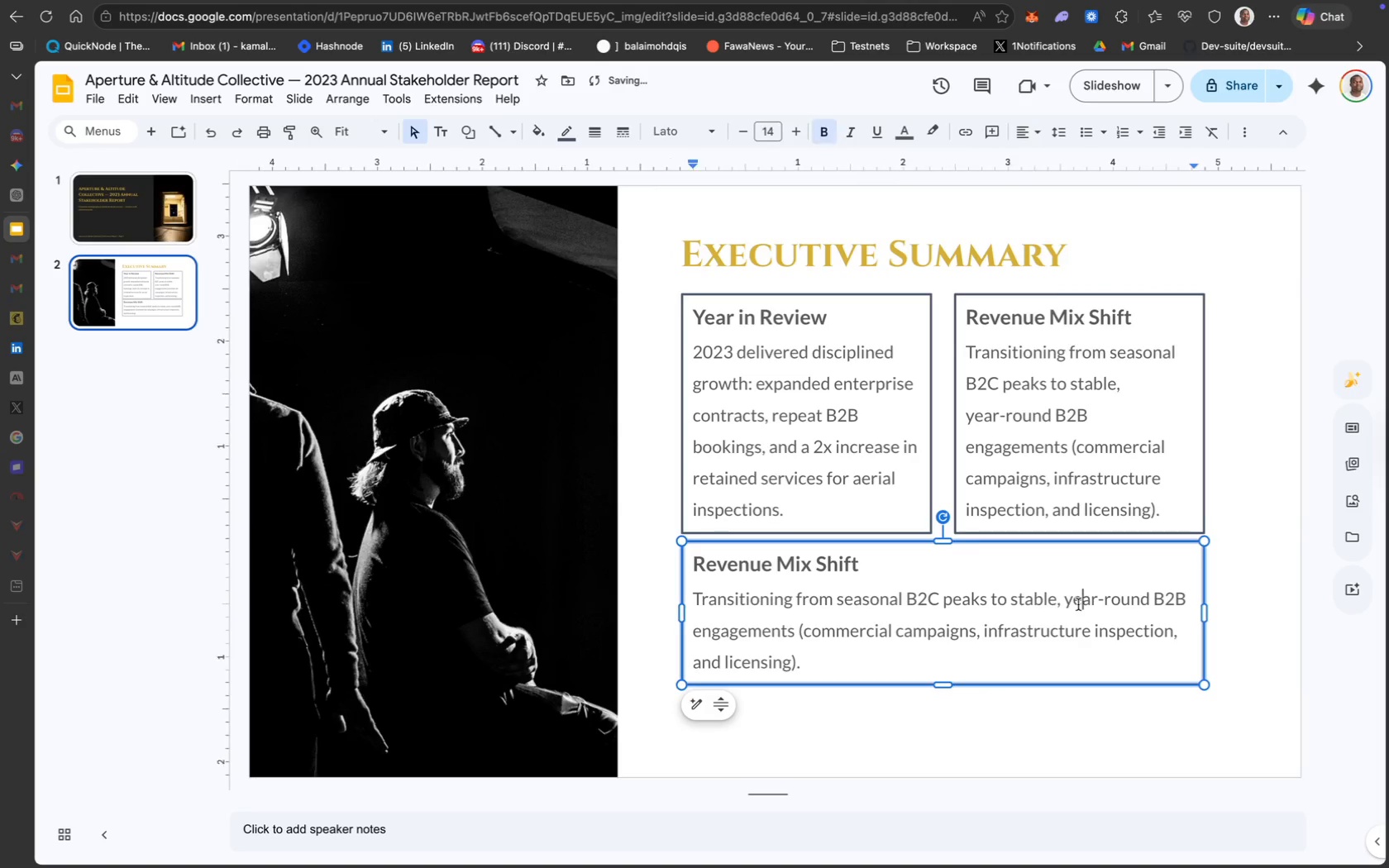 
double_click([1078, 604])
 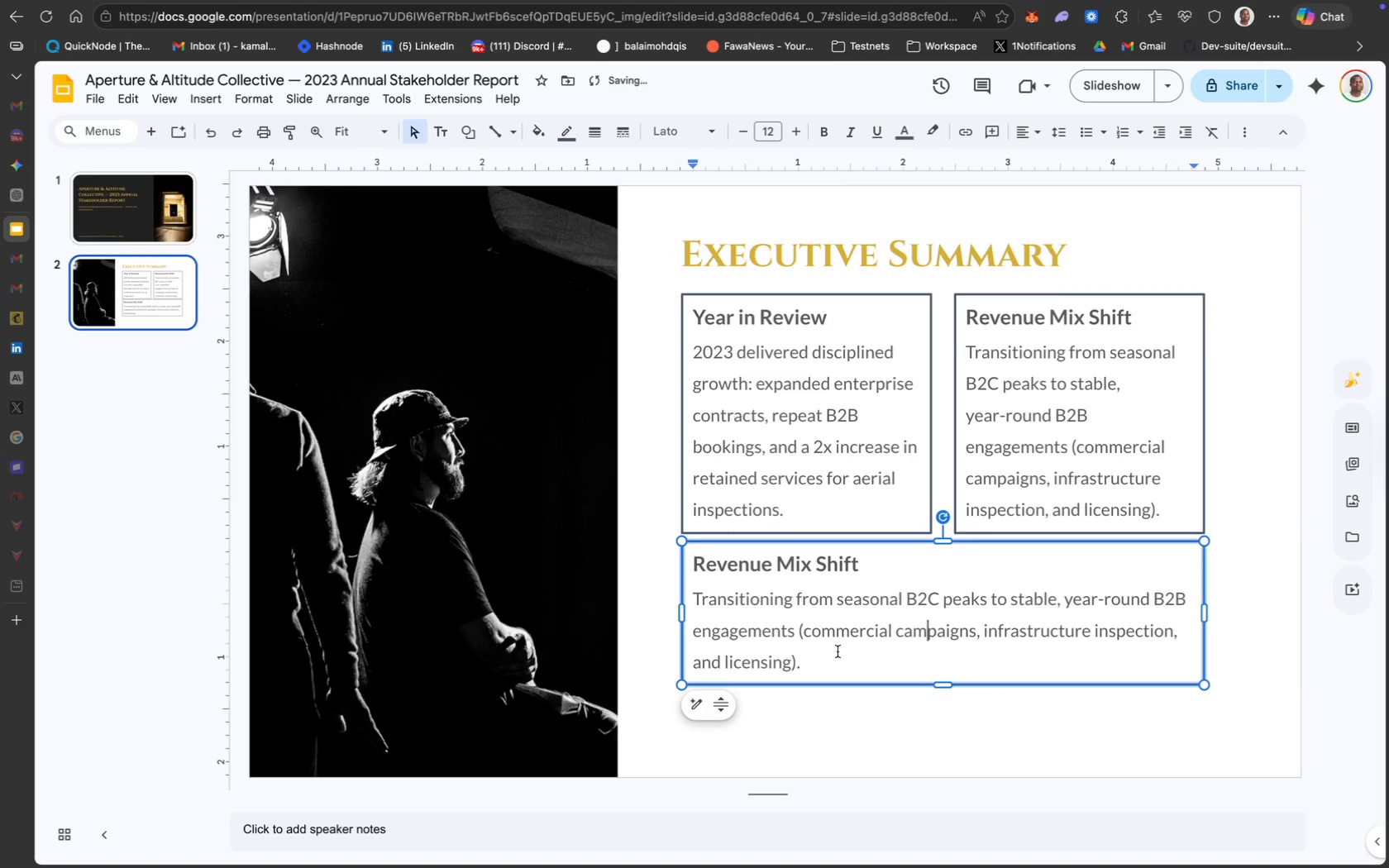 
left_click_drag(start_coordinate=[804, 665], to_coordinate=[685, 605])
 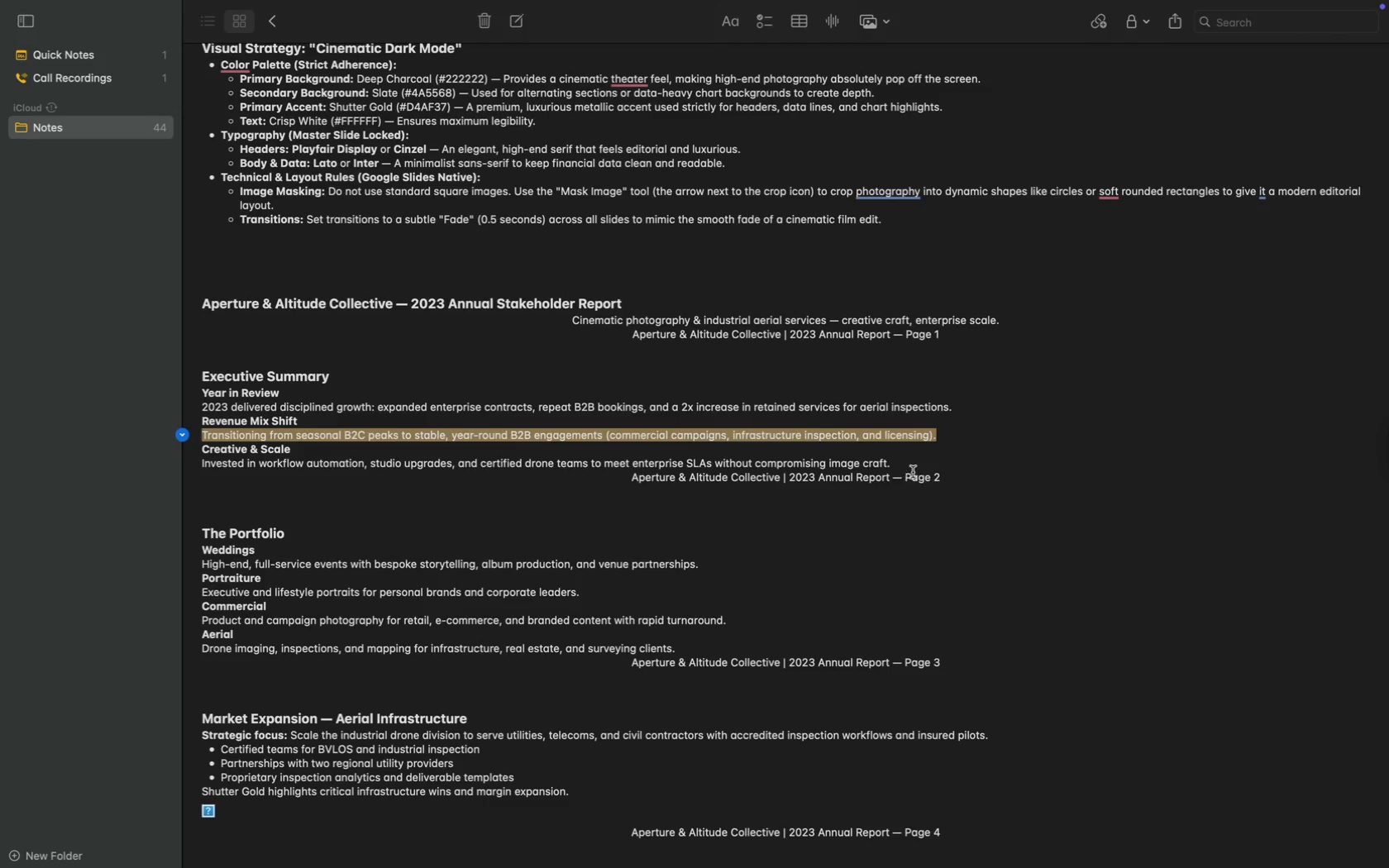 
left_click_drag(start_coordinate=[900, 463], to_coordinate=[186, 457])
 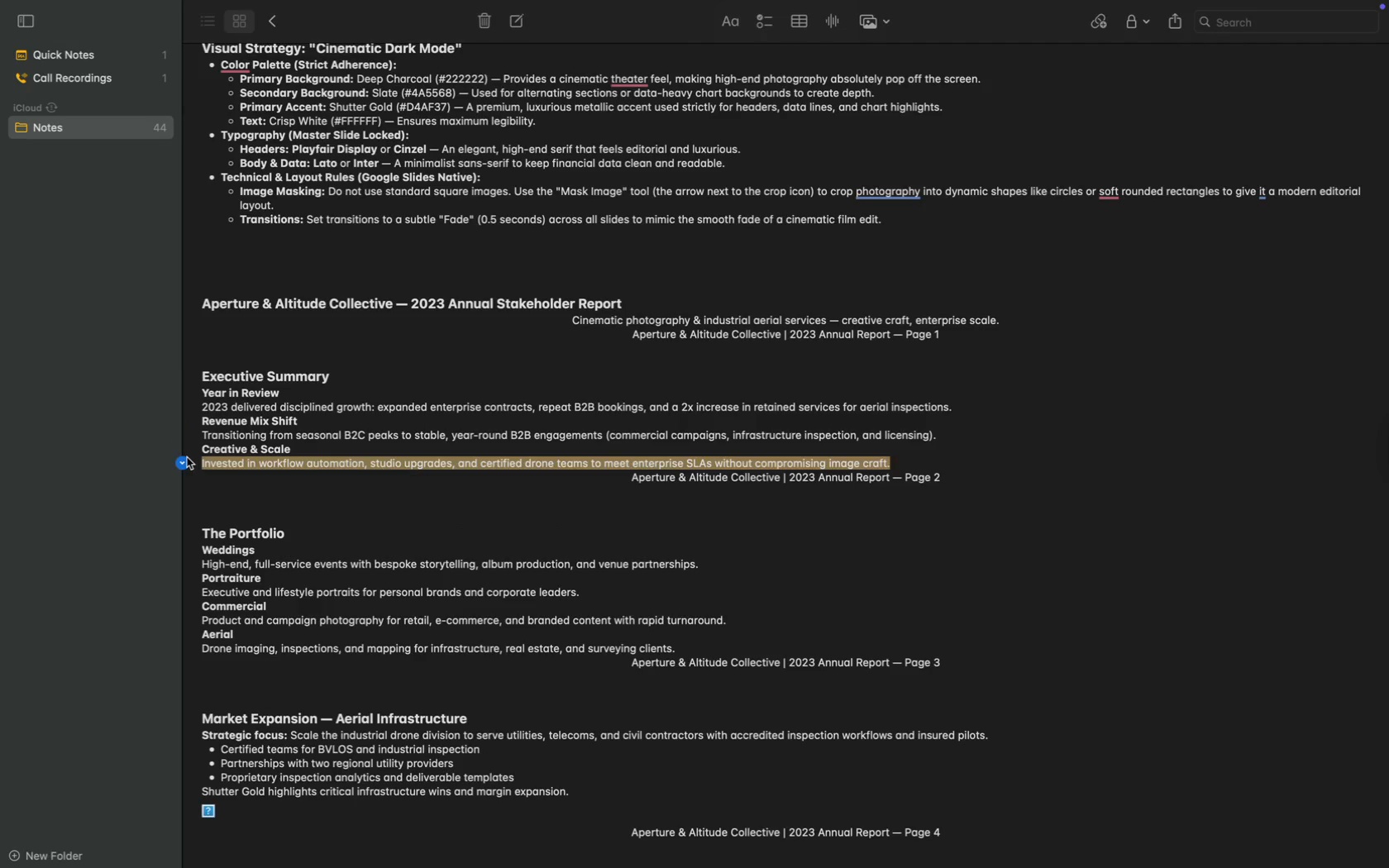 
key(Meta+C)
 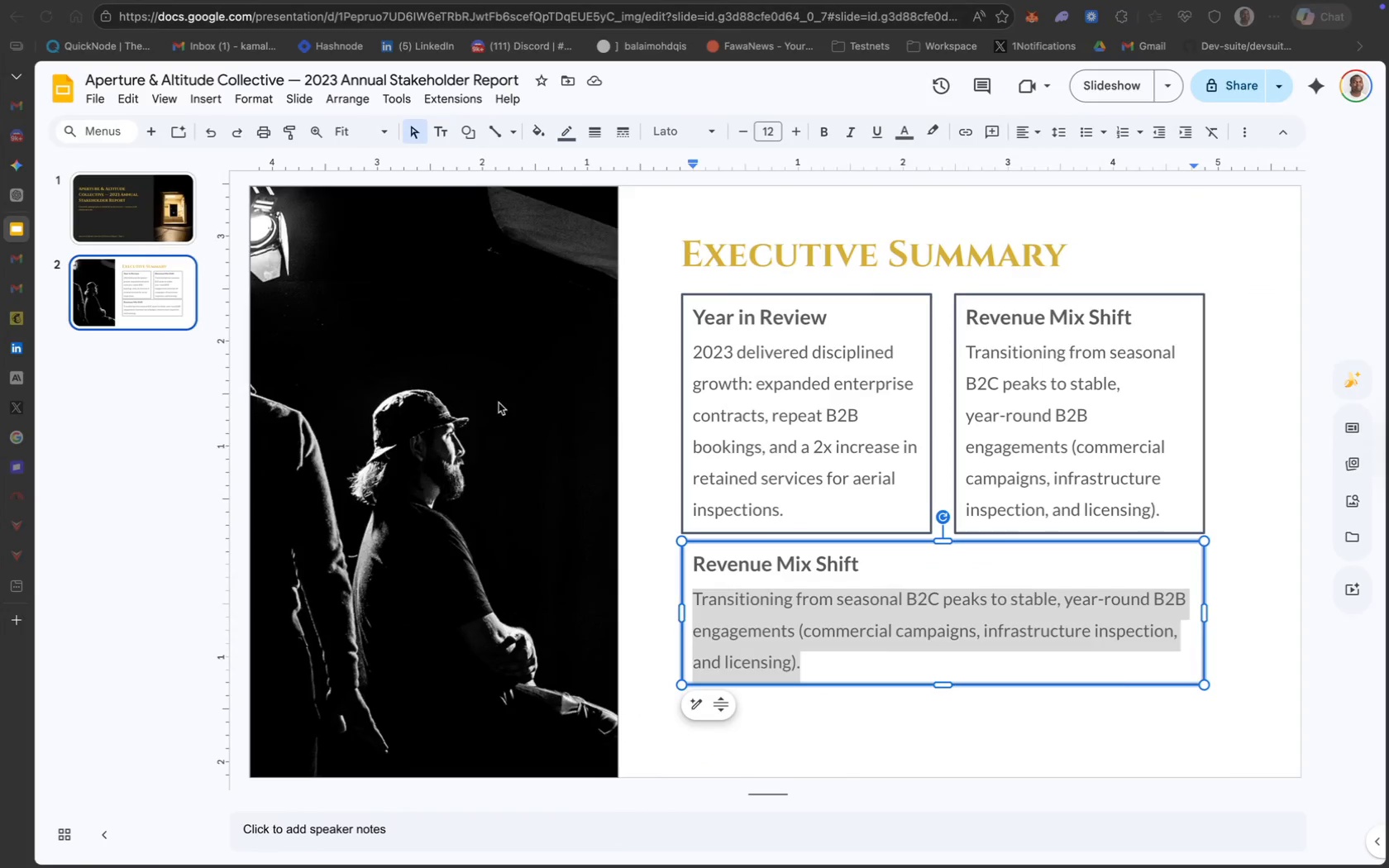 
key(Meta+V)
 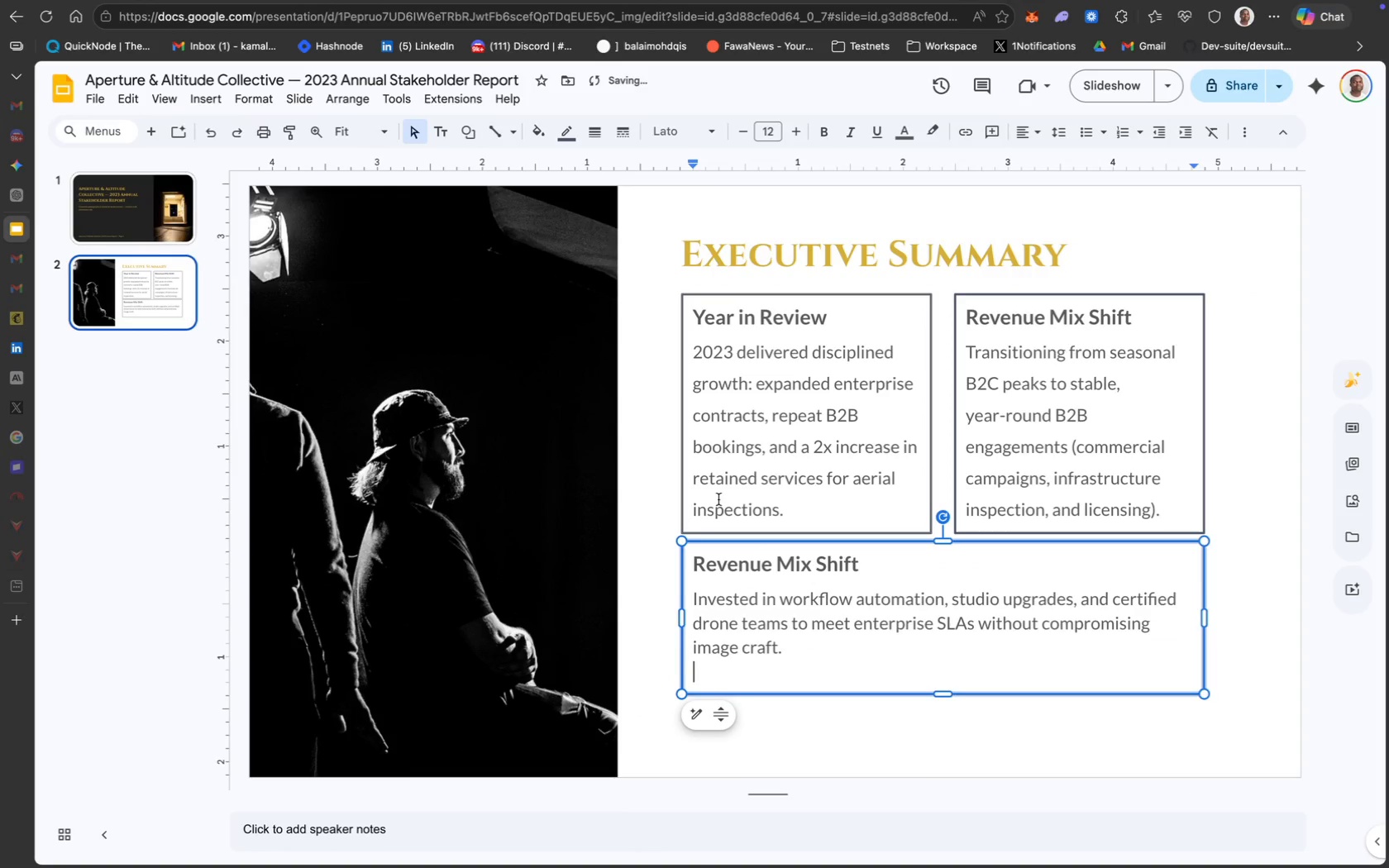 
key(Backspace)
 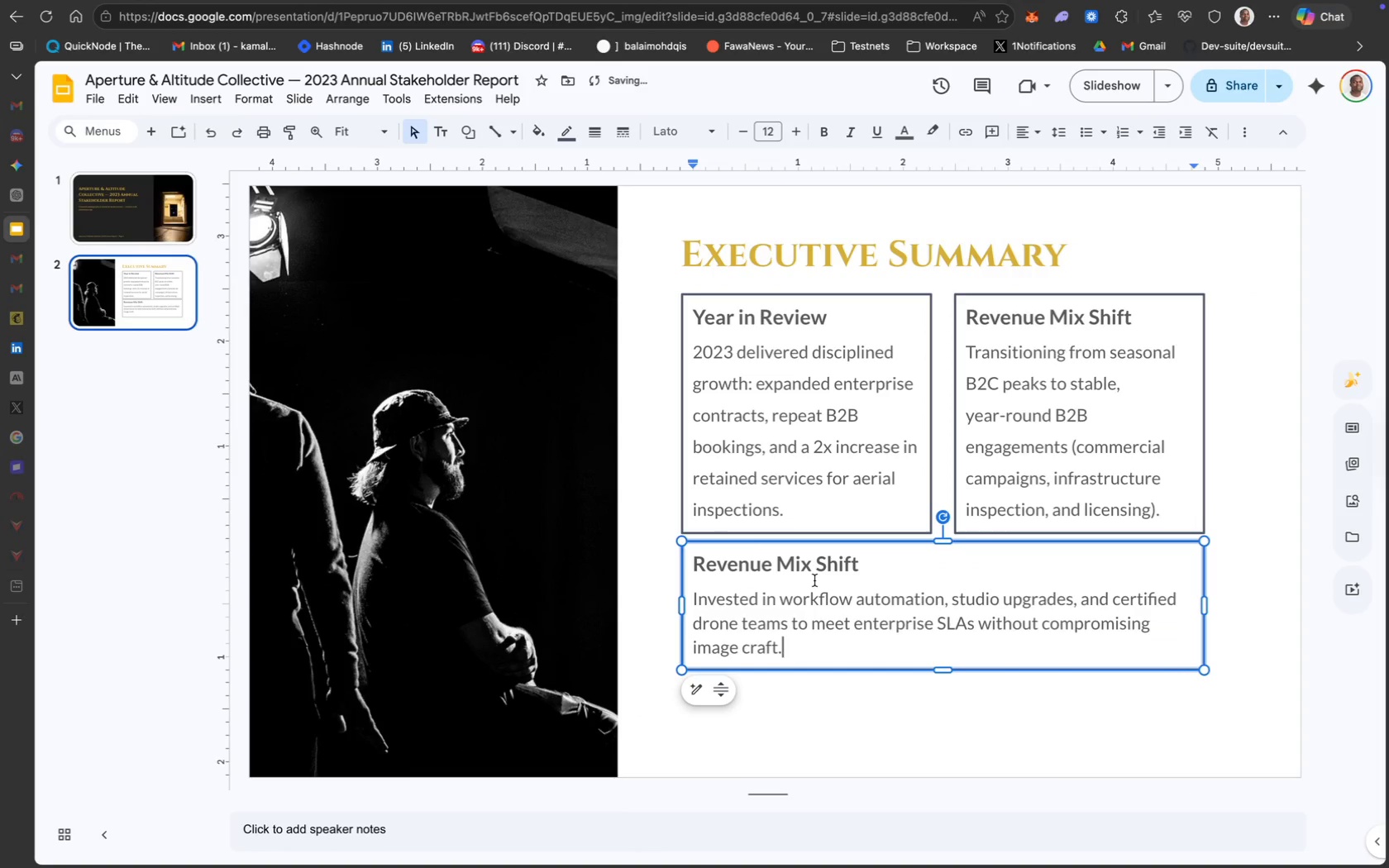 
left_click([833, 570])
 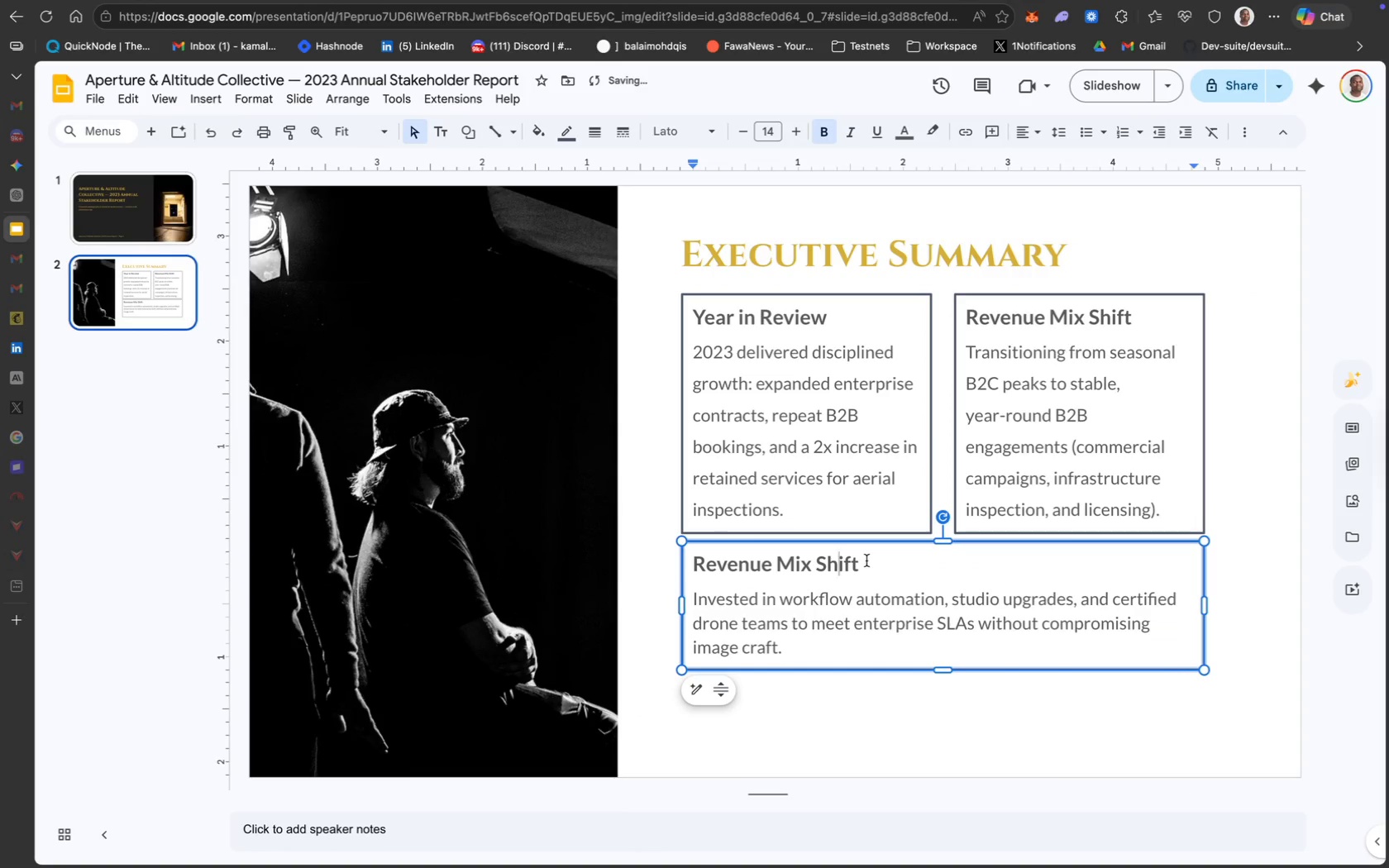 
left_click_drag(start_coordinate=[866, 560], to_coordinate=[687, 560])
 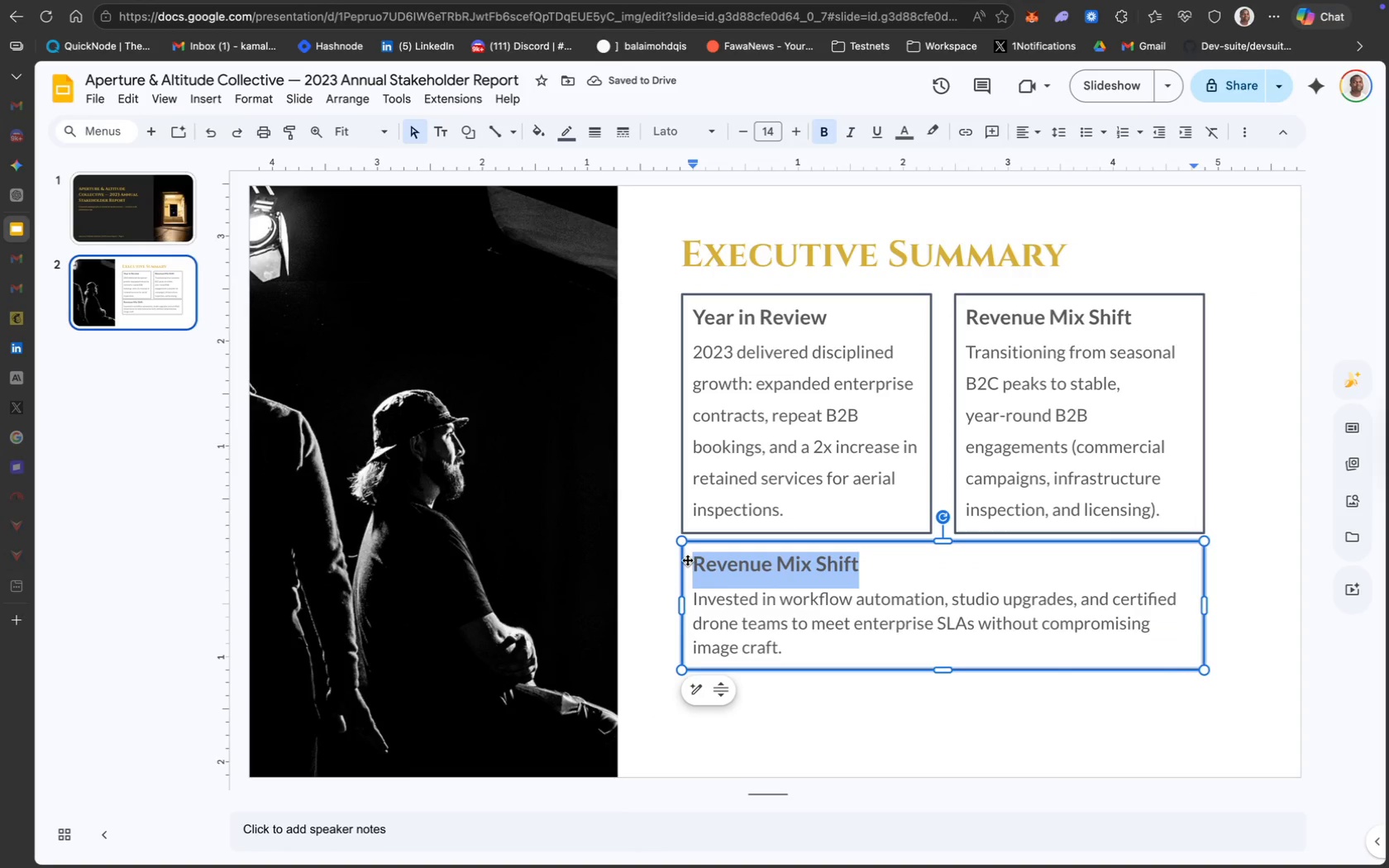 
type(Creative & Scale)
 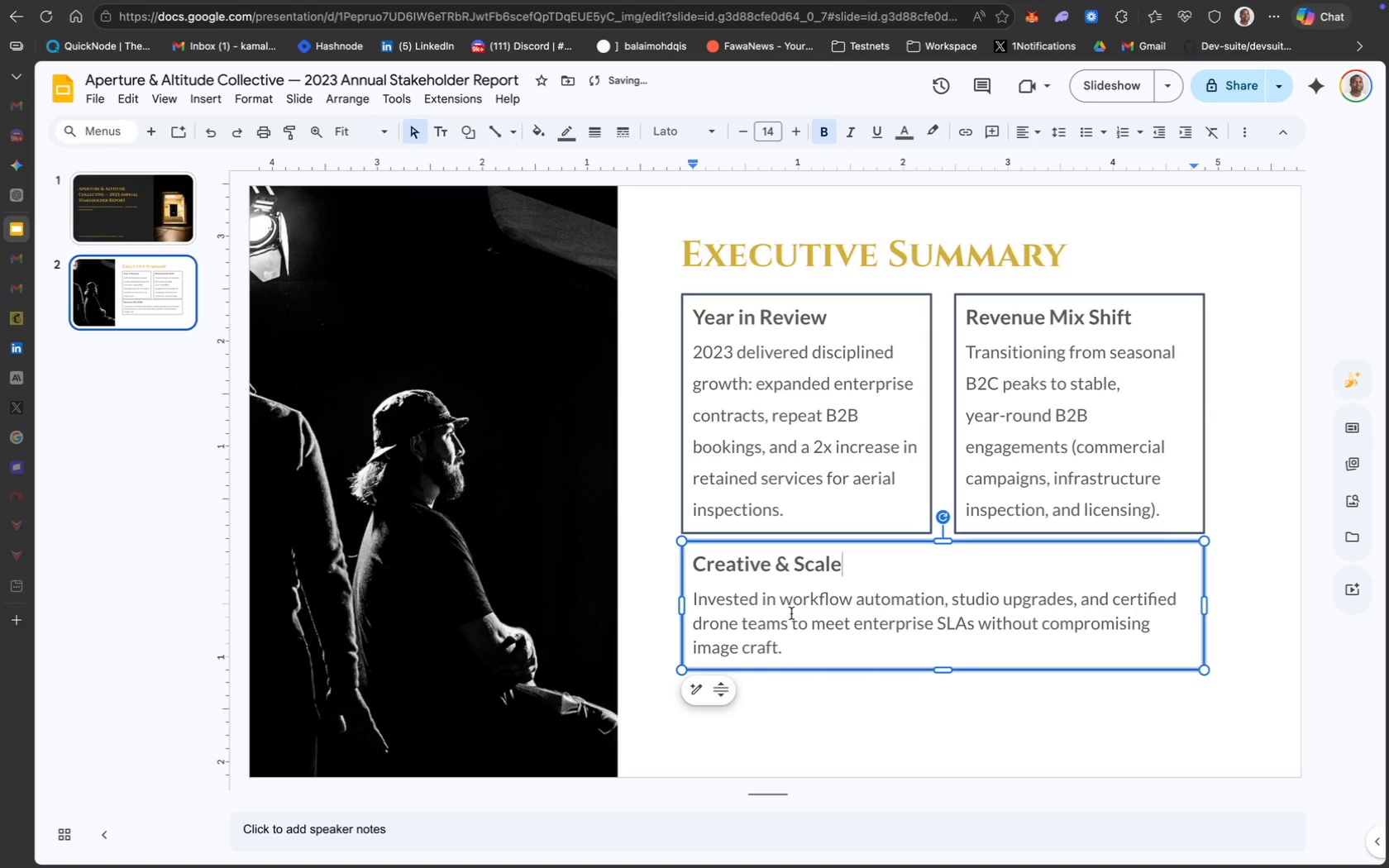 
wait(9.22)
 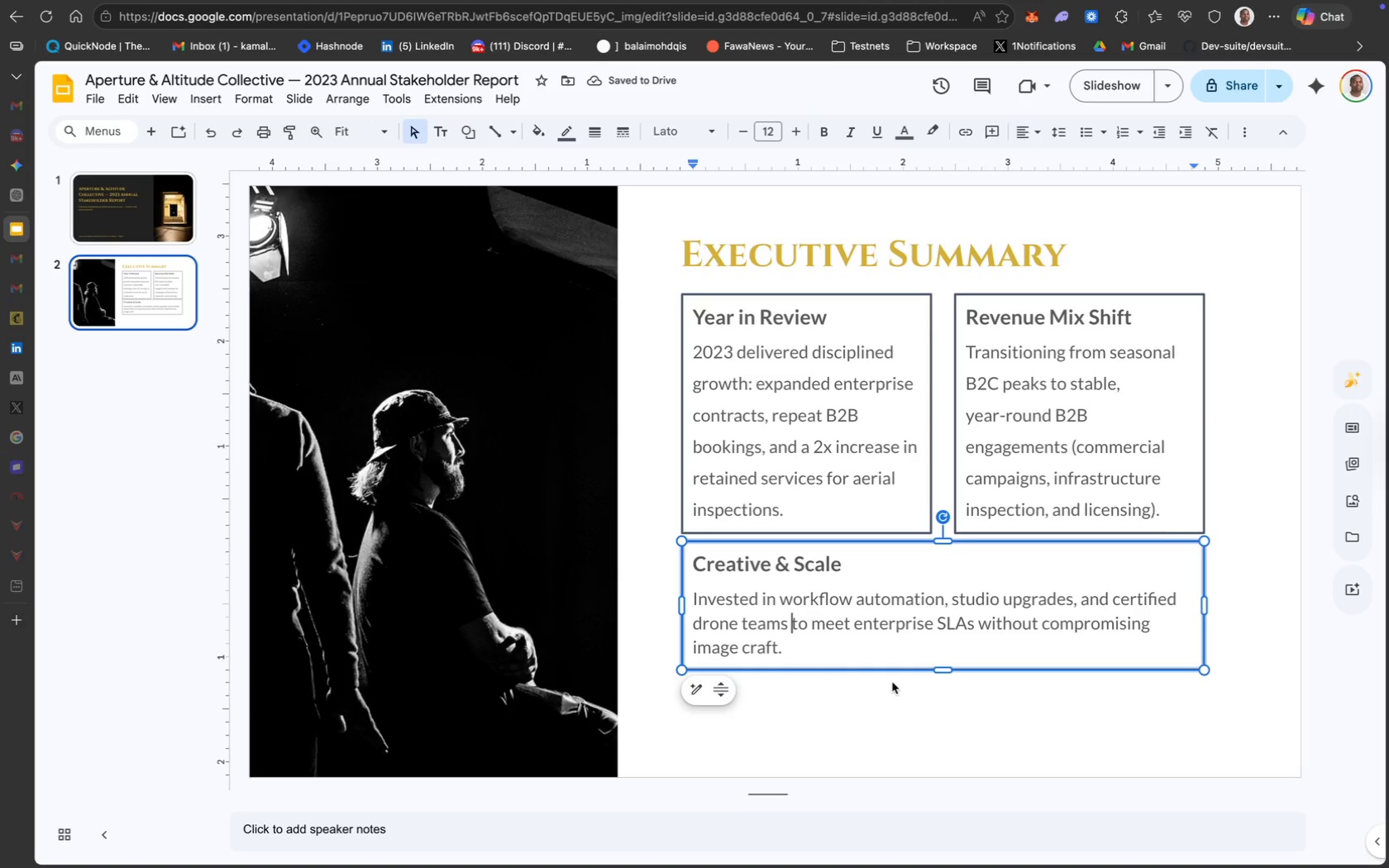 
mouse_move([444, 145])
 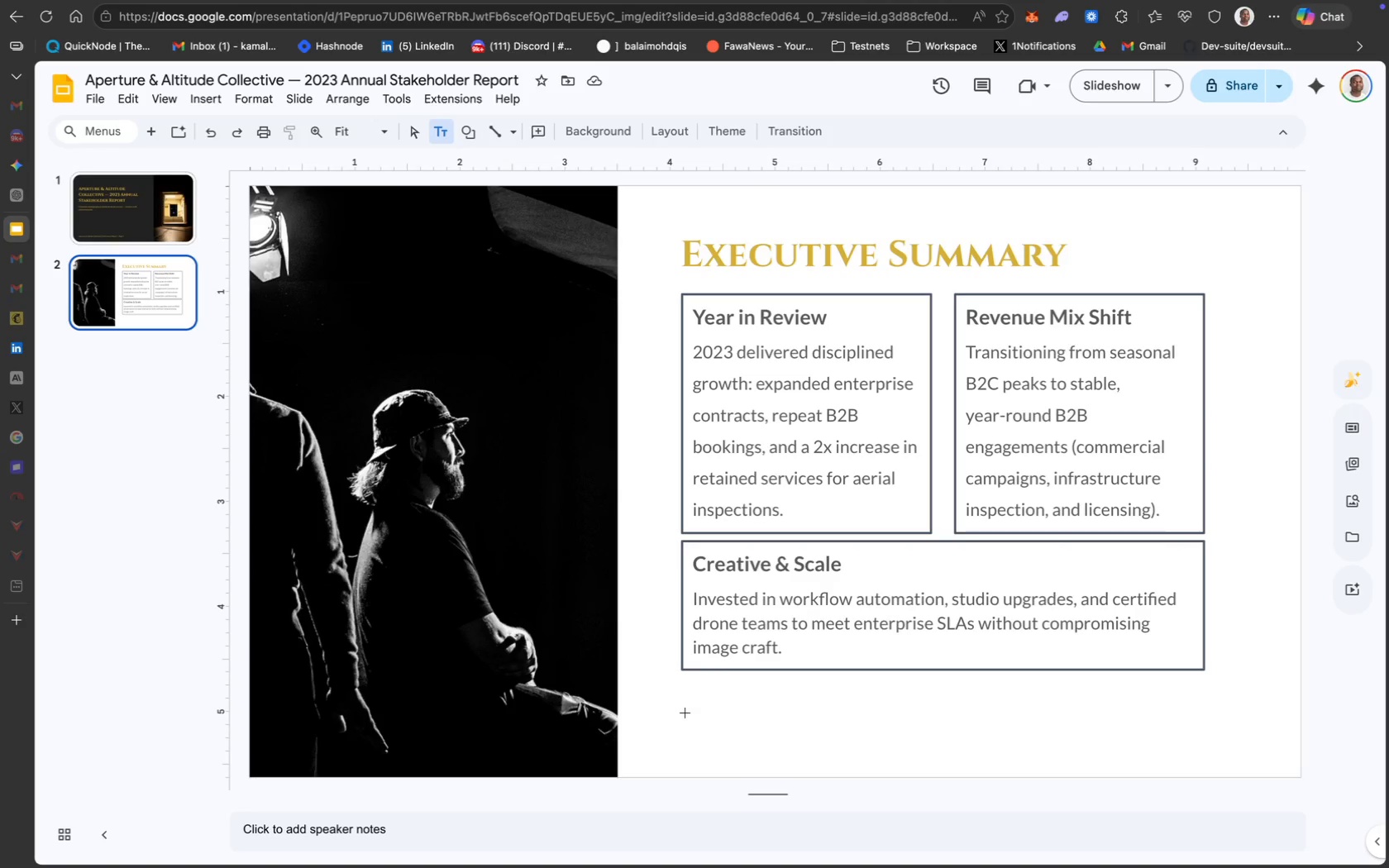 
left_click([690, 722])
 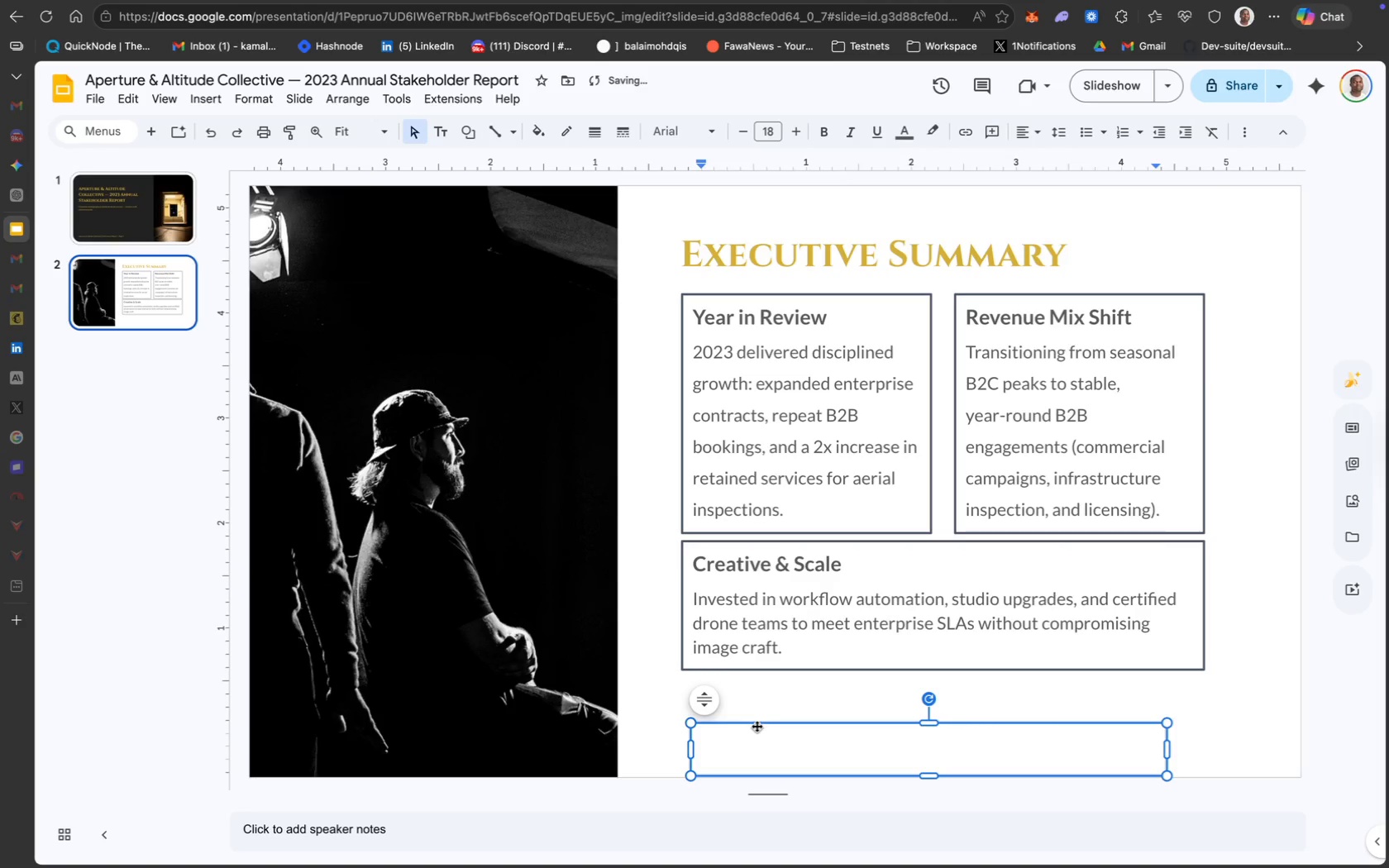 
left_click_drag(start_coordinate=[757, 723], to_coordinate=[745, 712])
 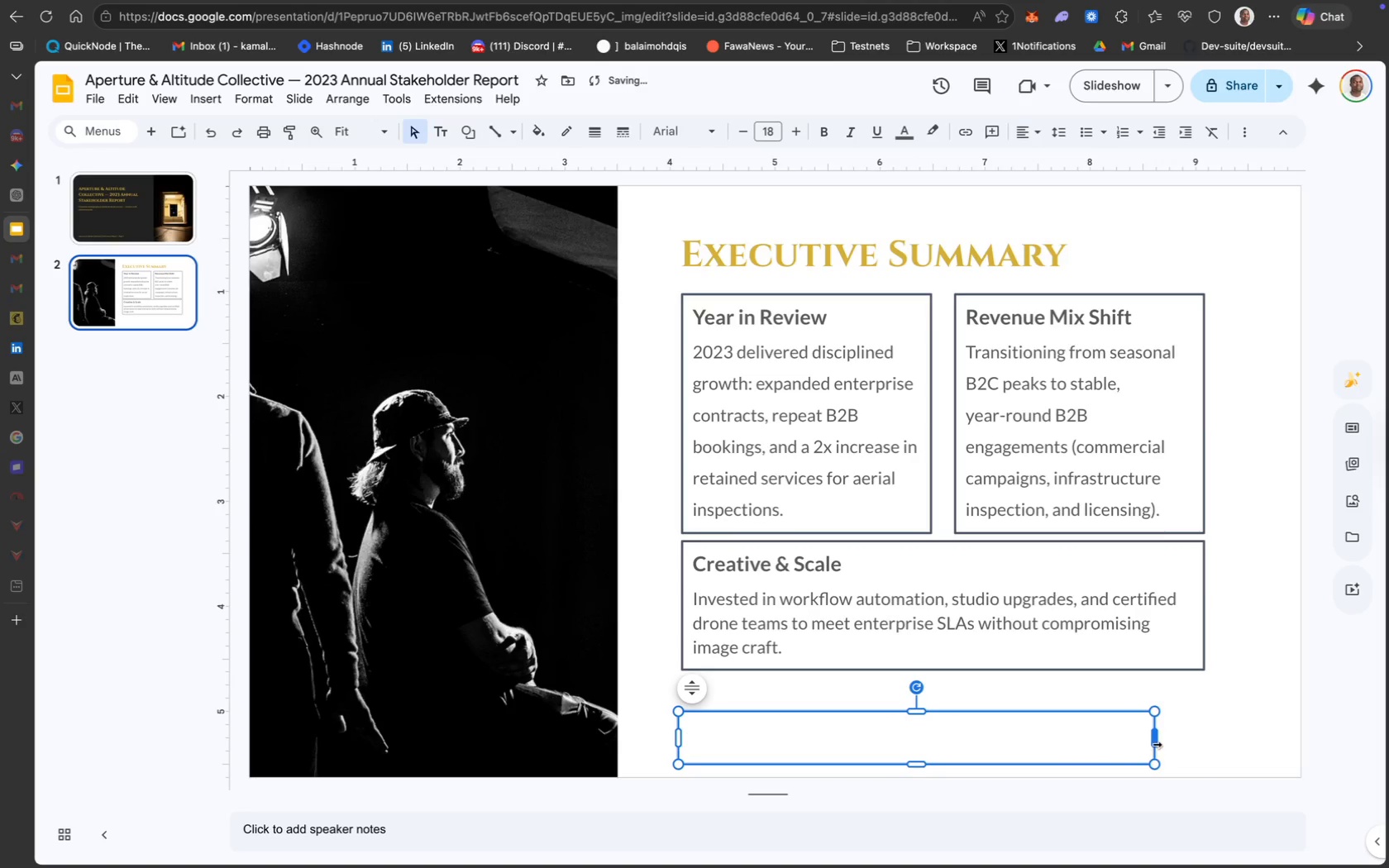 
left_click_drag(start_coordinate=[1155, 743], to_coordinate=[1206, 746])
 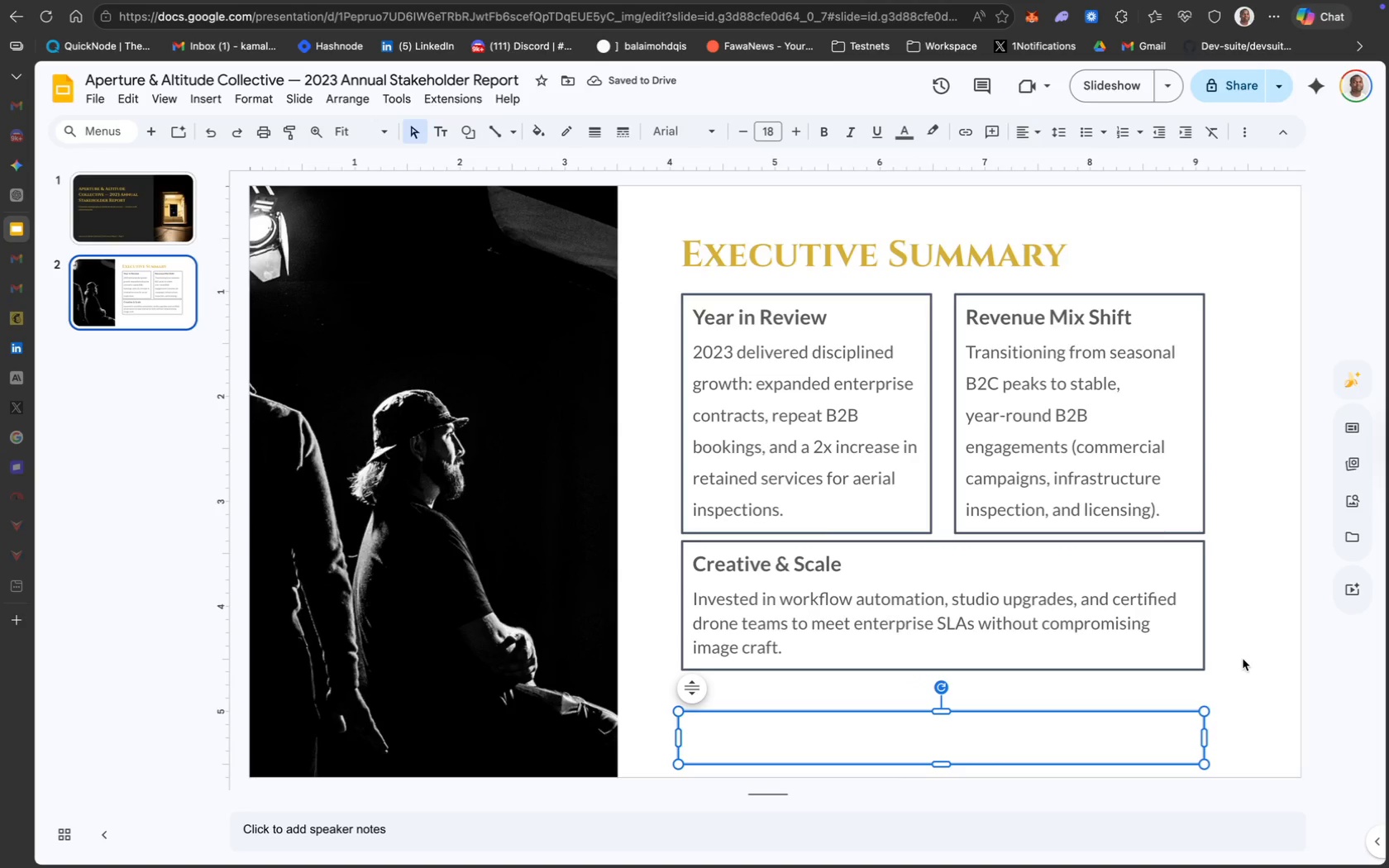 
wait(8.52)
 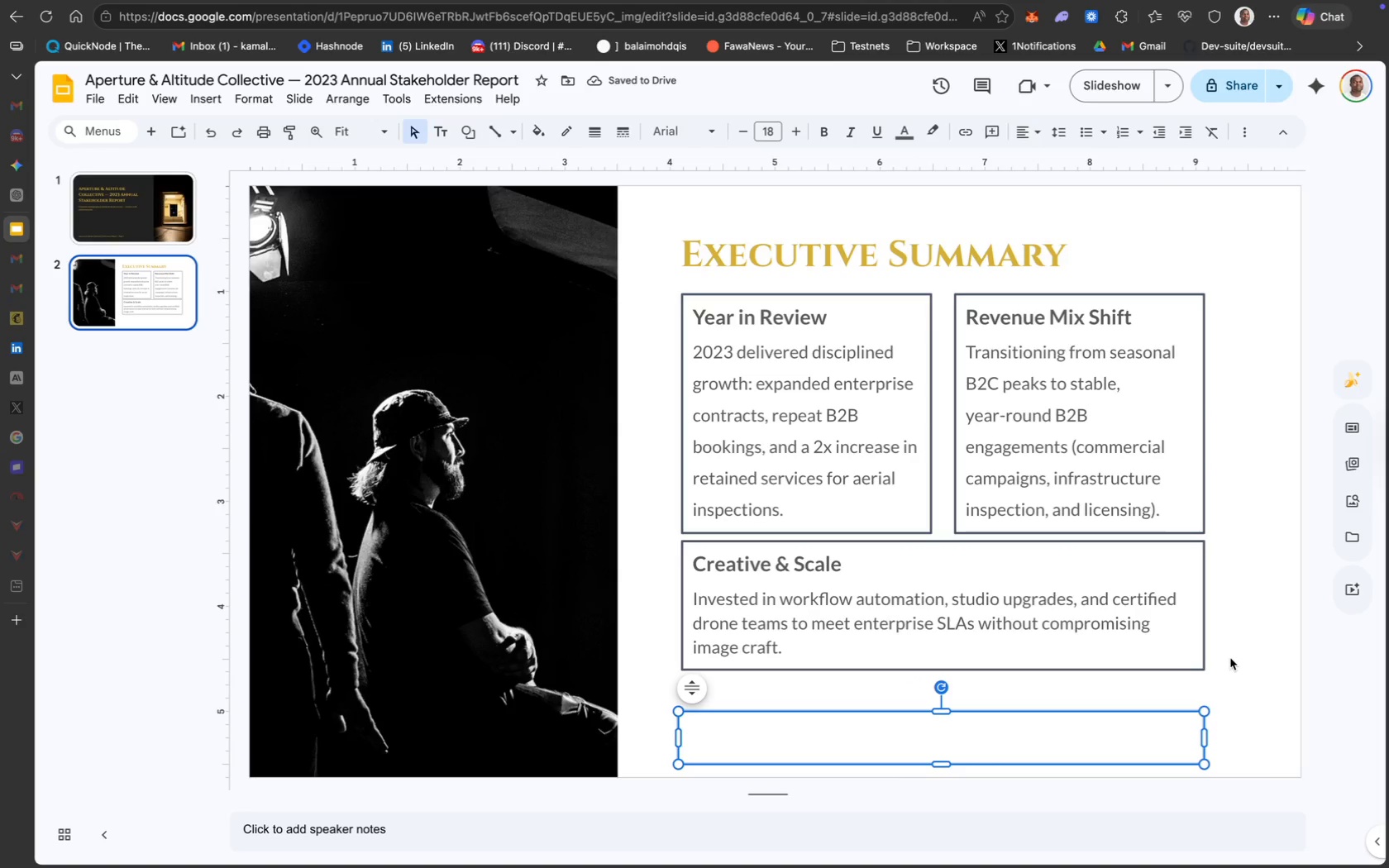 
key(Meta+C)
 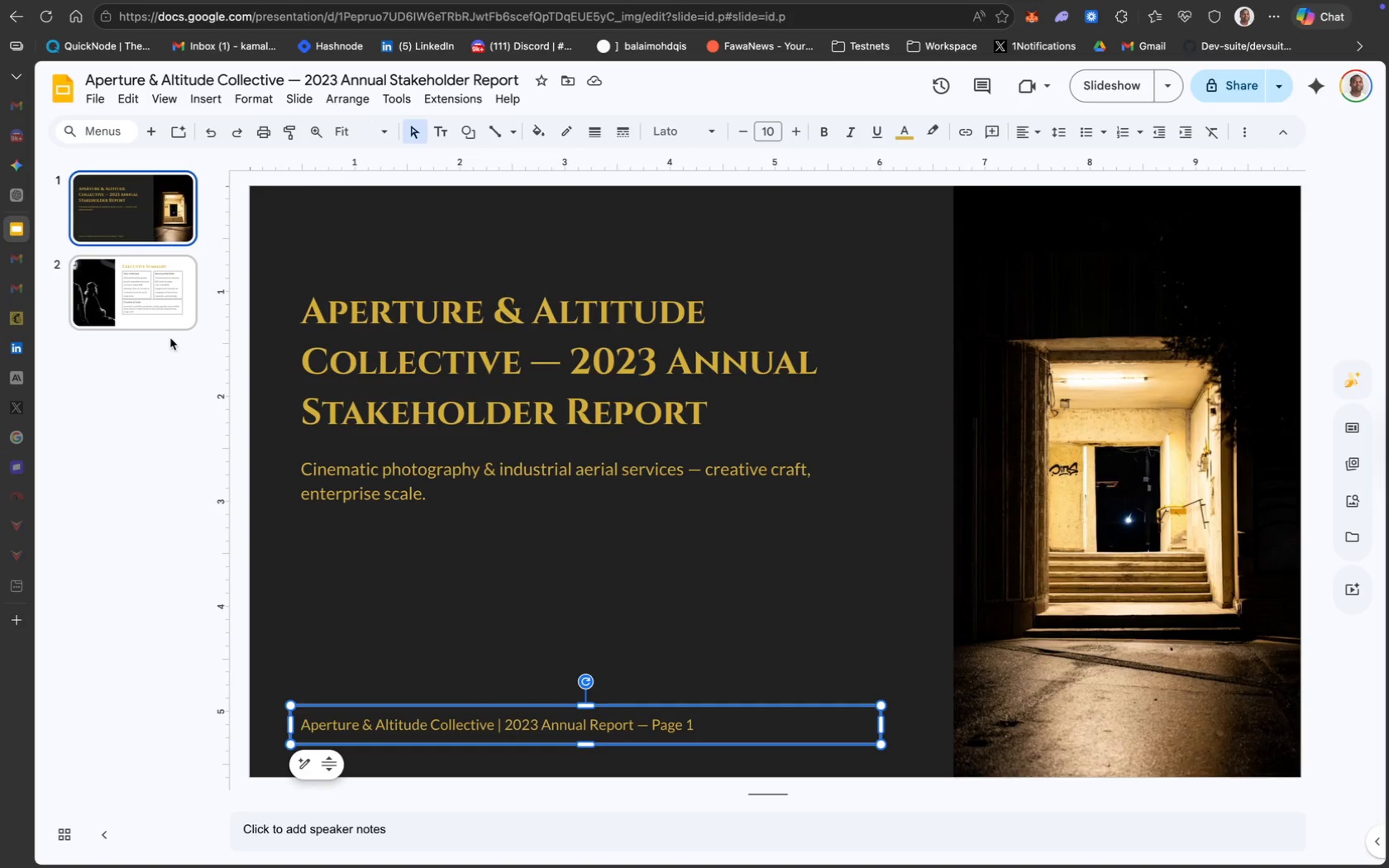 
left_click([159, 317])
 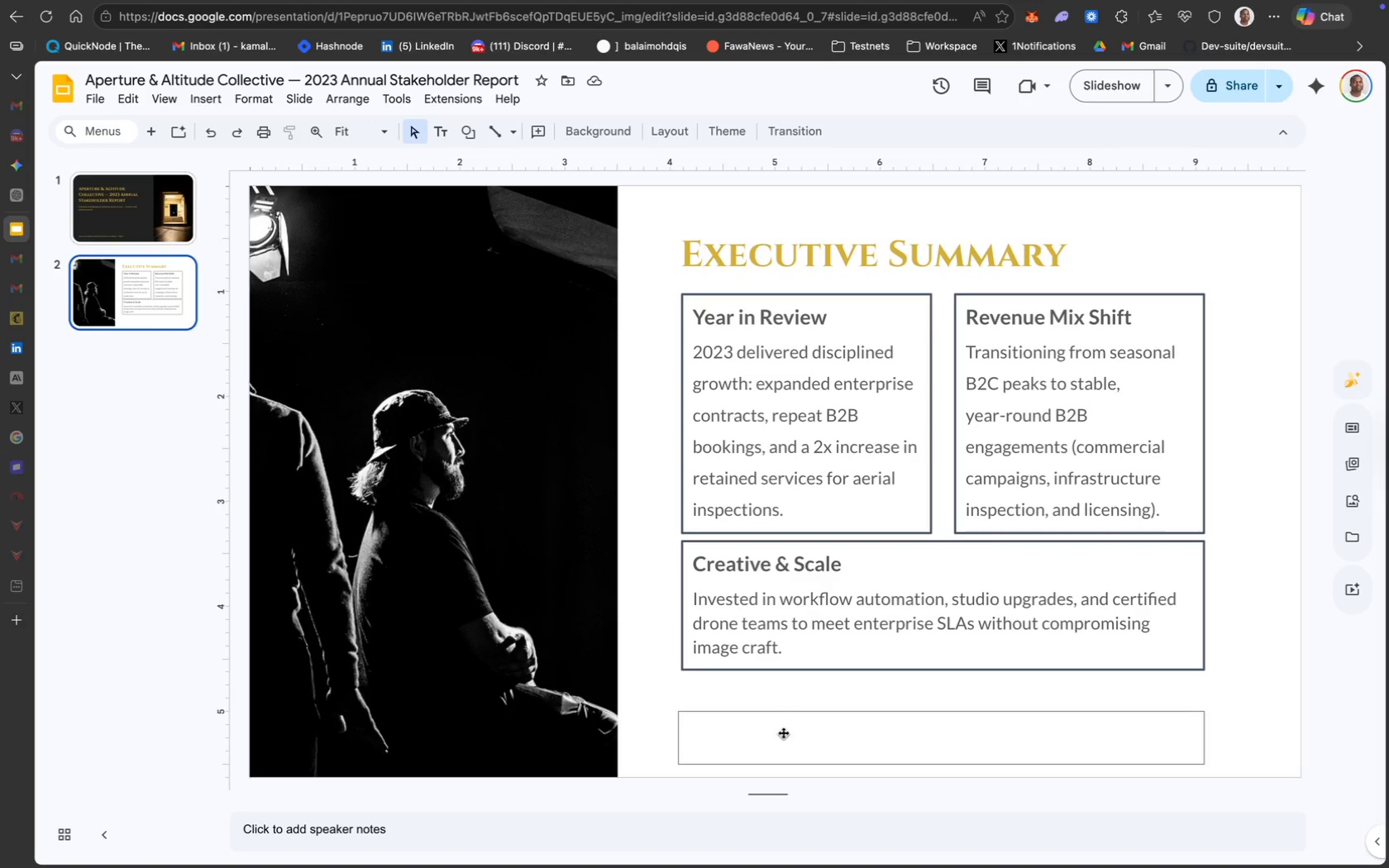 
left_click([783, 733])
 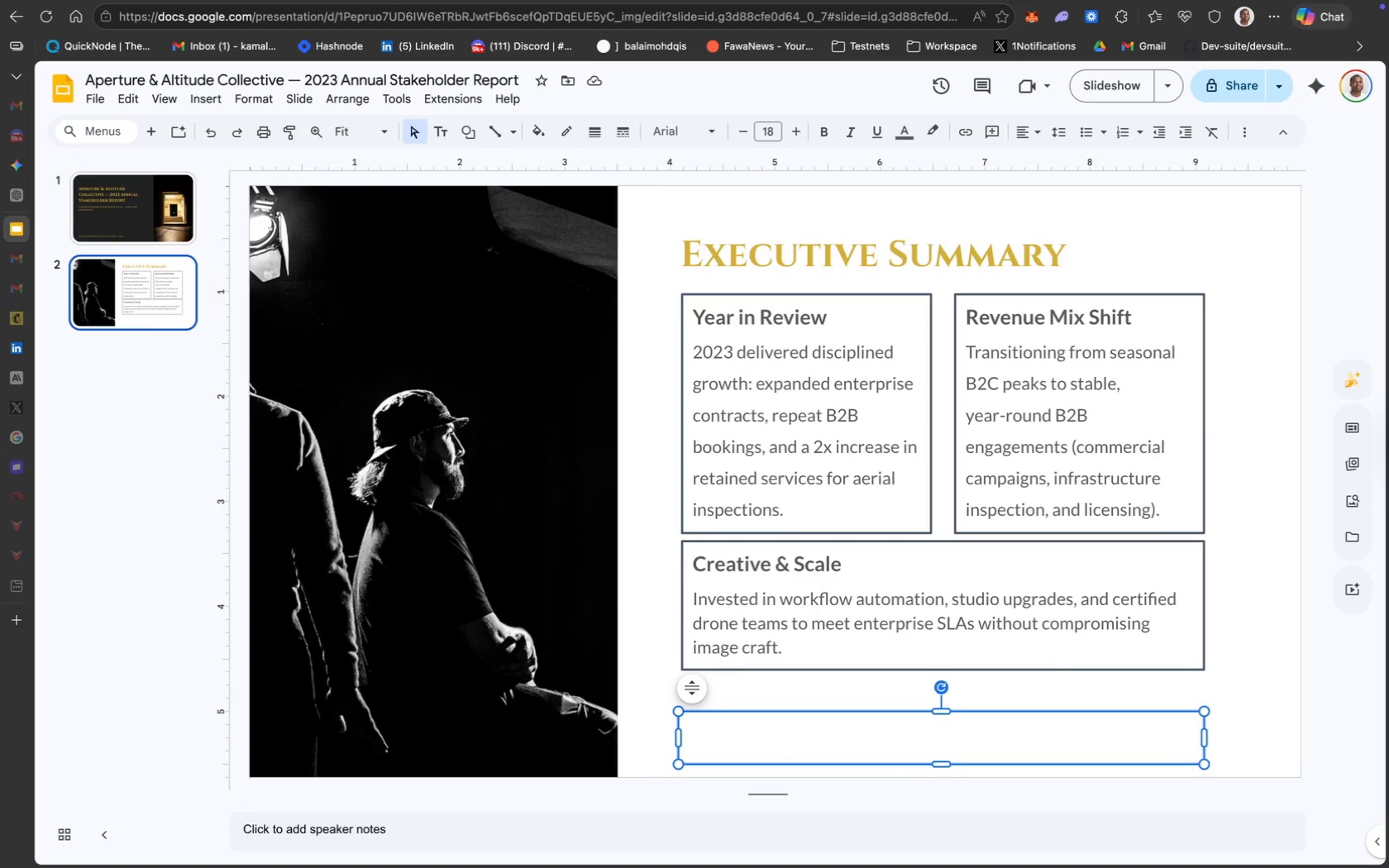 
key(Backspace)
 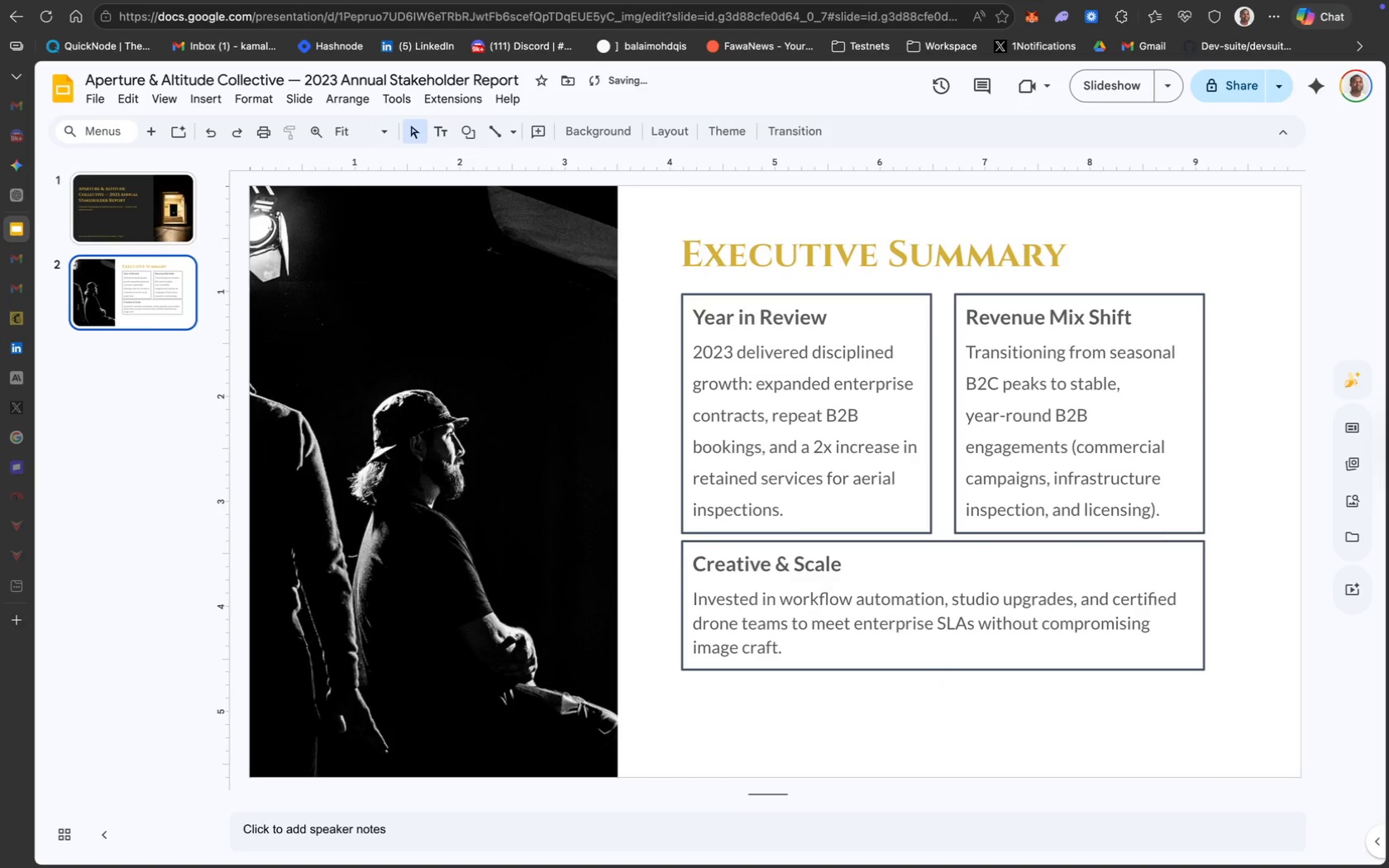 
key(Meta+V)
 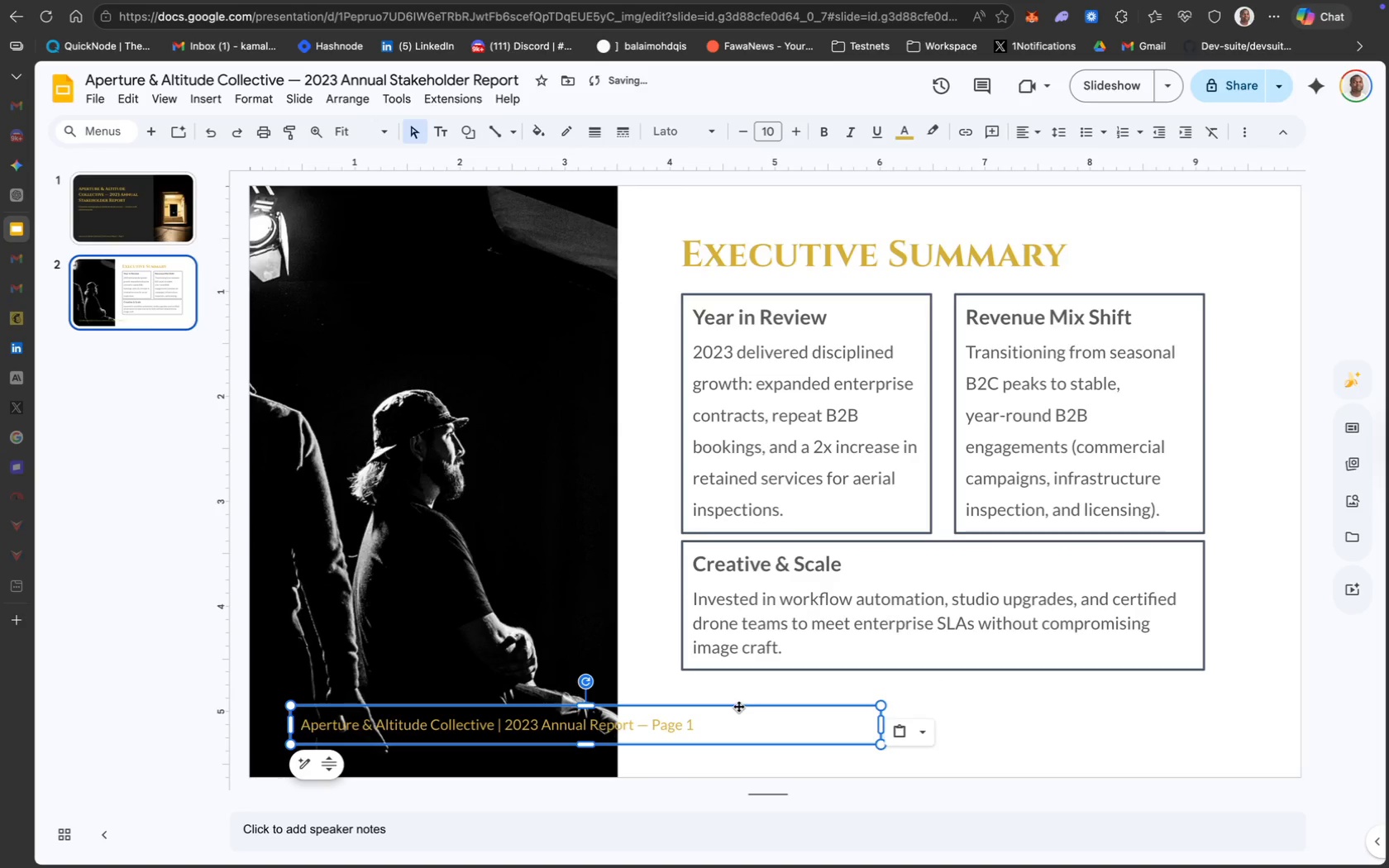 
left_click_drag(start_coordinate=[738, 705], to_coordinate=[1119, 720])
 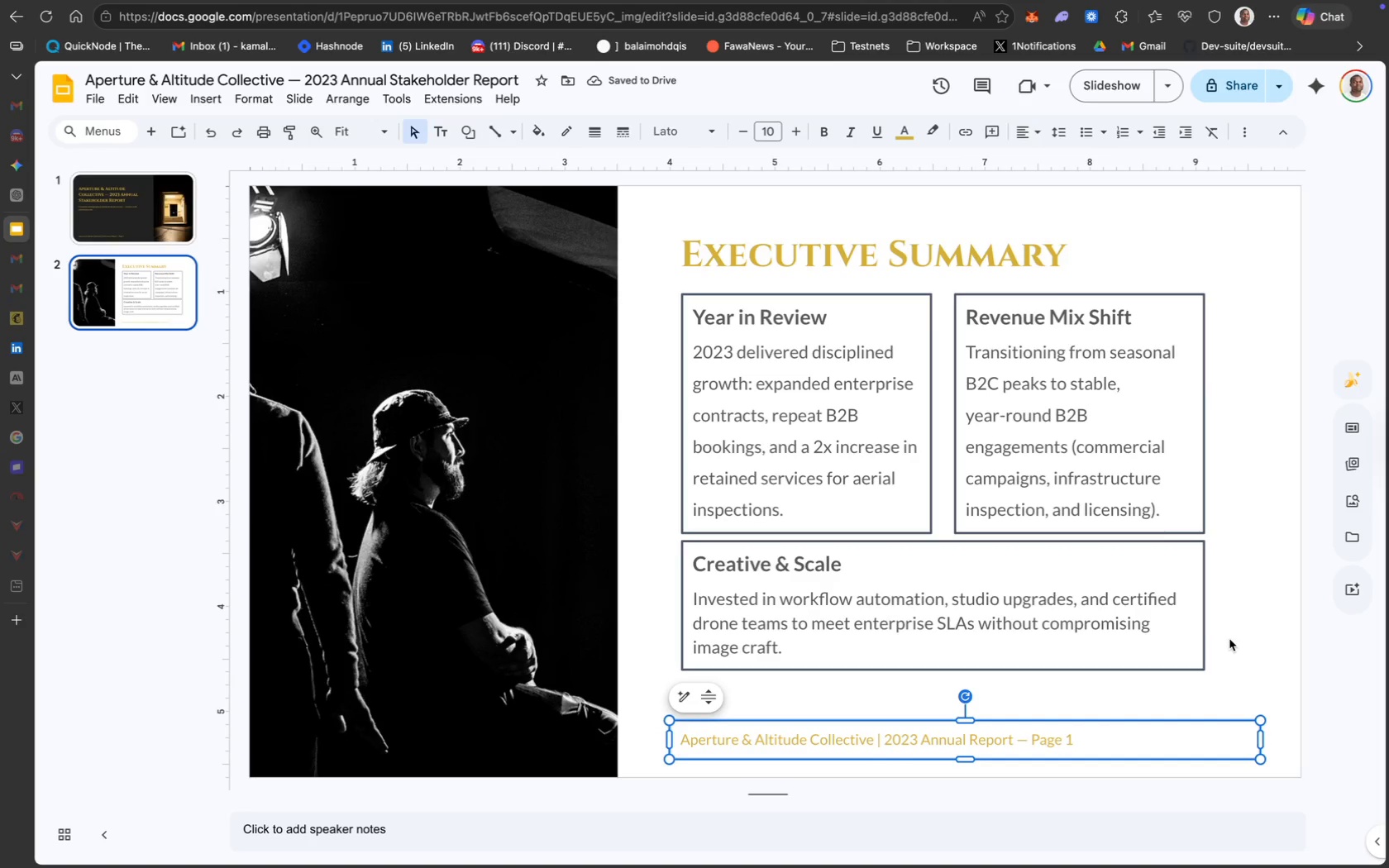 
left_click_drag(start_coordinate=[1256, 676], to_coordinate=[765, 377])
 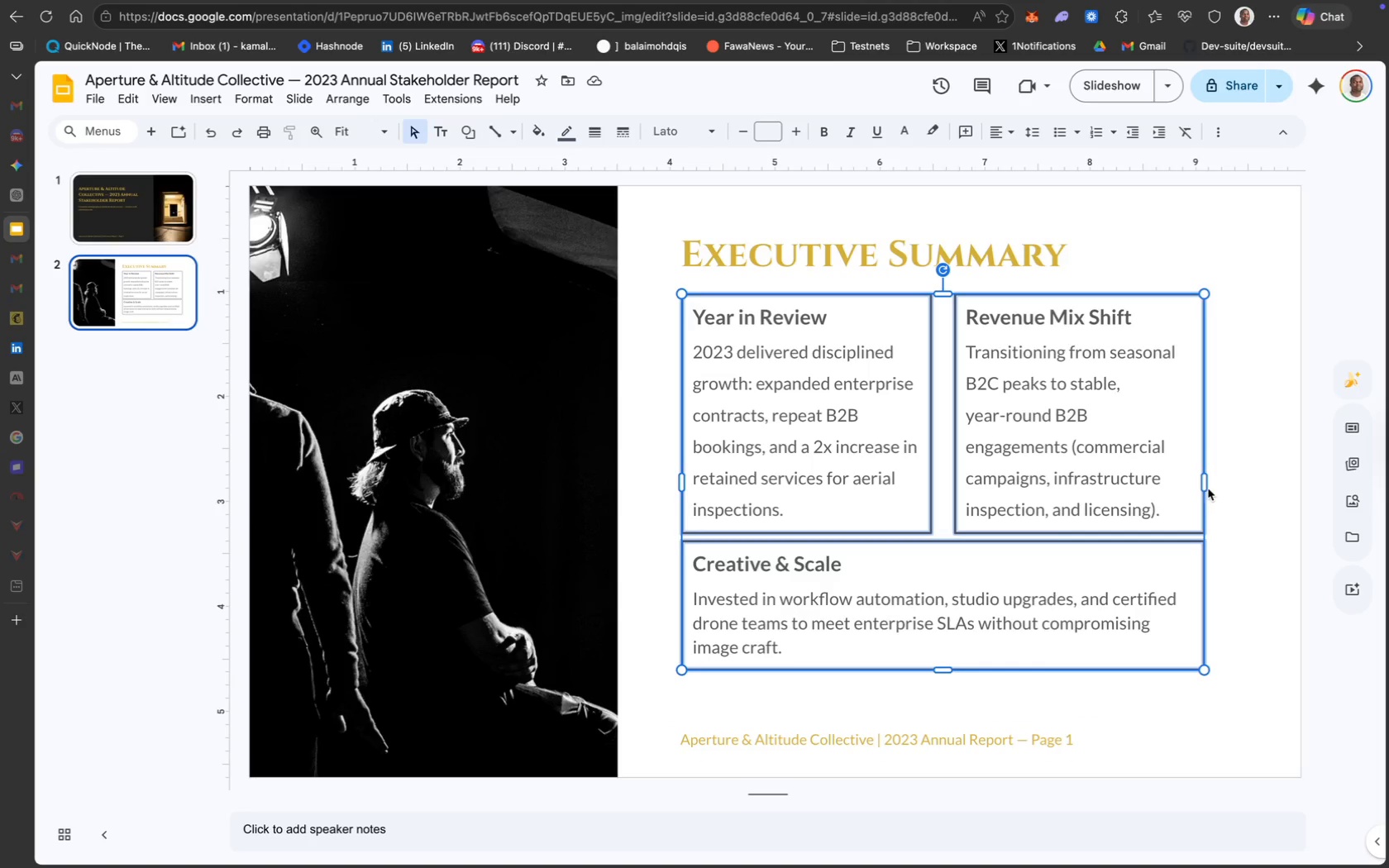 
left_click_drag(start_coordinate=[1206, 489], to_coordinate=[1243, 494])
 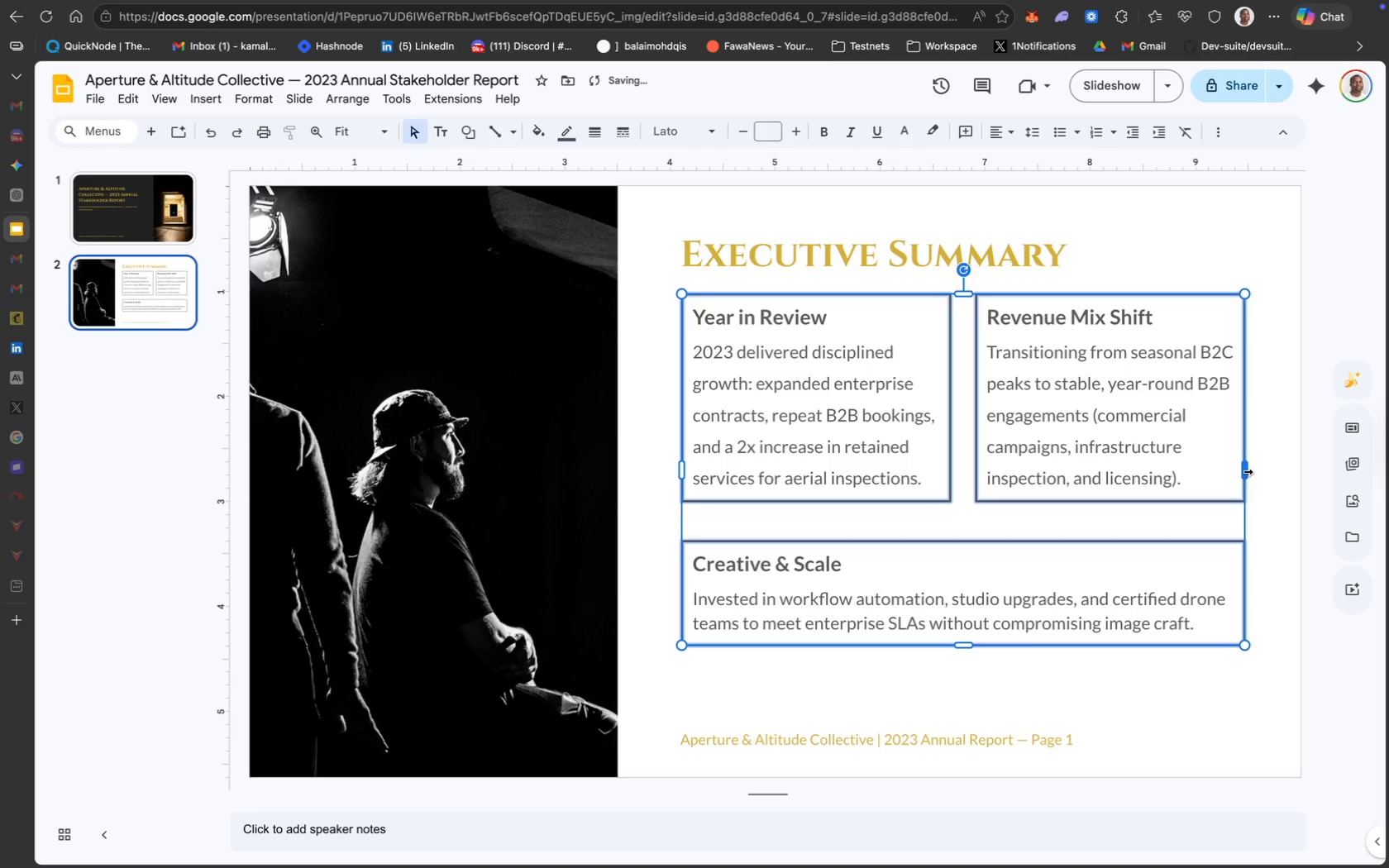 
left_click_drag(start_coordinate=[1247, 471], to_coordinate=[1257, 472])
 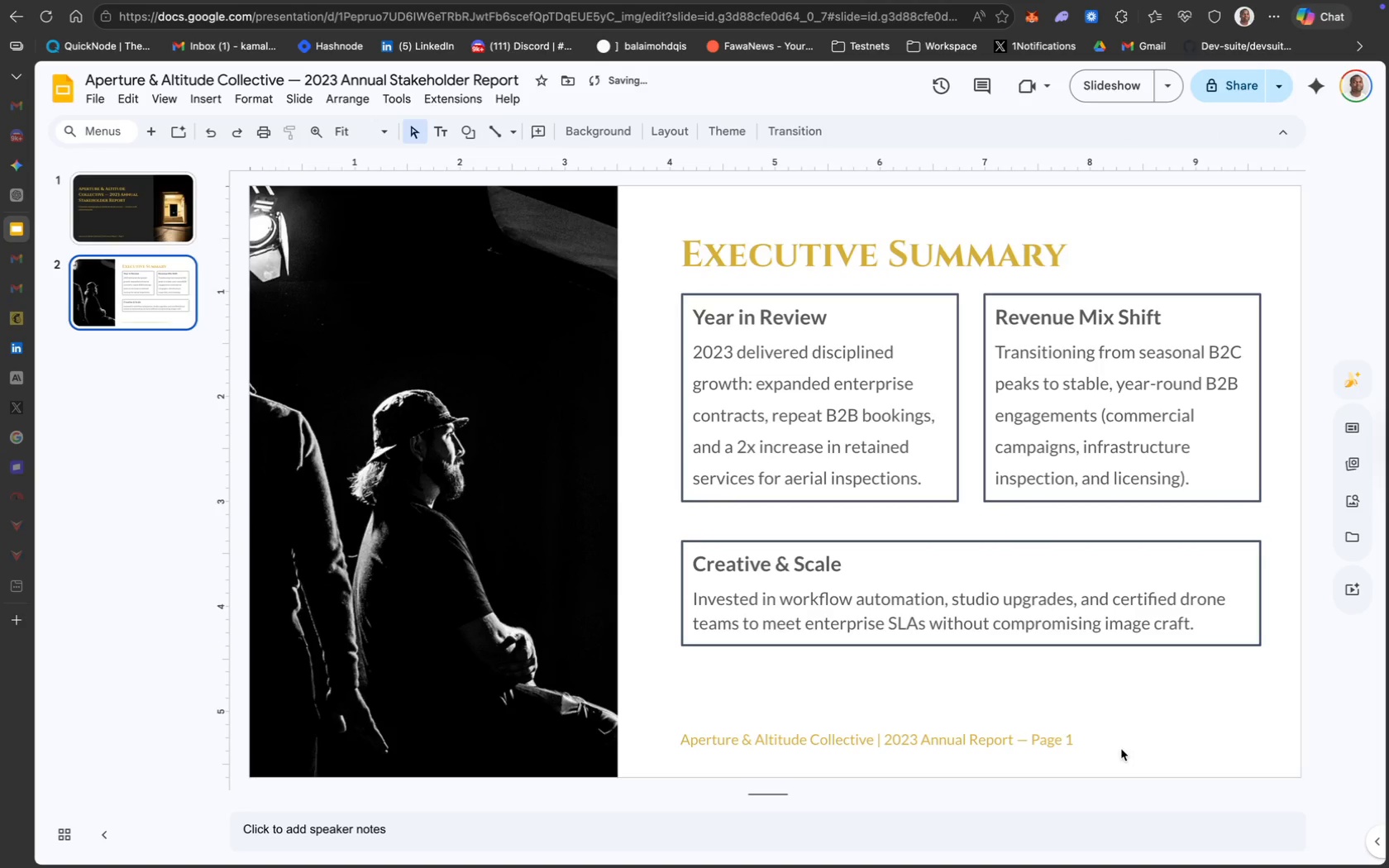 
left_click([1035, 731])
 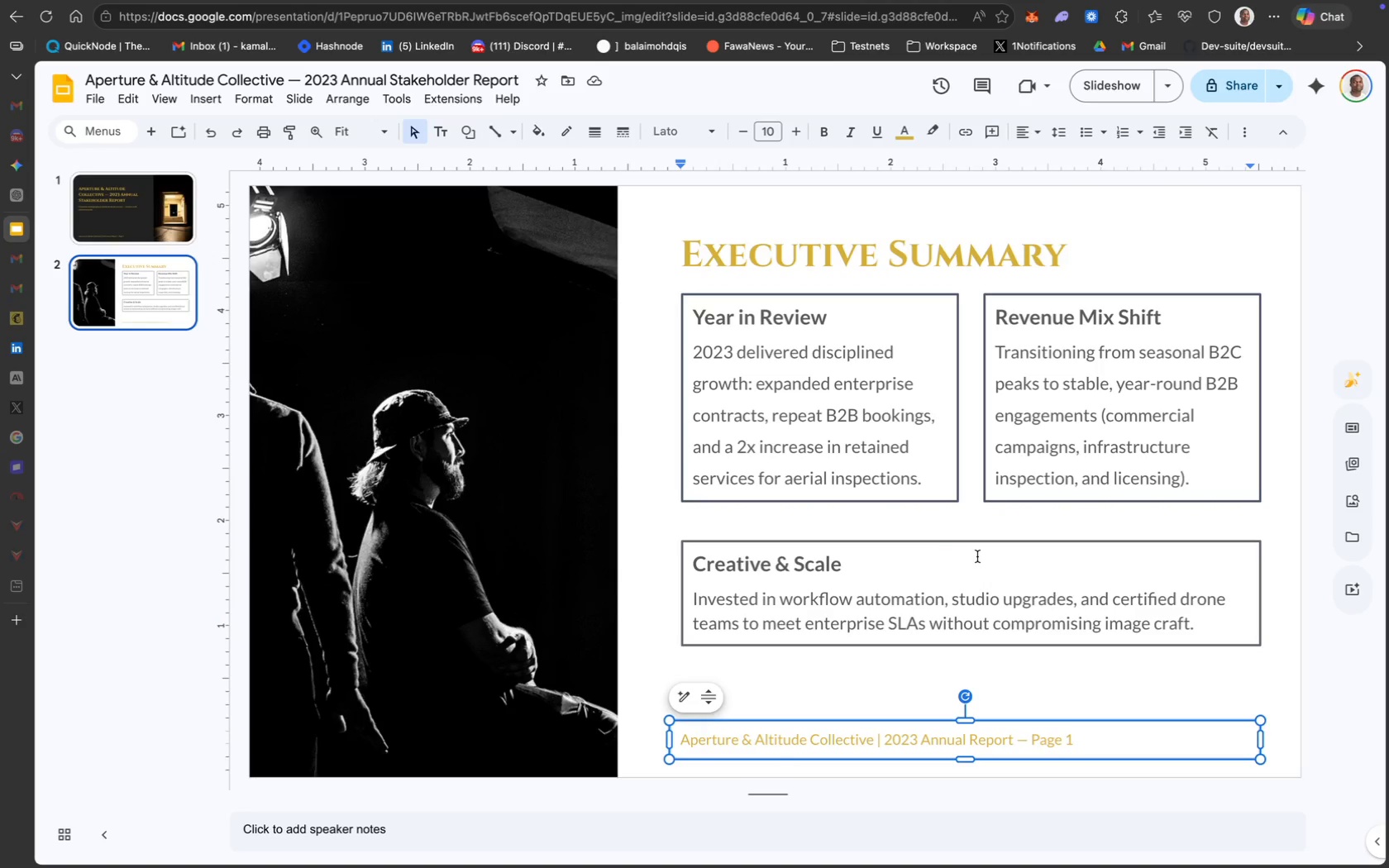 
wait(9.98)
 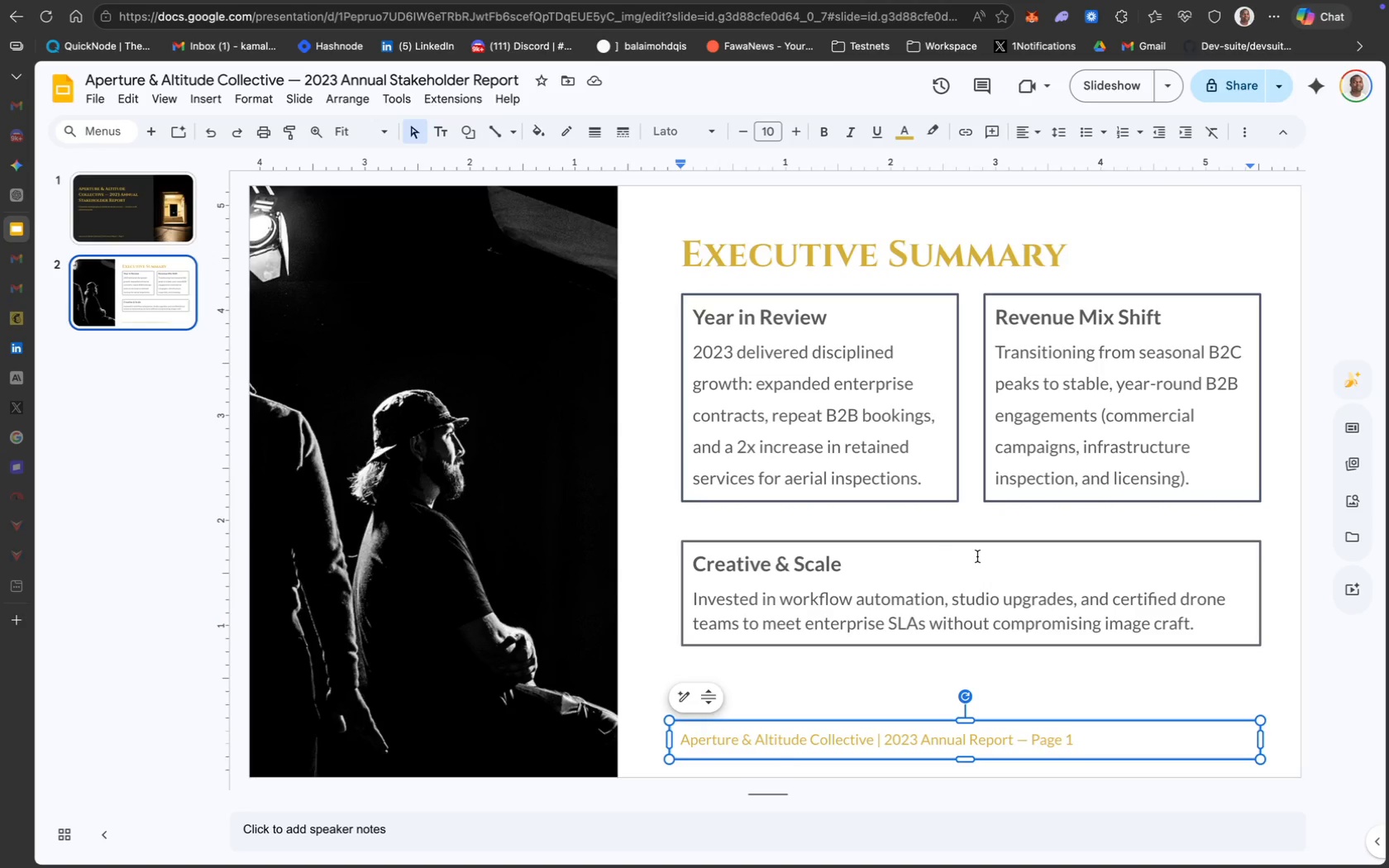 
left_click_drag(start_coordinate=[935, 541], to_coordinate=[937, 522])
 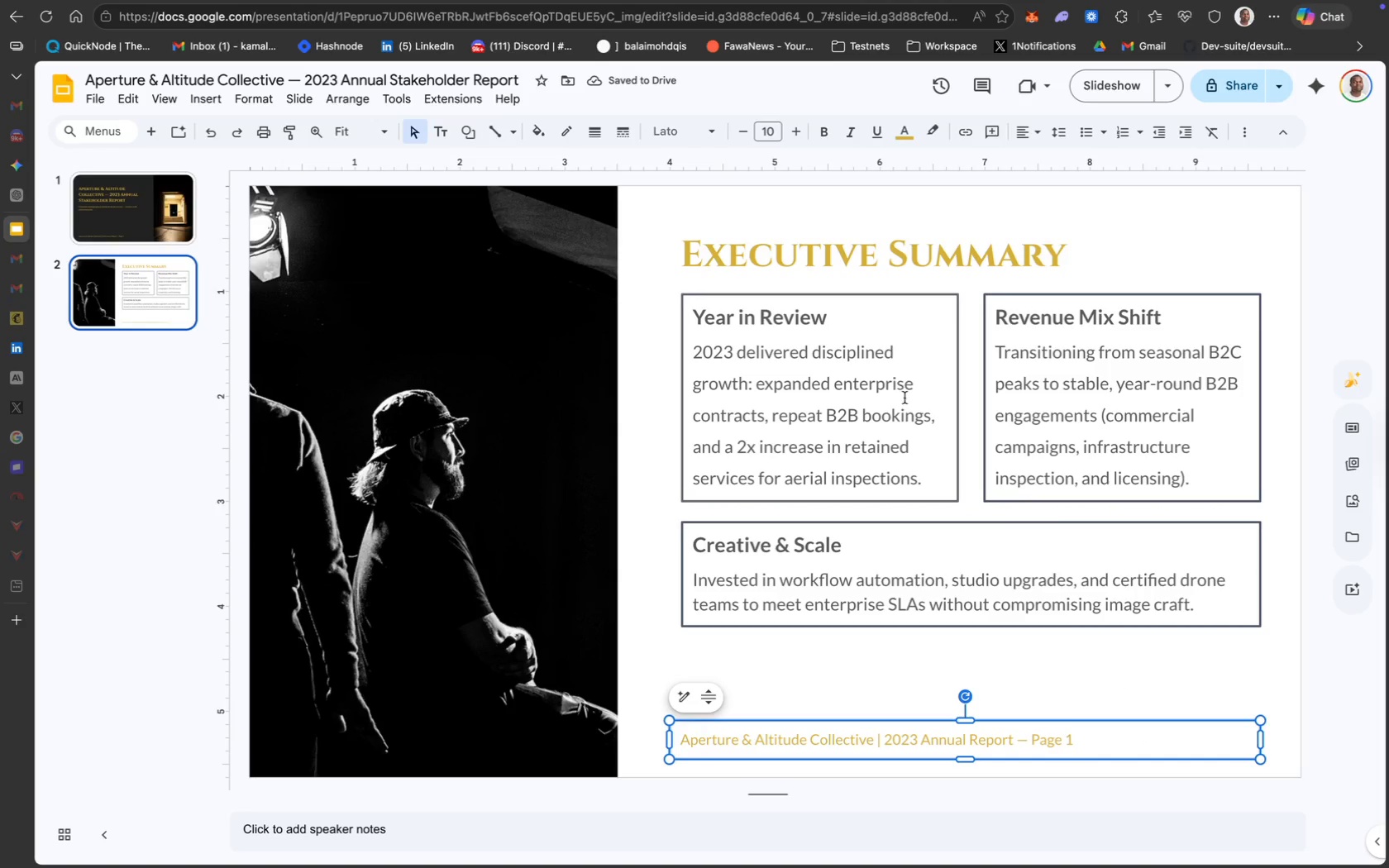 
wait(12.2)
 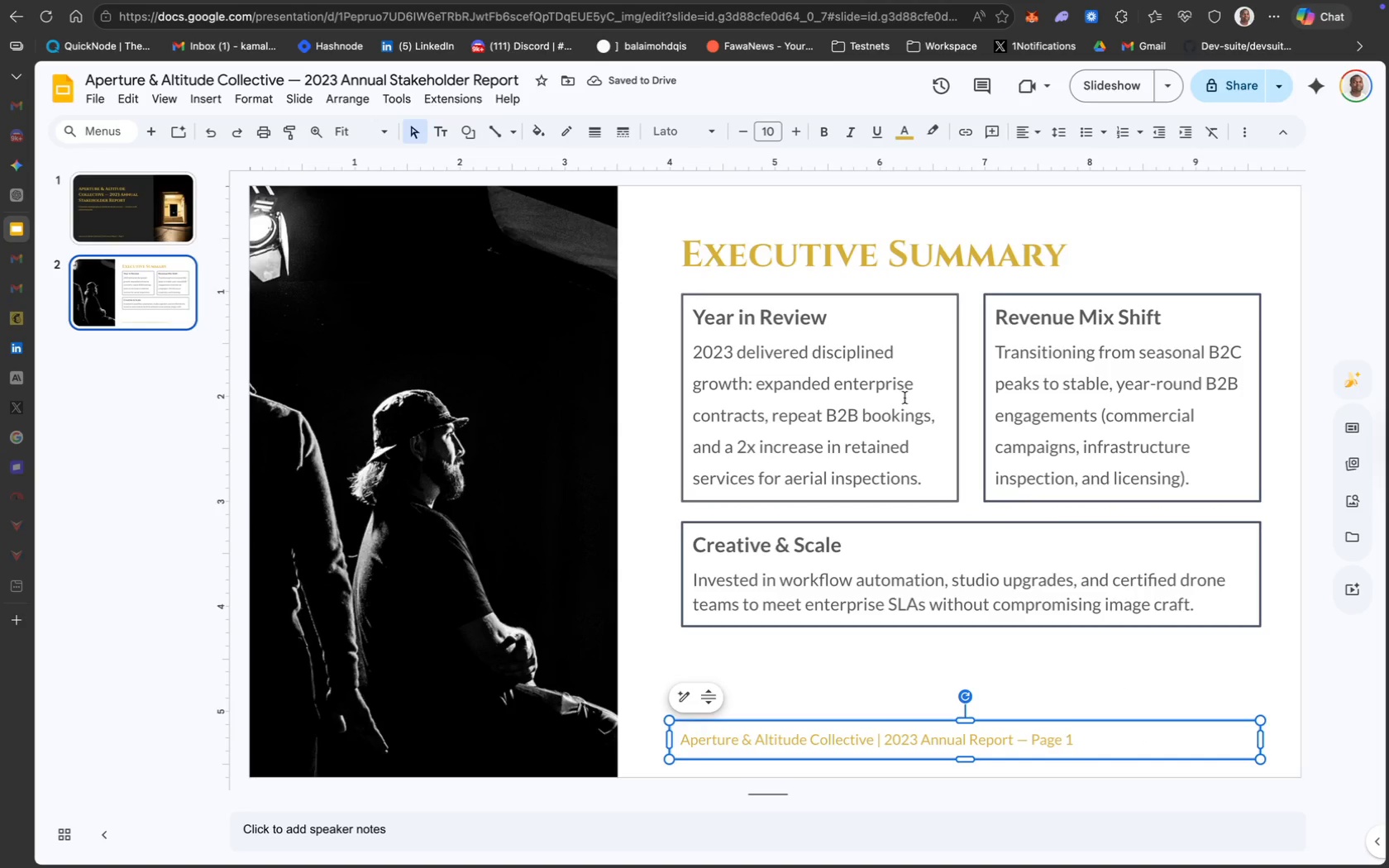 
left_click_drag(start_coordinate=[651, 209], to_coordinate=[1232, 666])
 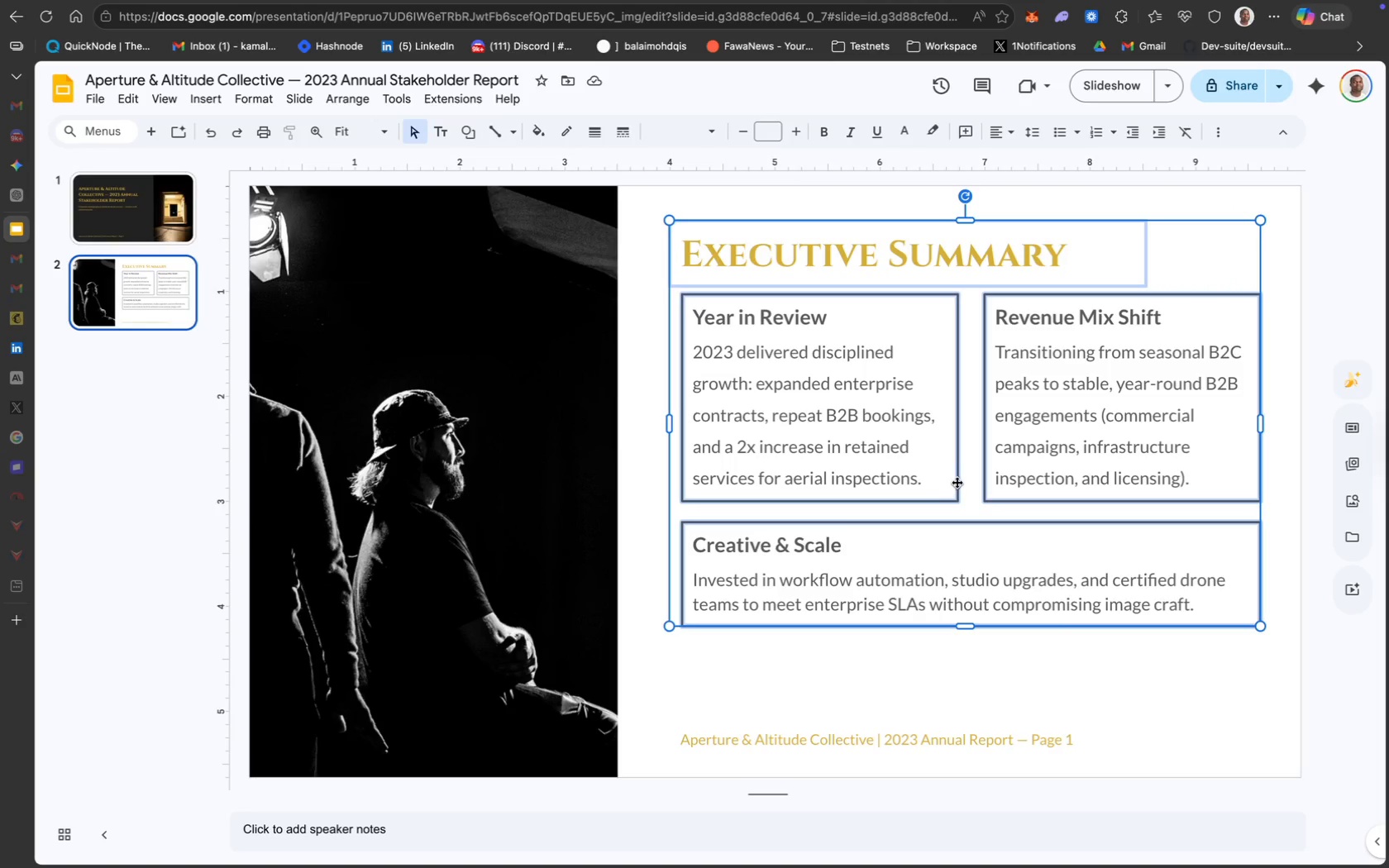 
left_click_drag(start_coordinate=[958, 479], to_coordinate=[958, 486])
 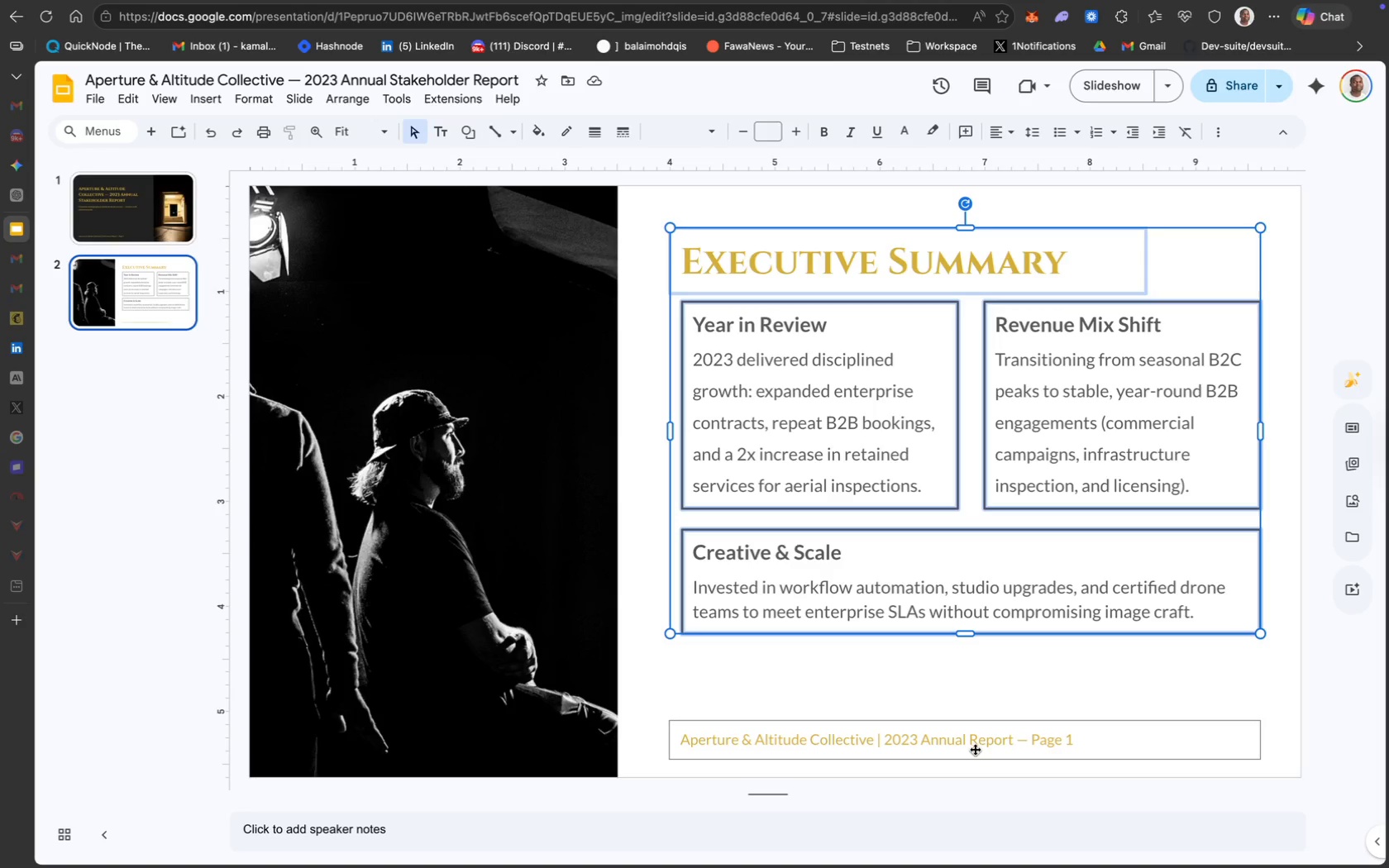 
wait(7.31)
 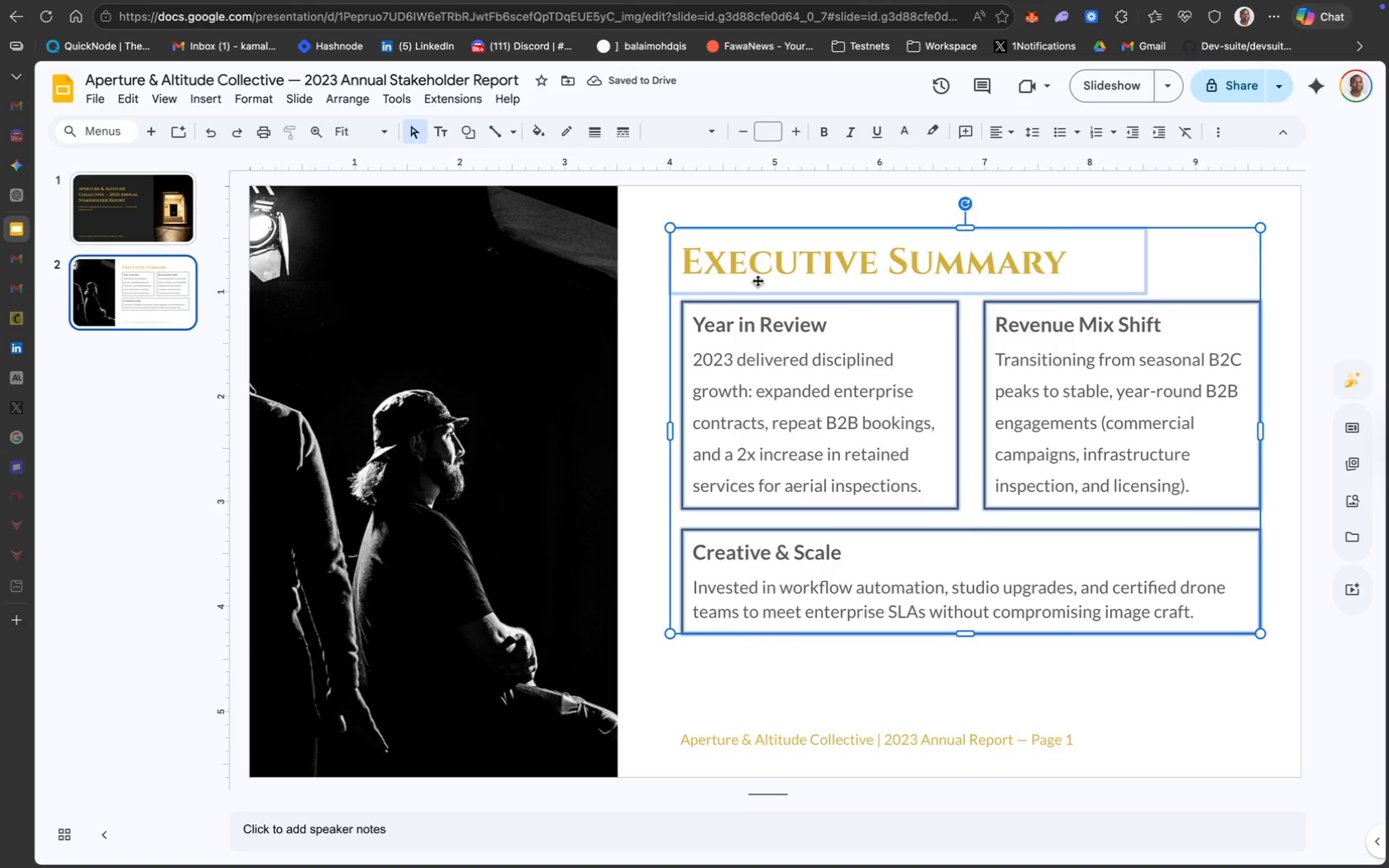 
key(Meta+A)
 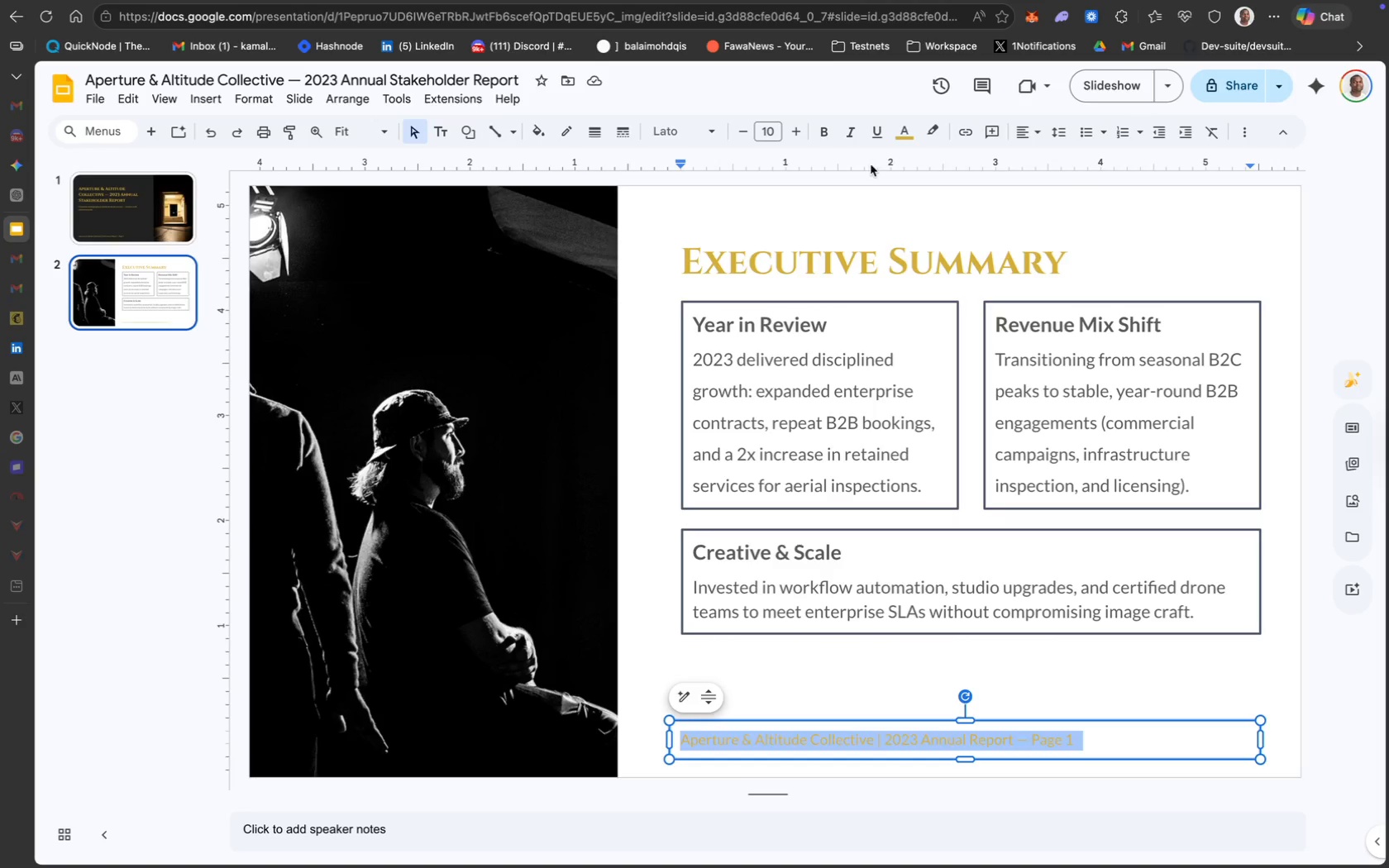 
left_click([868, 217])
 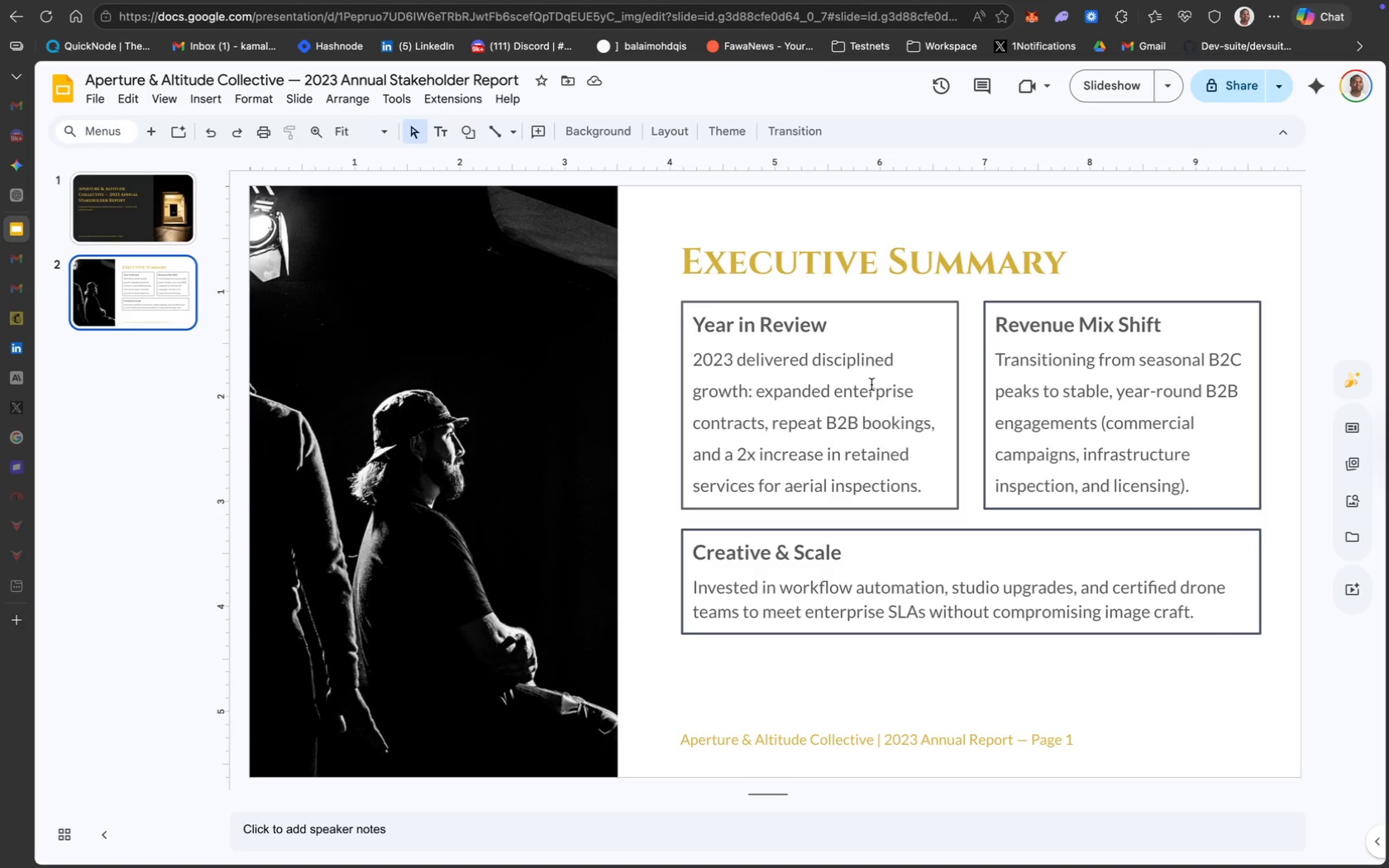 
wait(5.23)
 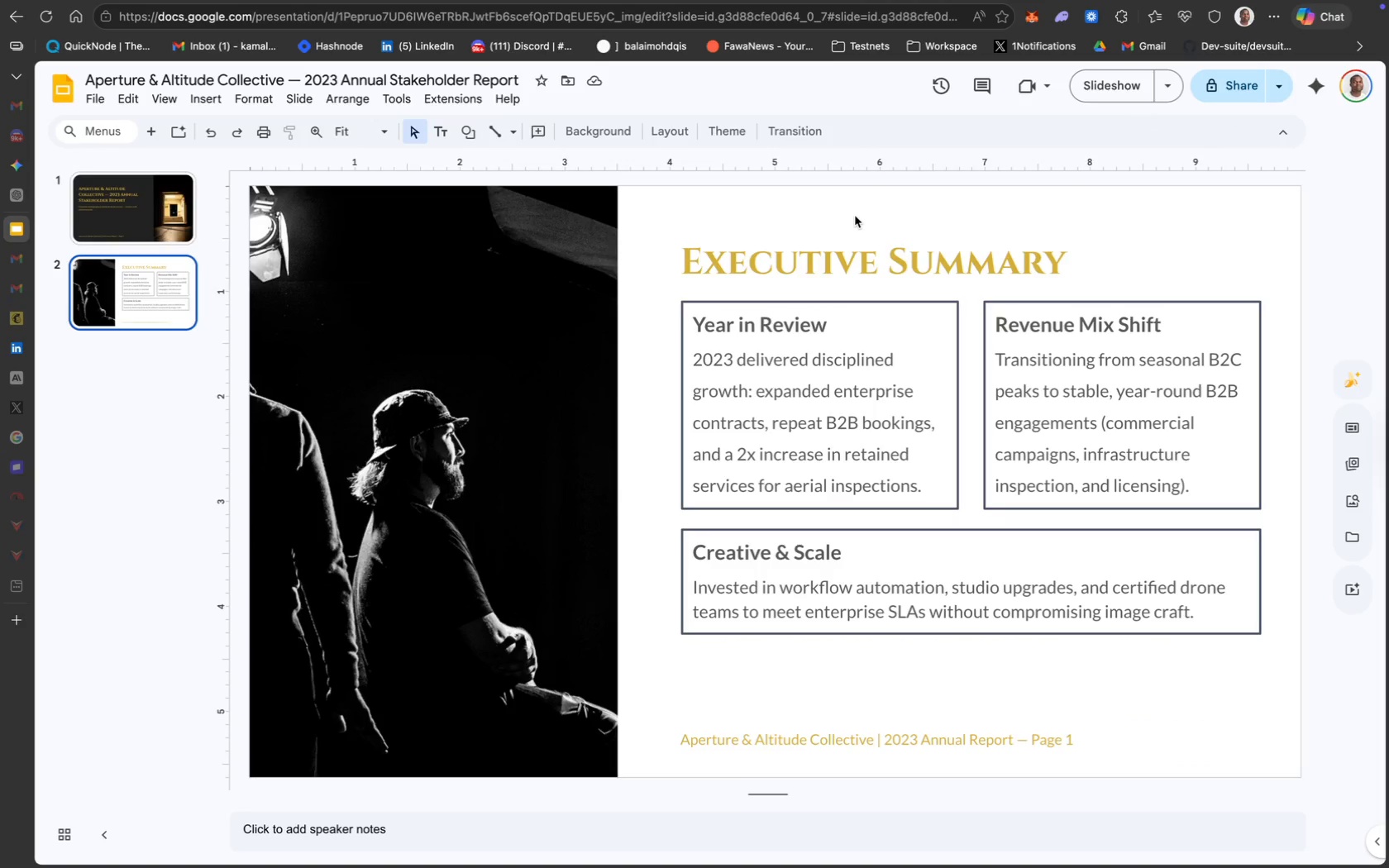 
left_click([864, 388])
 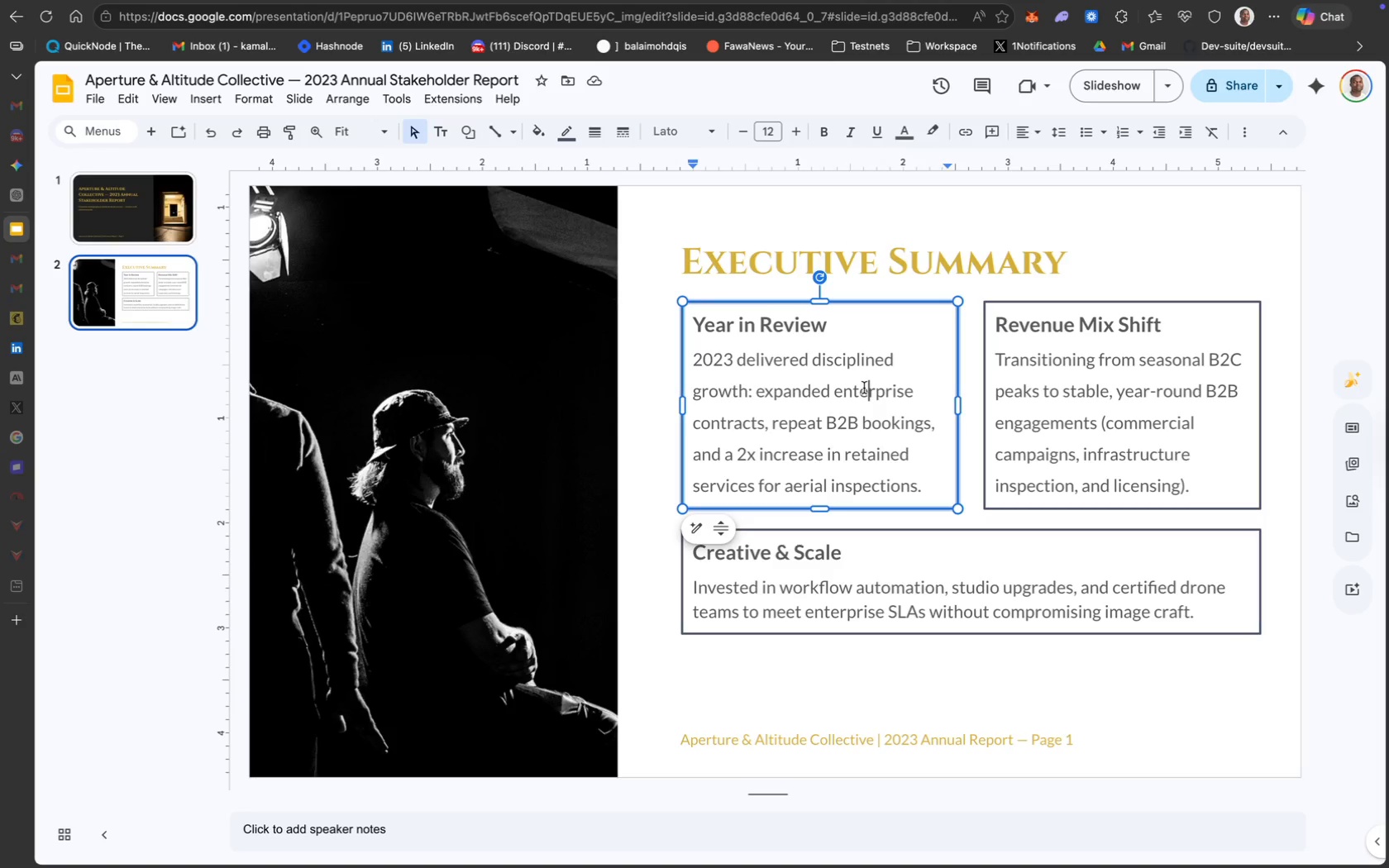 
key(Meta+A)
 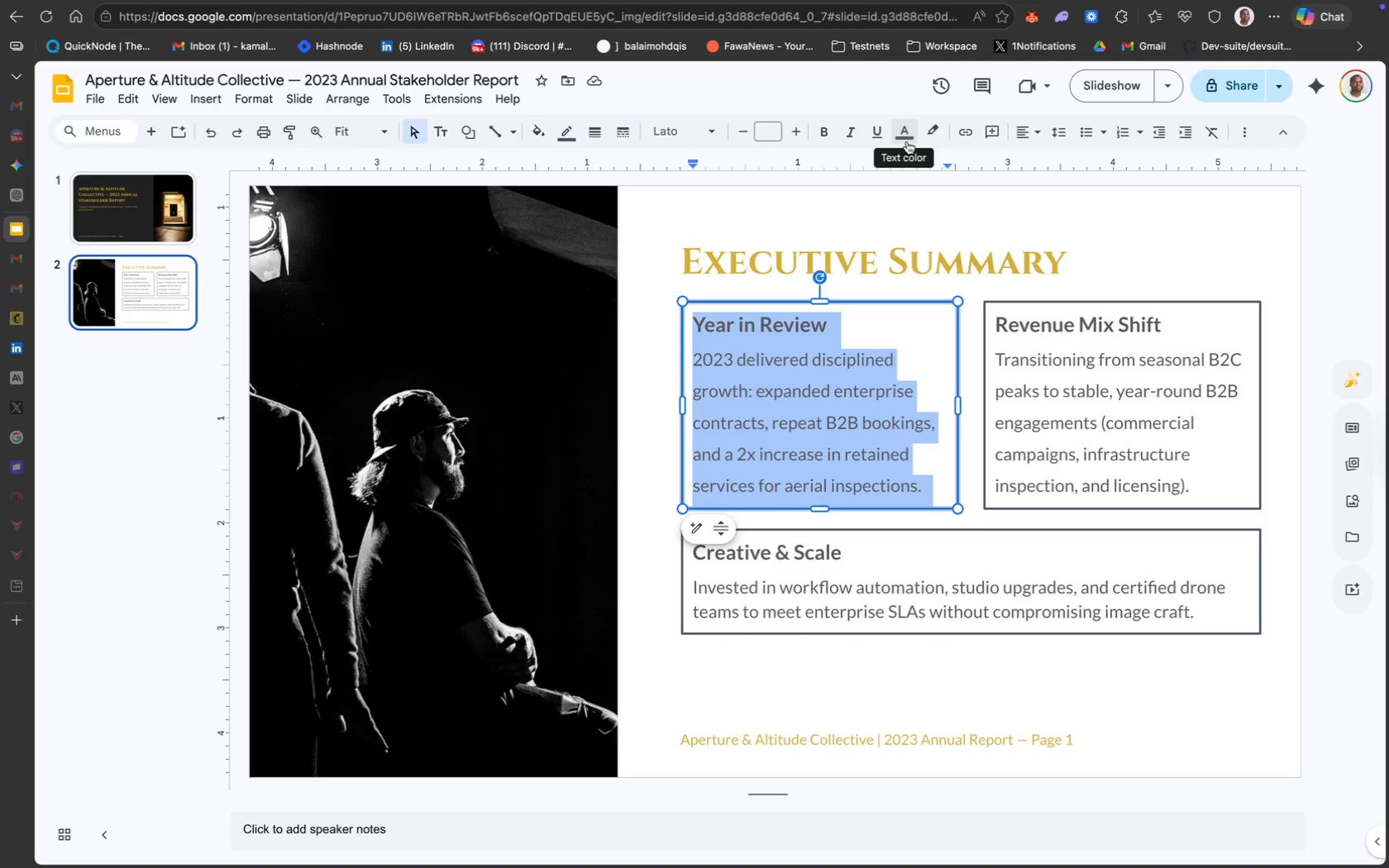 
left_click([905, 141])
 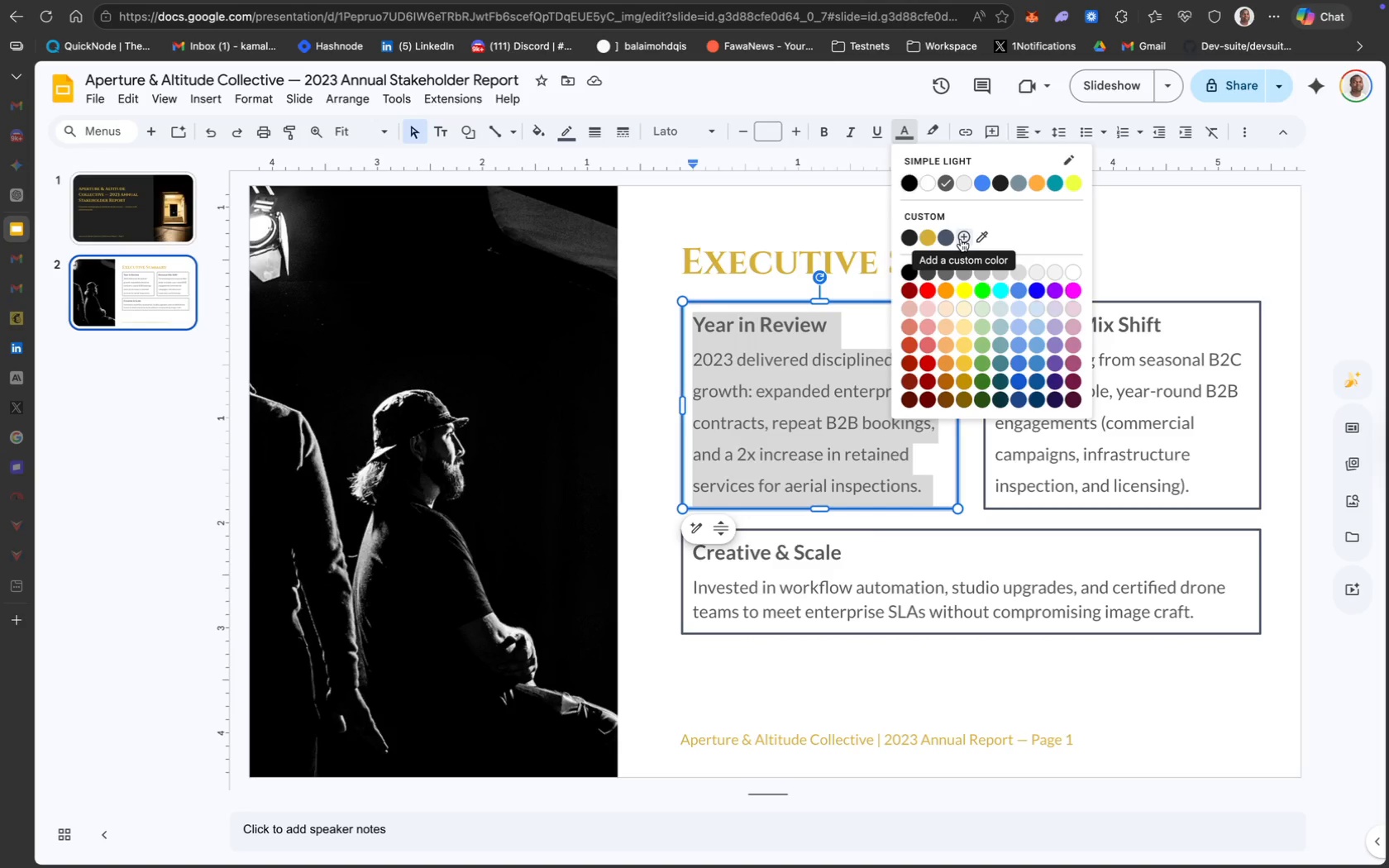 
wait(5.13)
 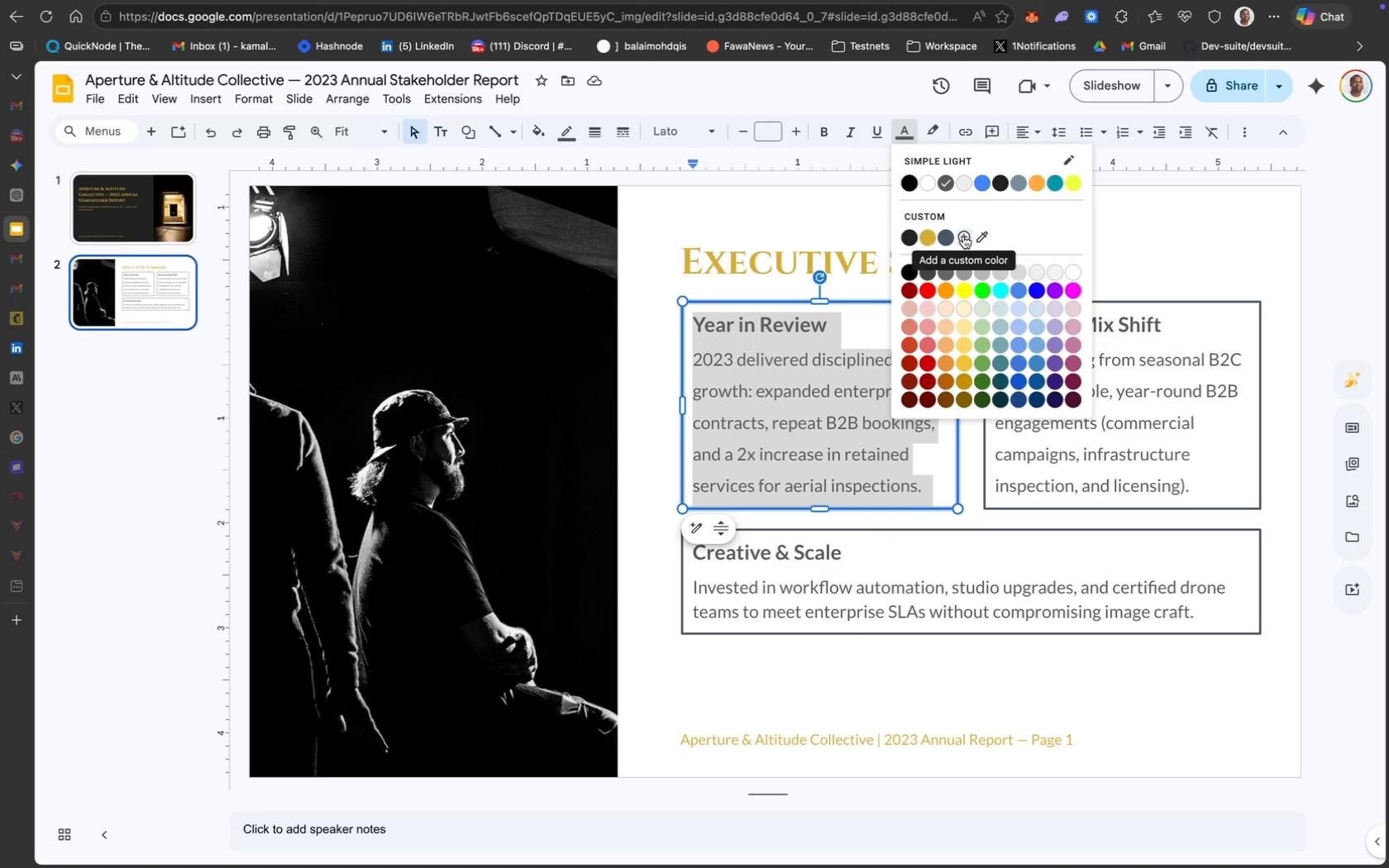 
left_click([958, 240])
 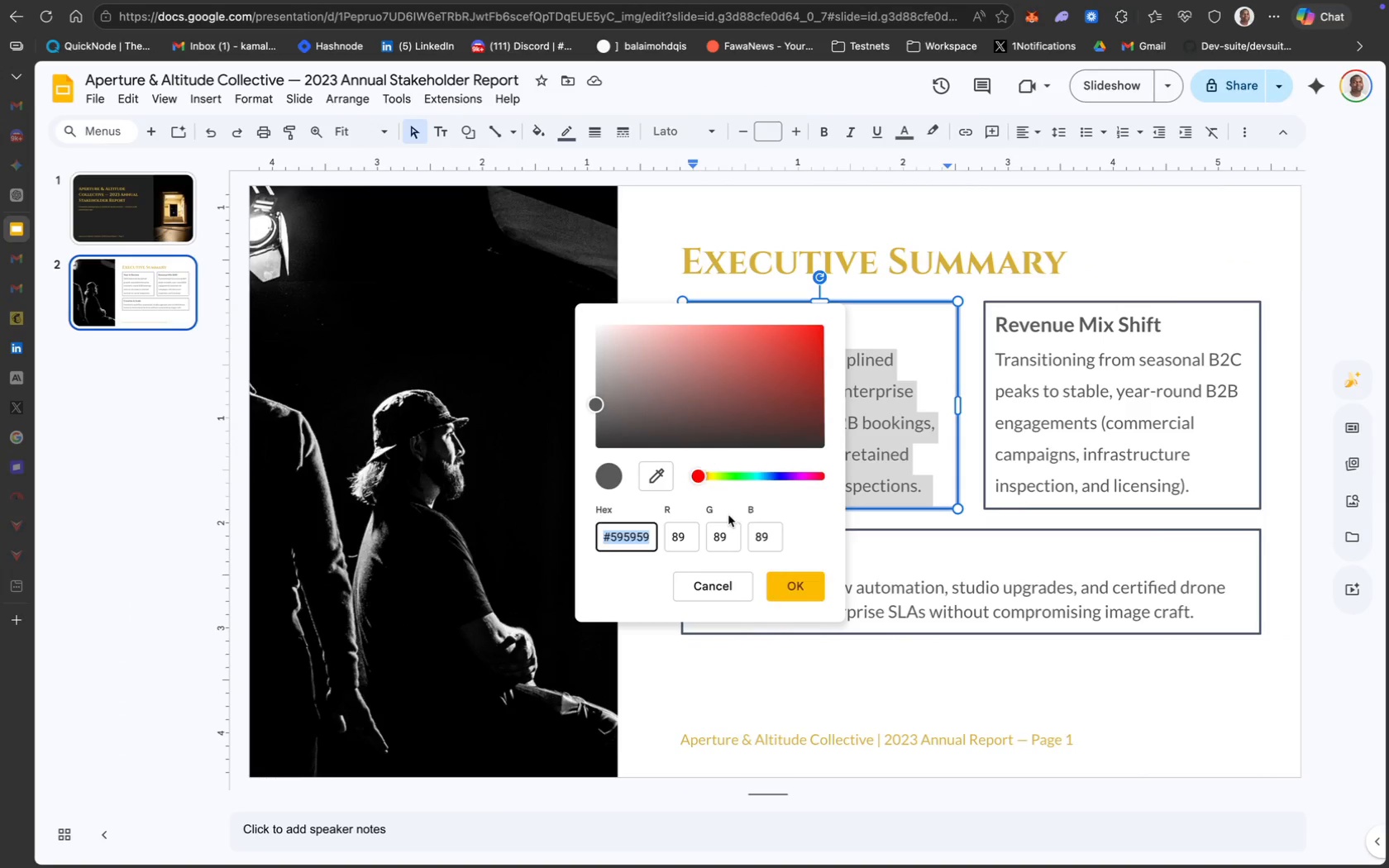 
wait(7.57)
 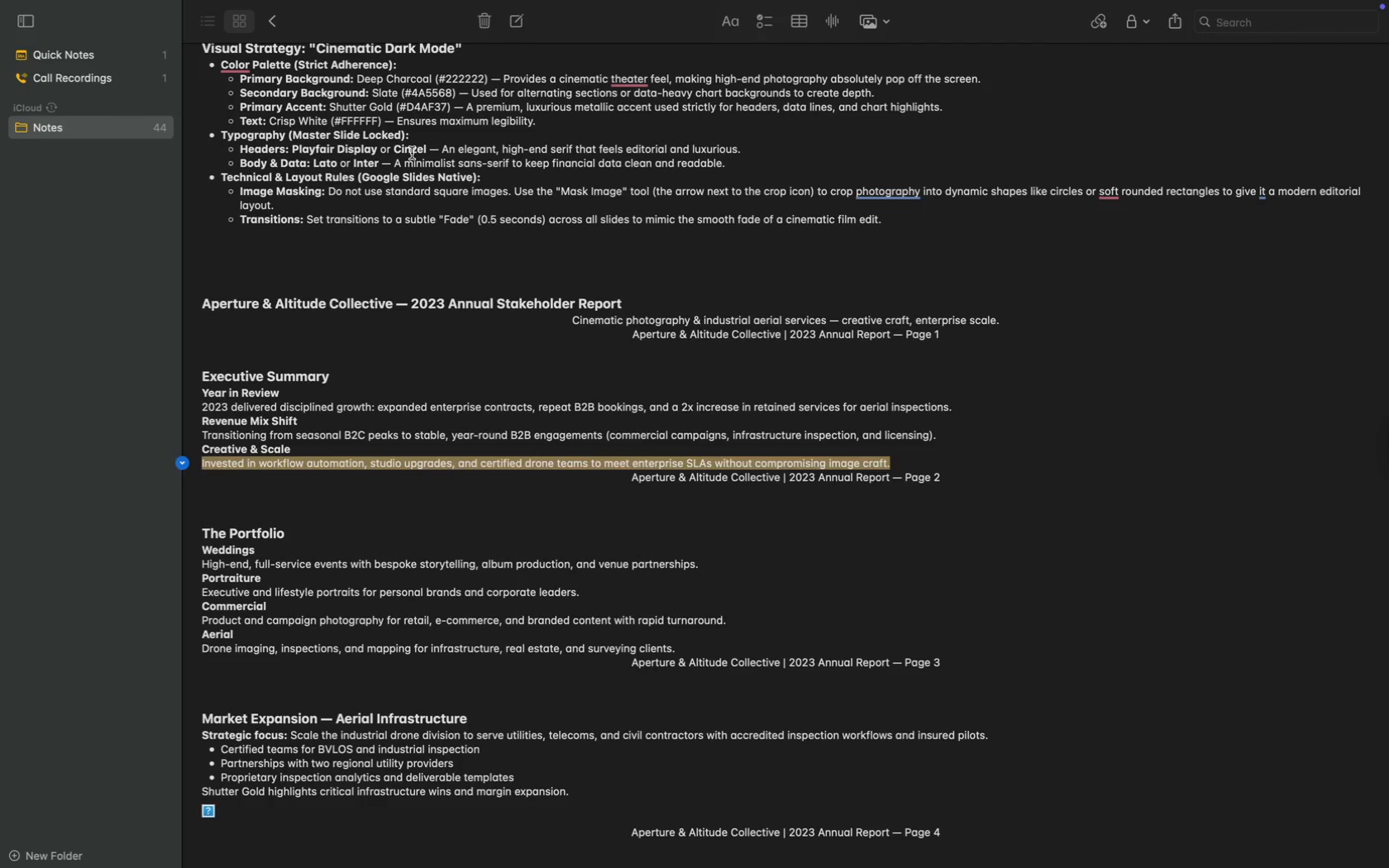 
left_click([937, 591])
 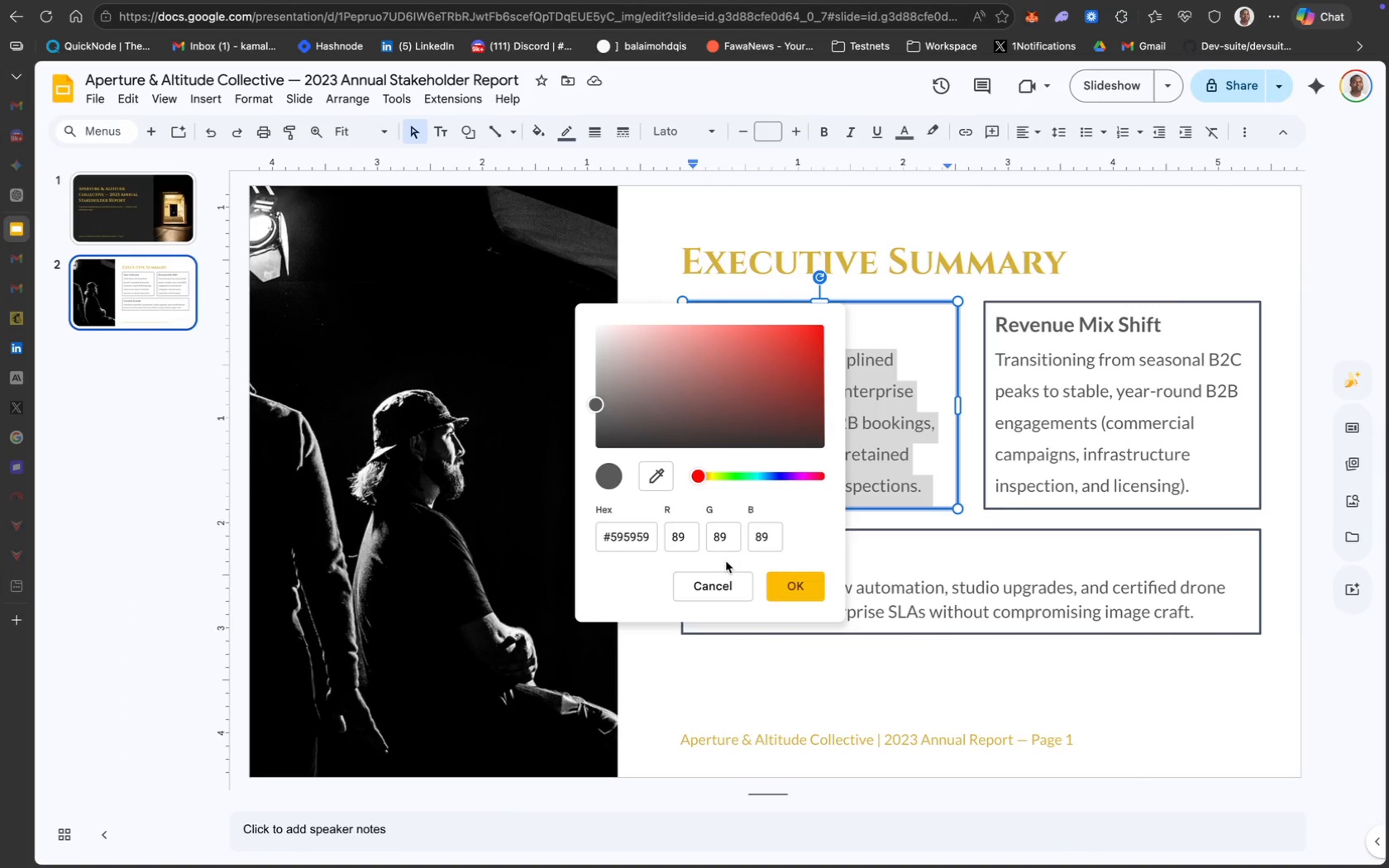 
left_click([726, 588])
 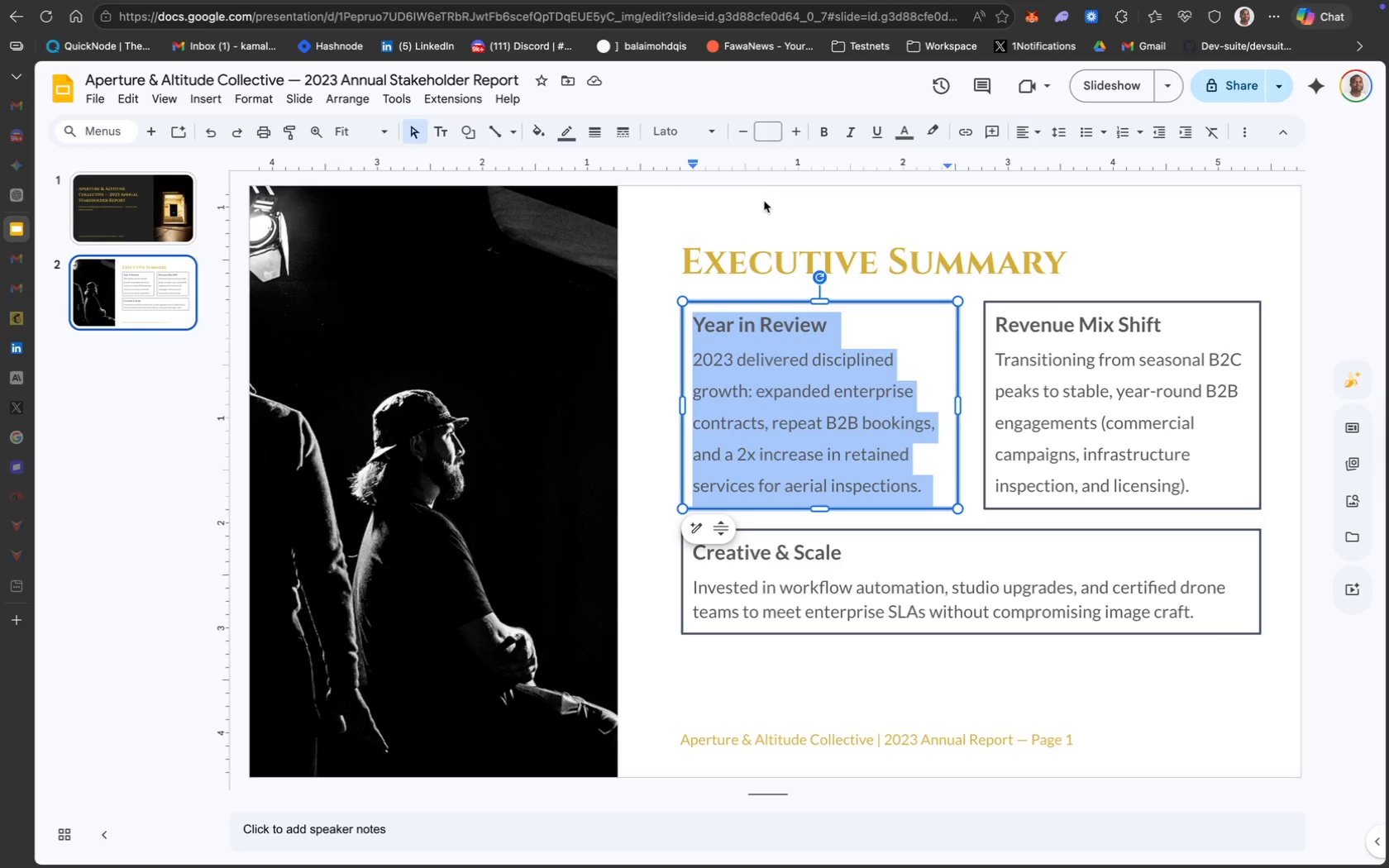 
left_click([766, 202])
 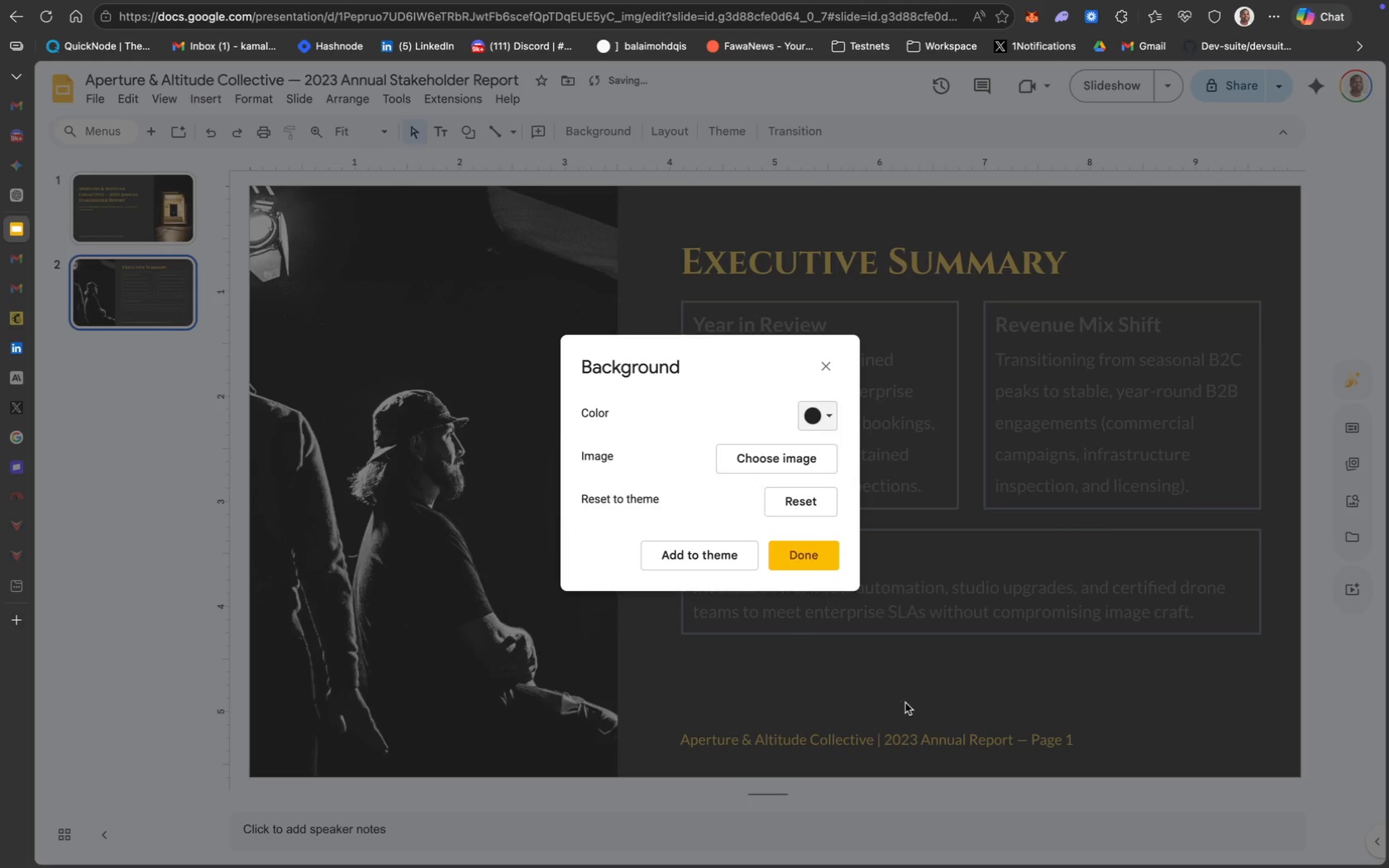 
wait(6.82)
 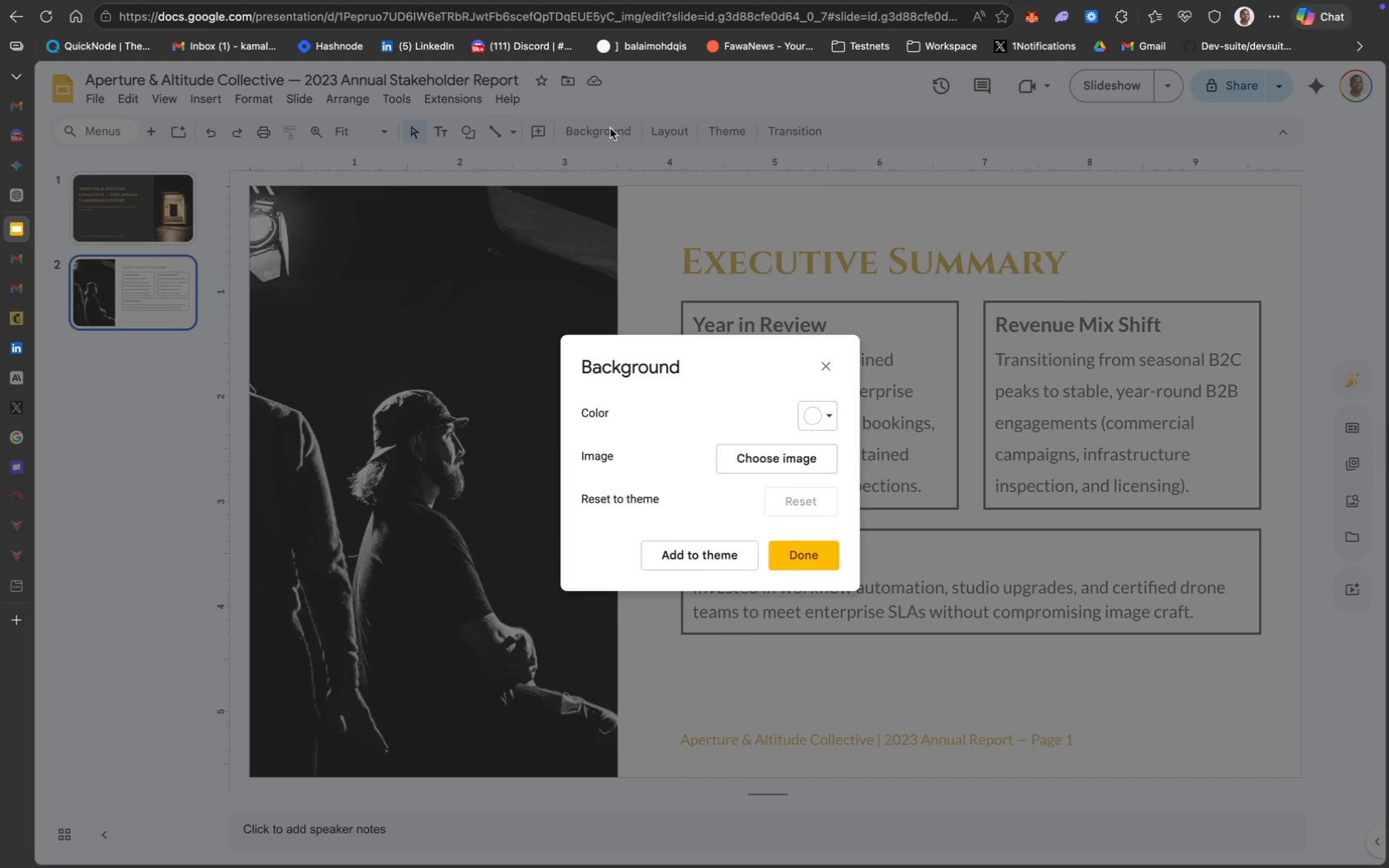 
left_click([859, 447])
 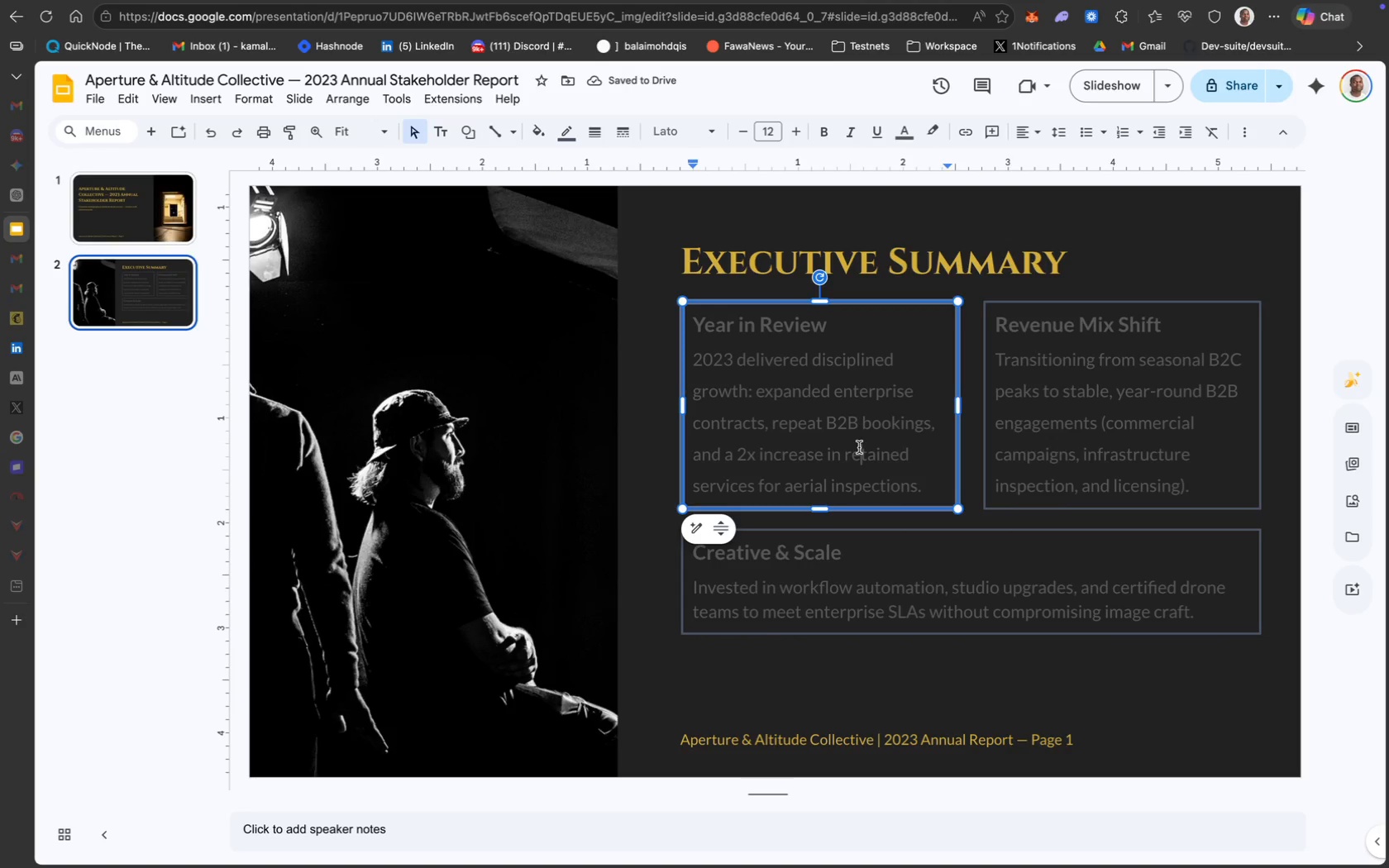 
key(Meta+A)
 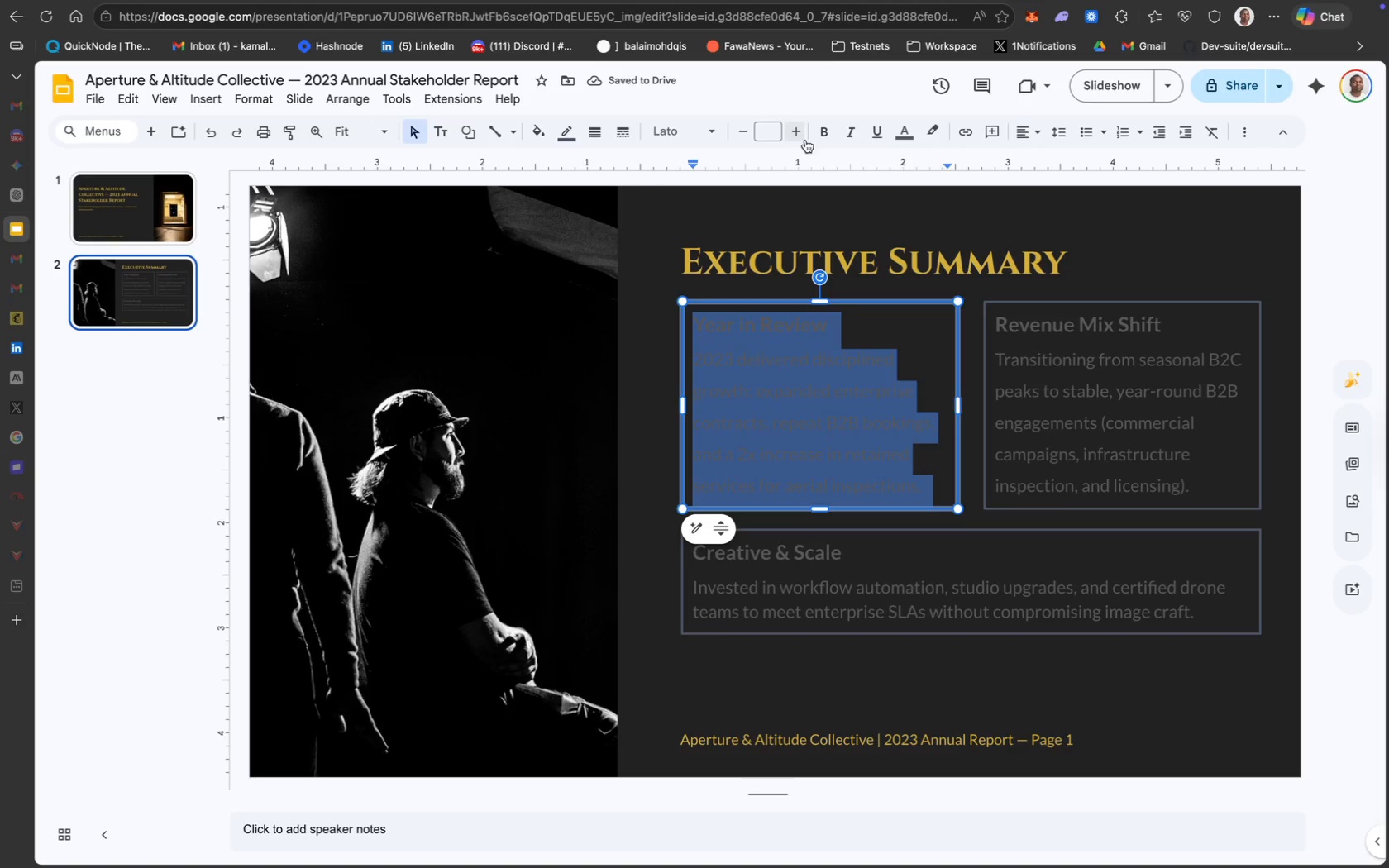 
left_click([906, 145])
 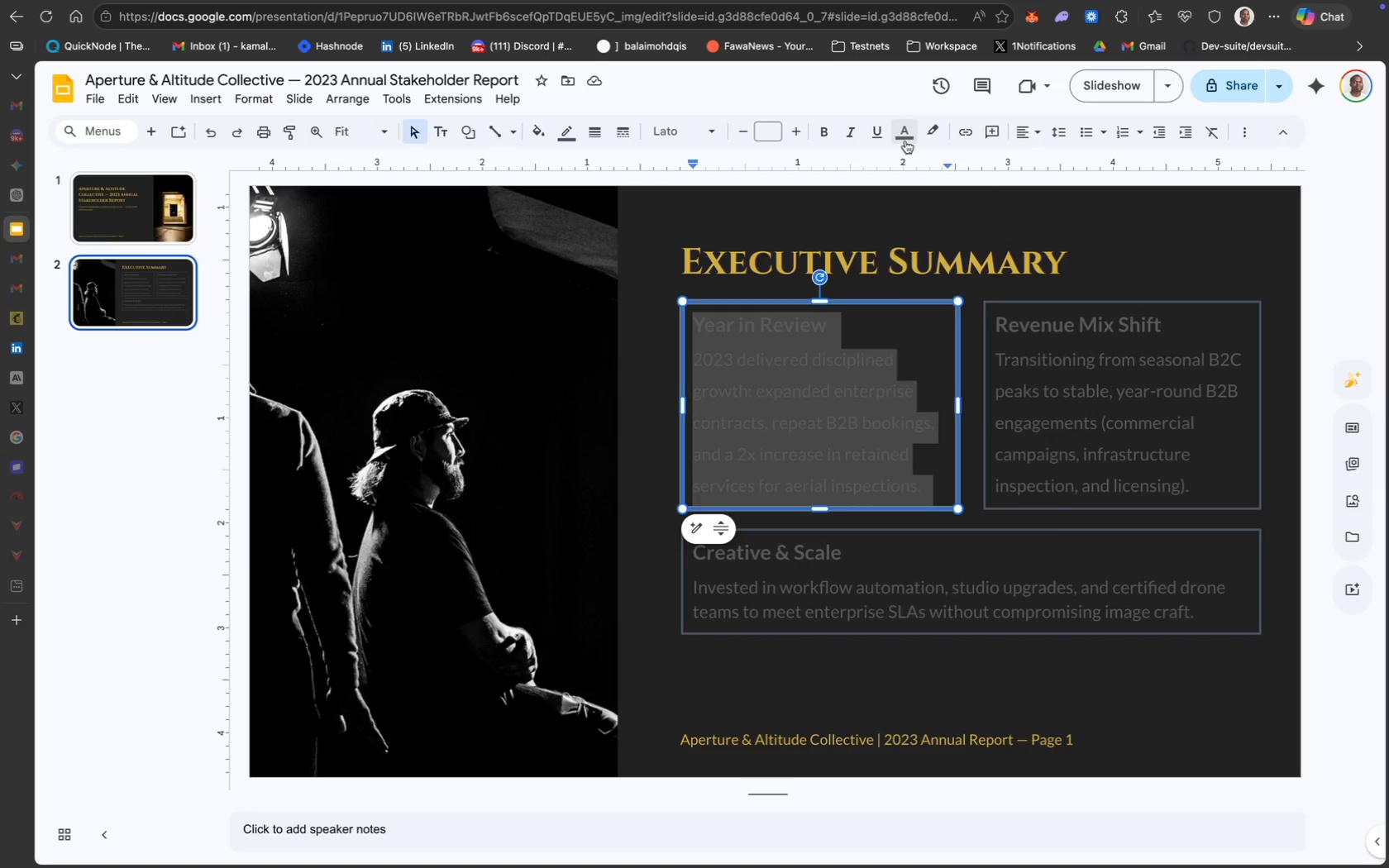 
left_click([905, 141])
 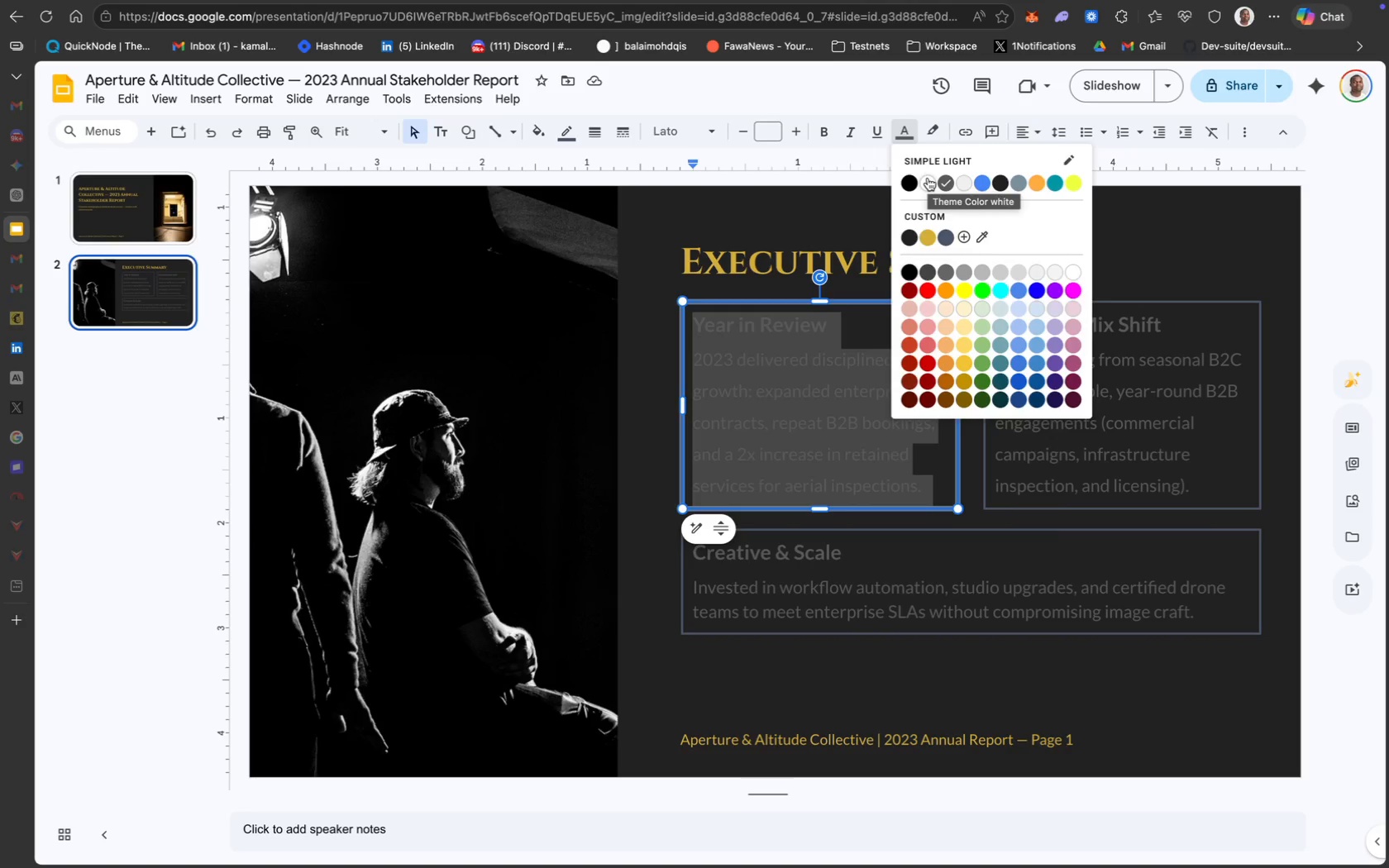 
wait(10.16)
 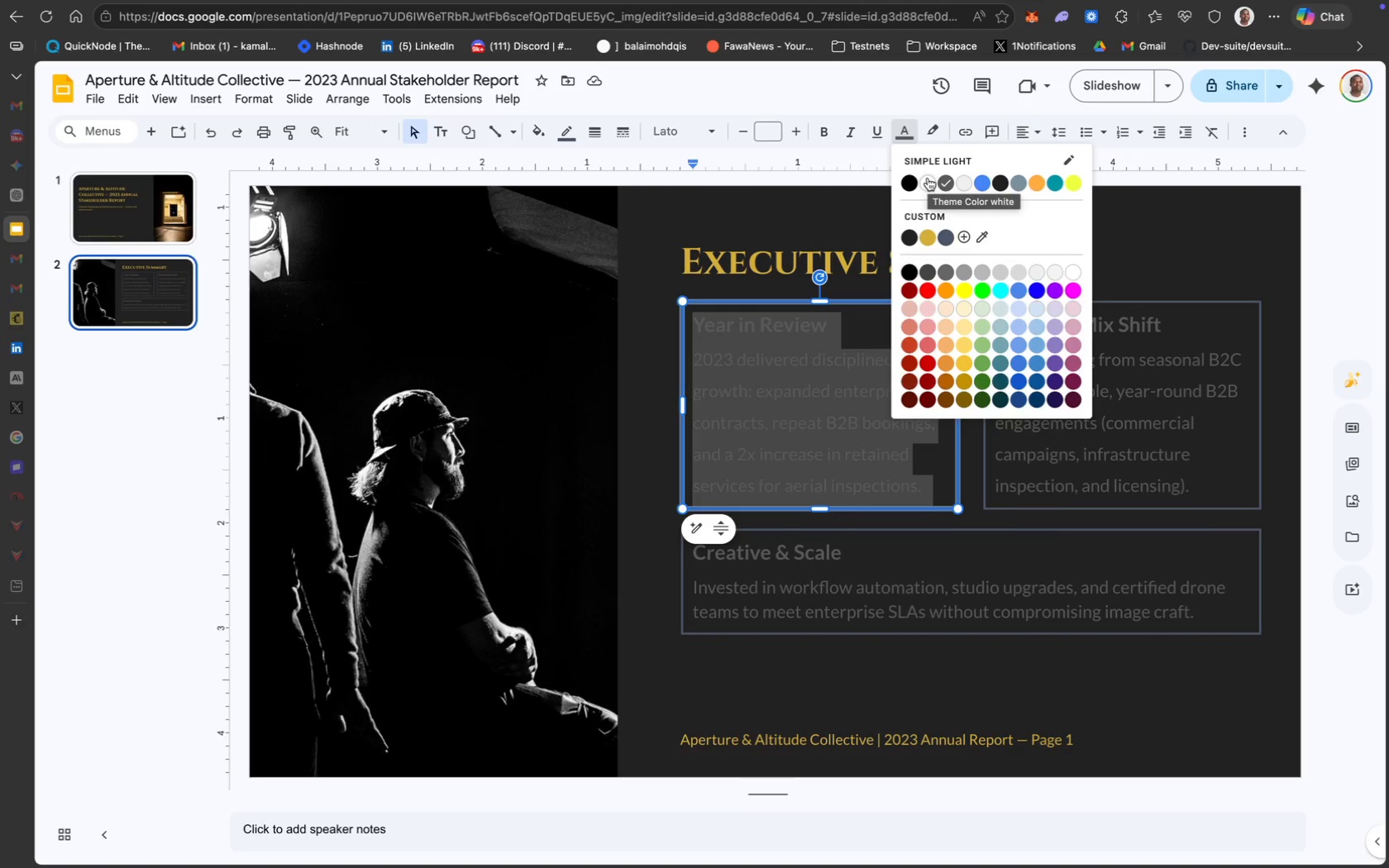 
left_click([928, 186])
 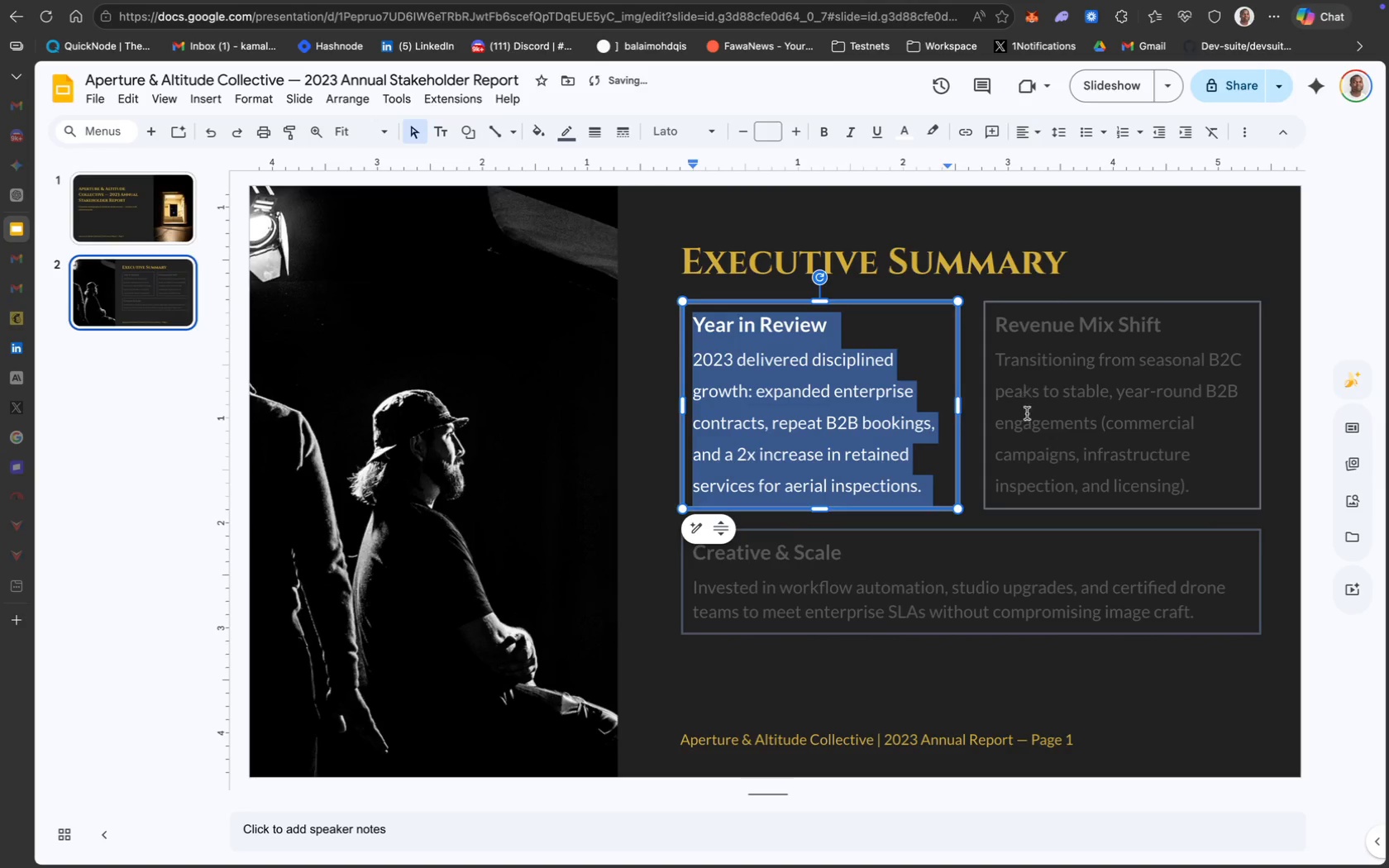 
left_click([1029, 421])
 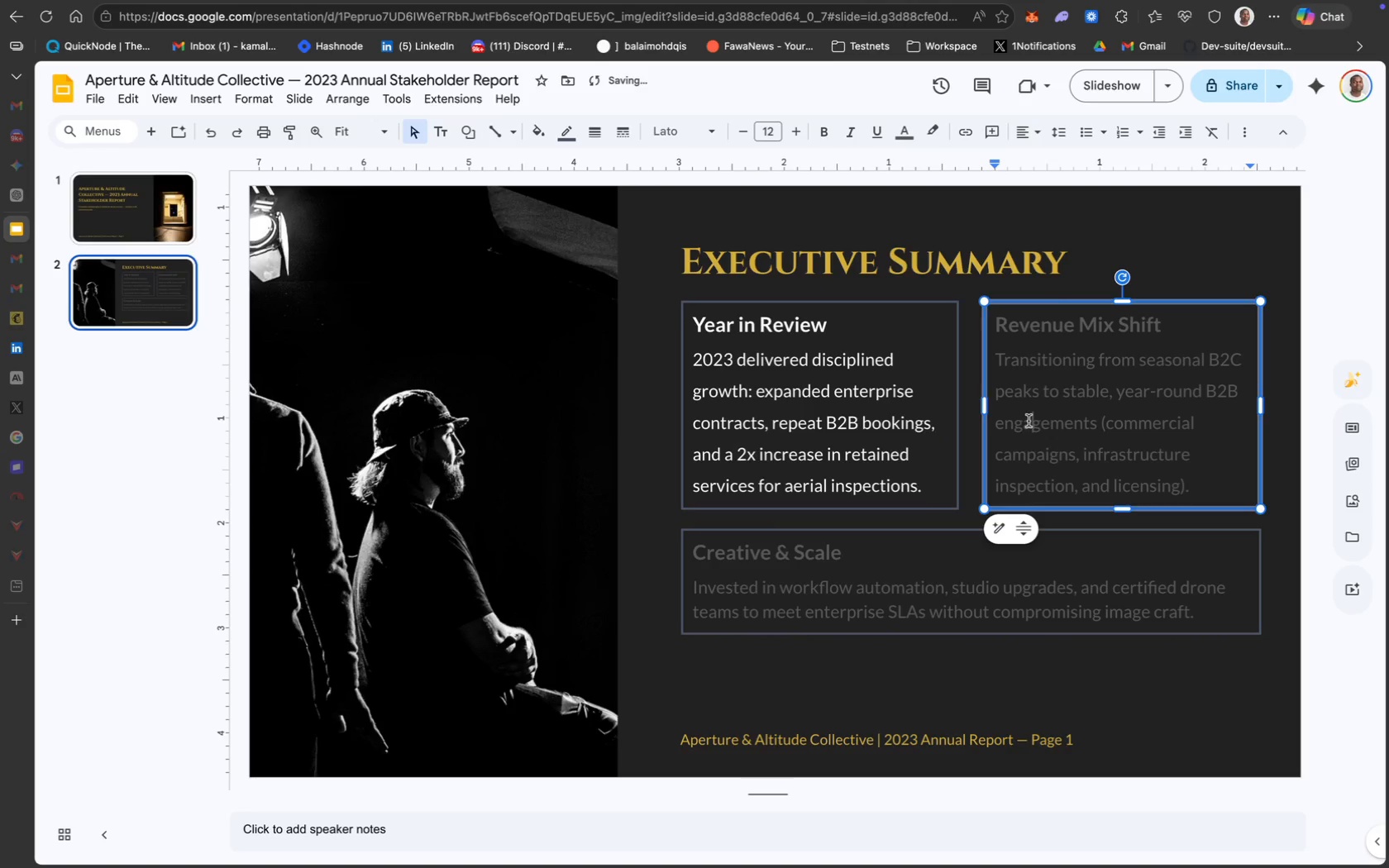 
key(Meta+A)
 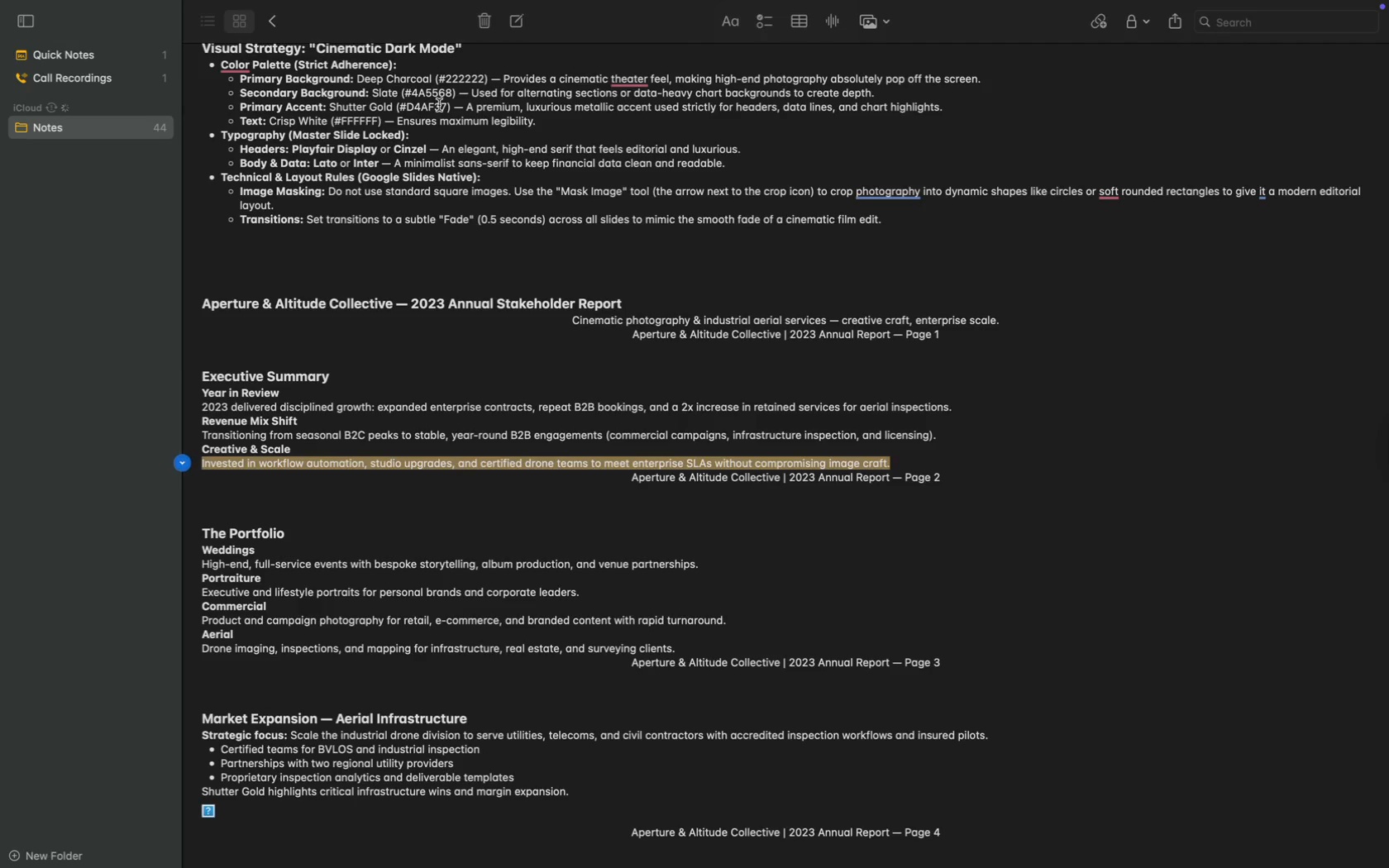 
wait(19.16)
 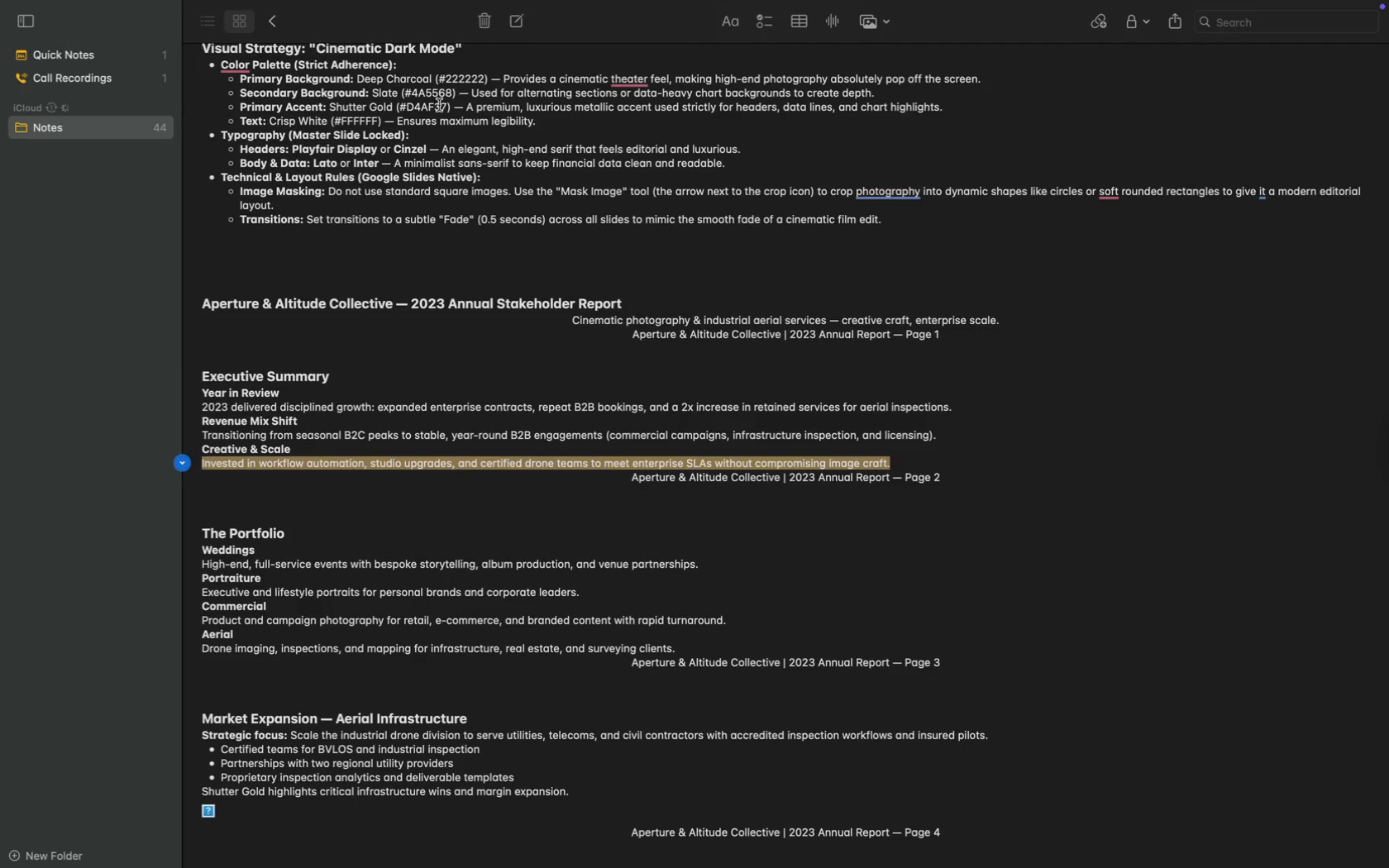 
left_click([901, 135])
 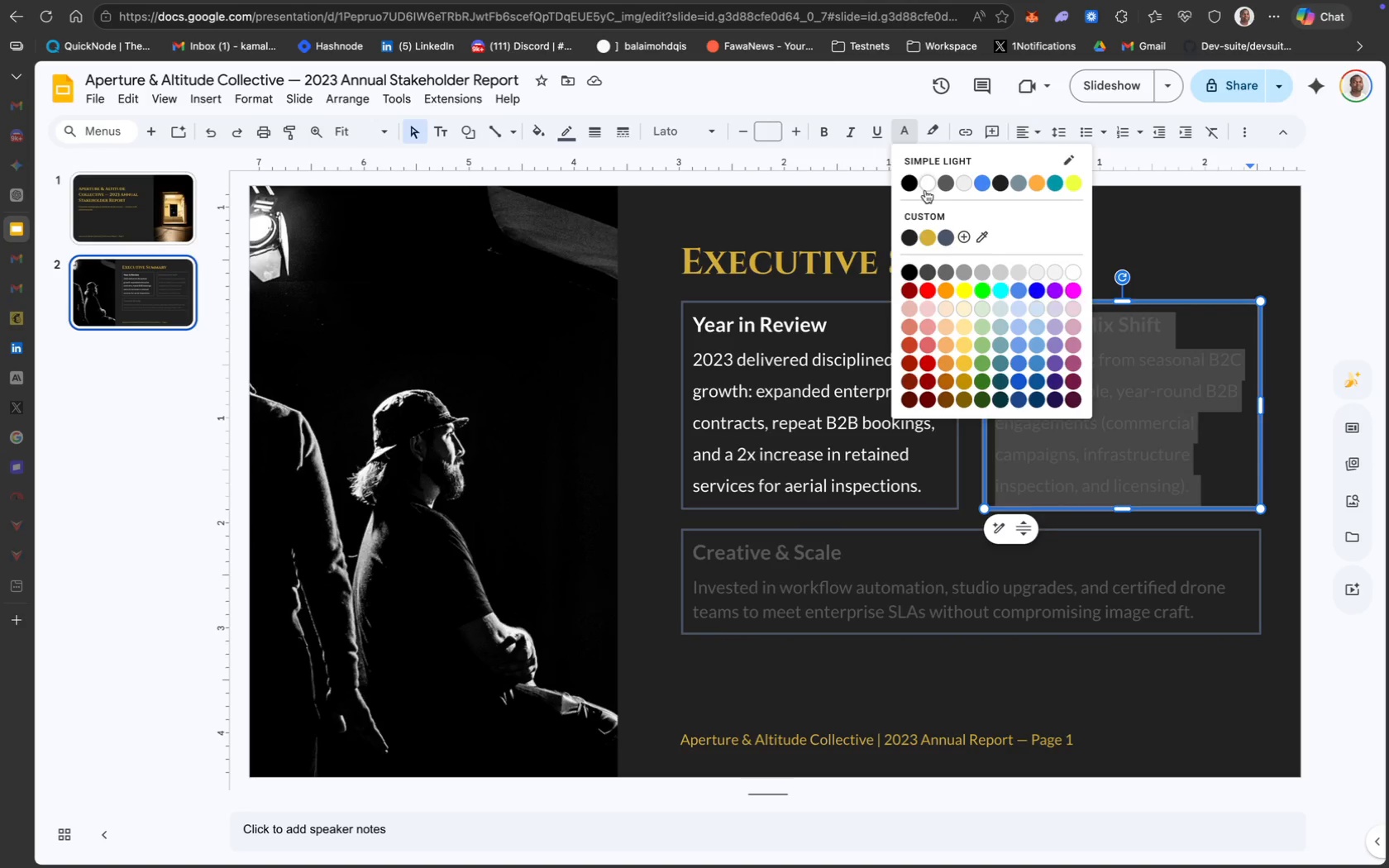 
left_click([928, 185])
 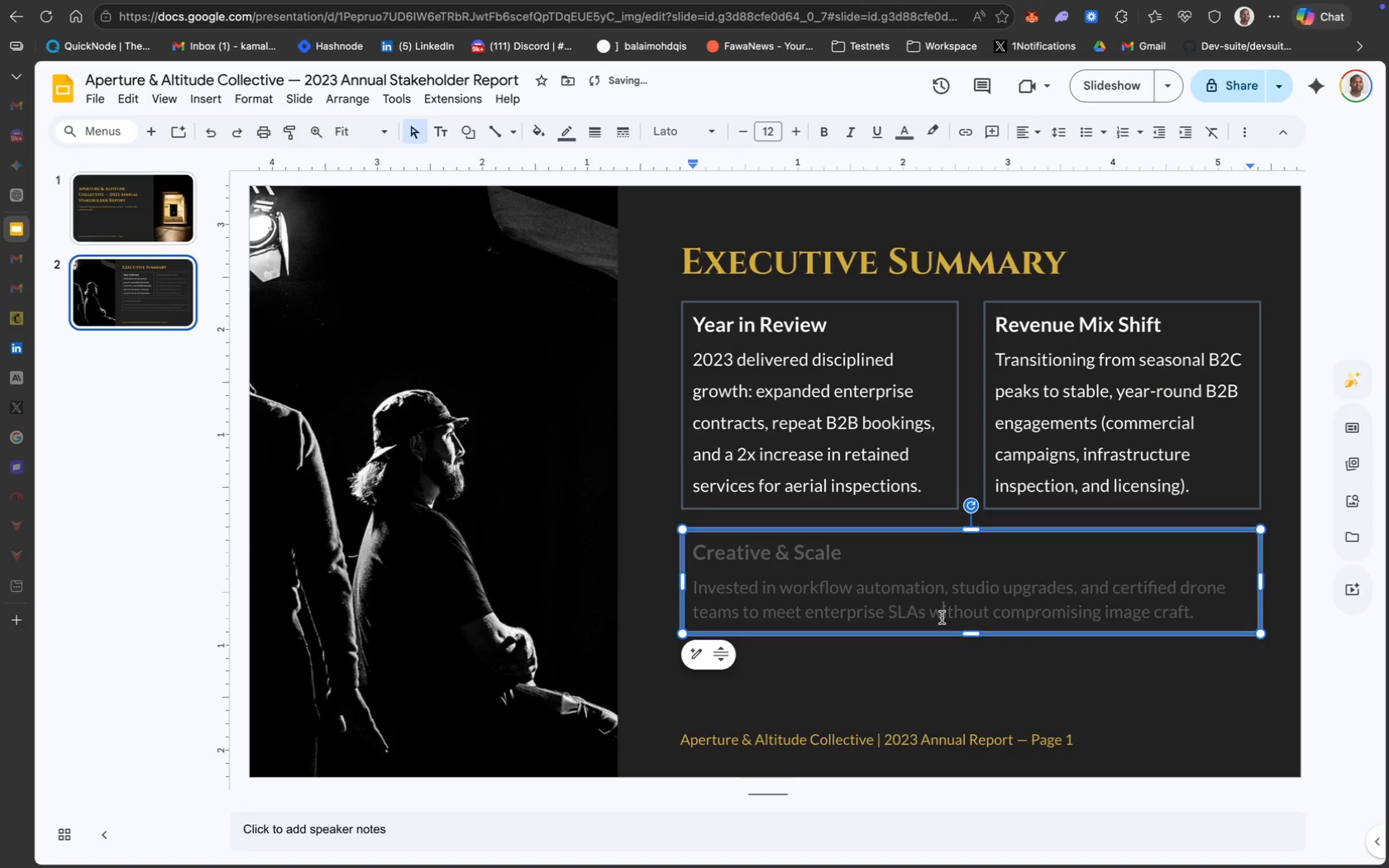 
left_click([900, 597])
 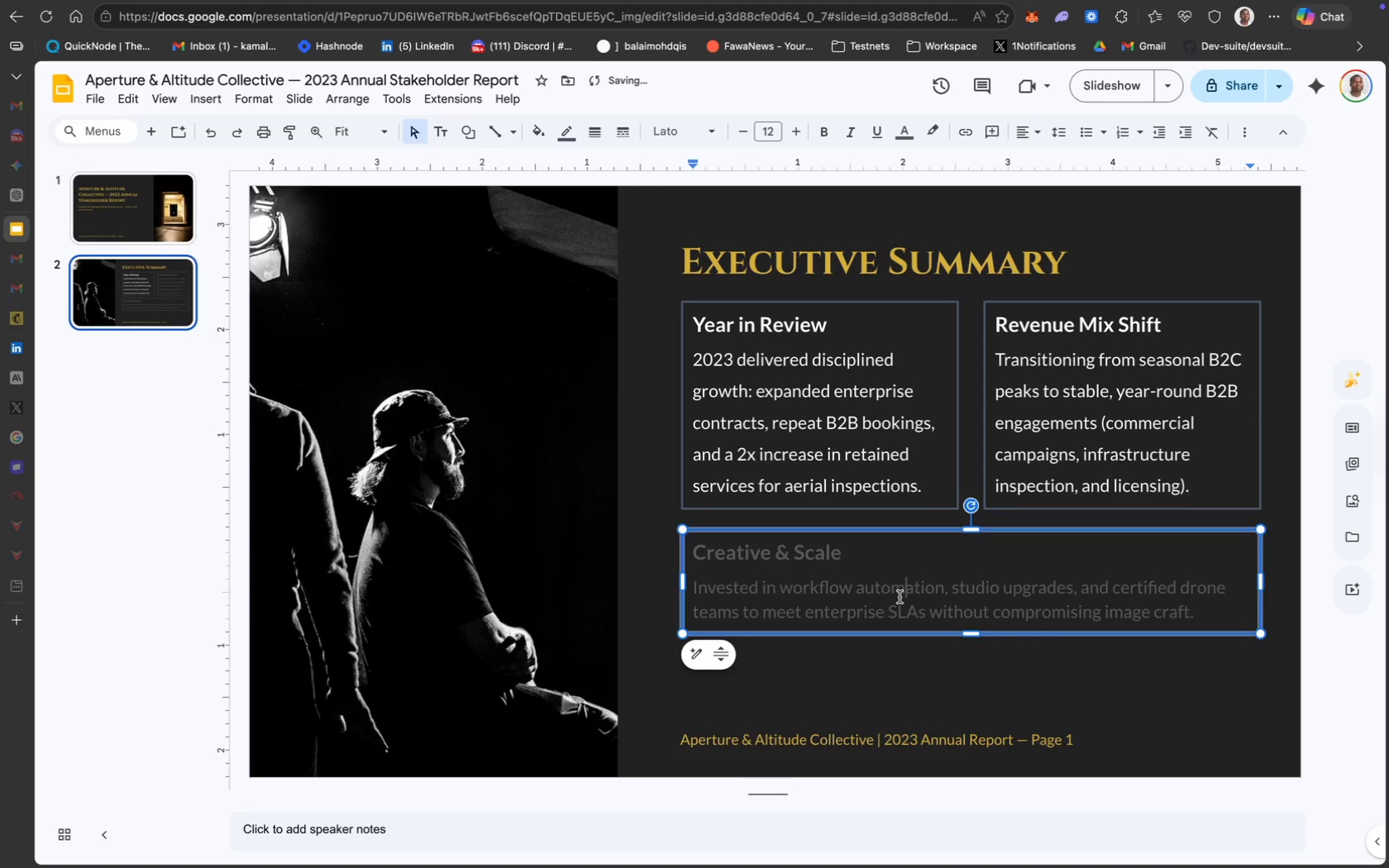 
key(Meta+A)
 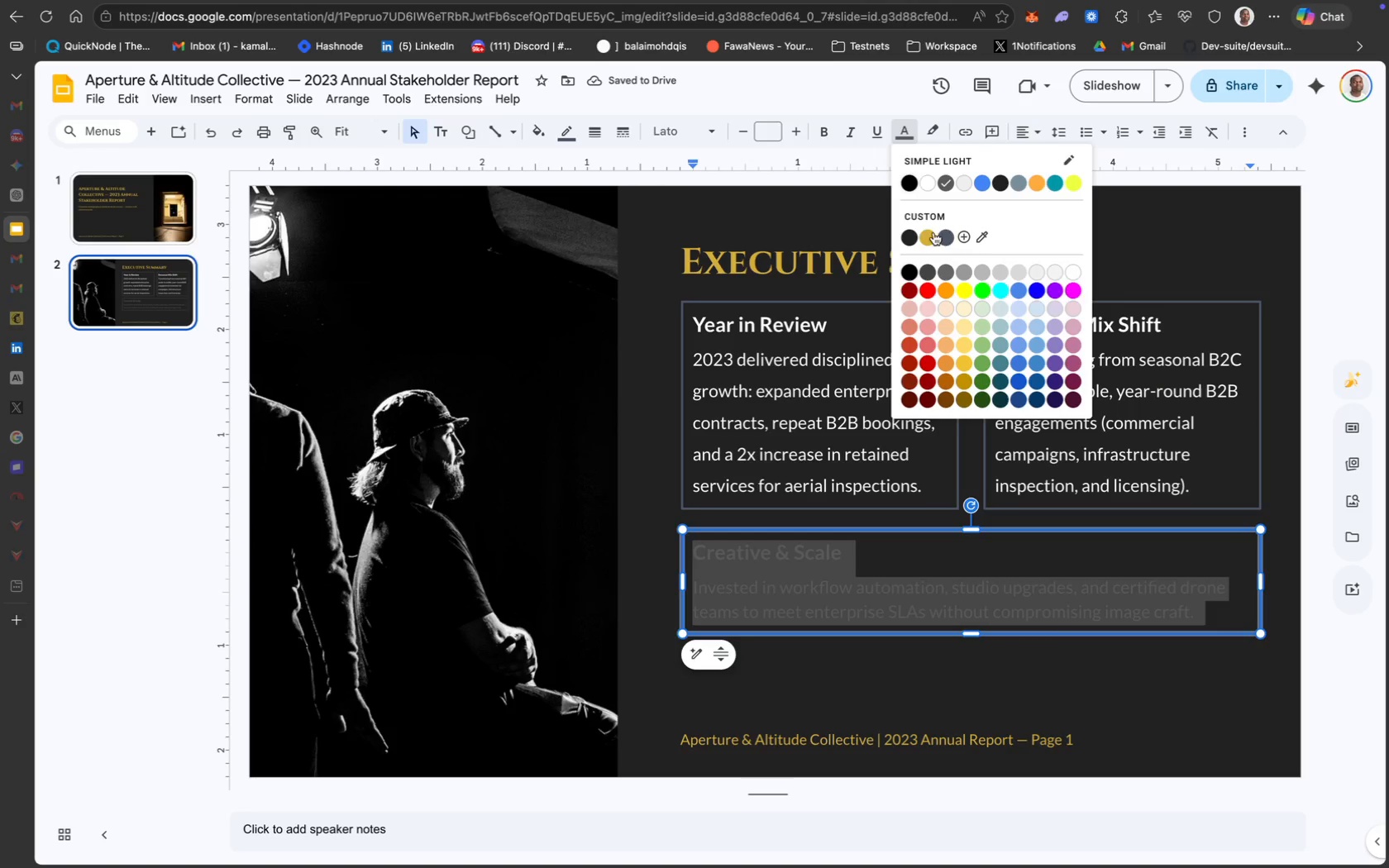 
left_click([925, 184])
 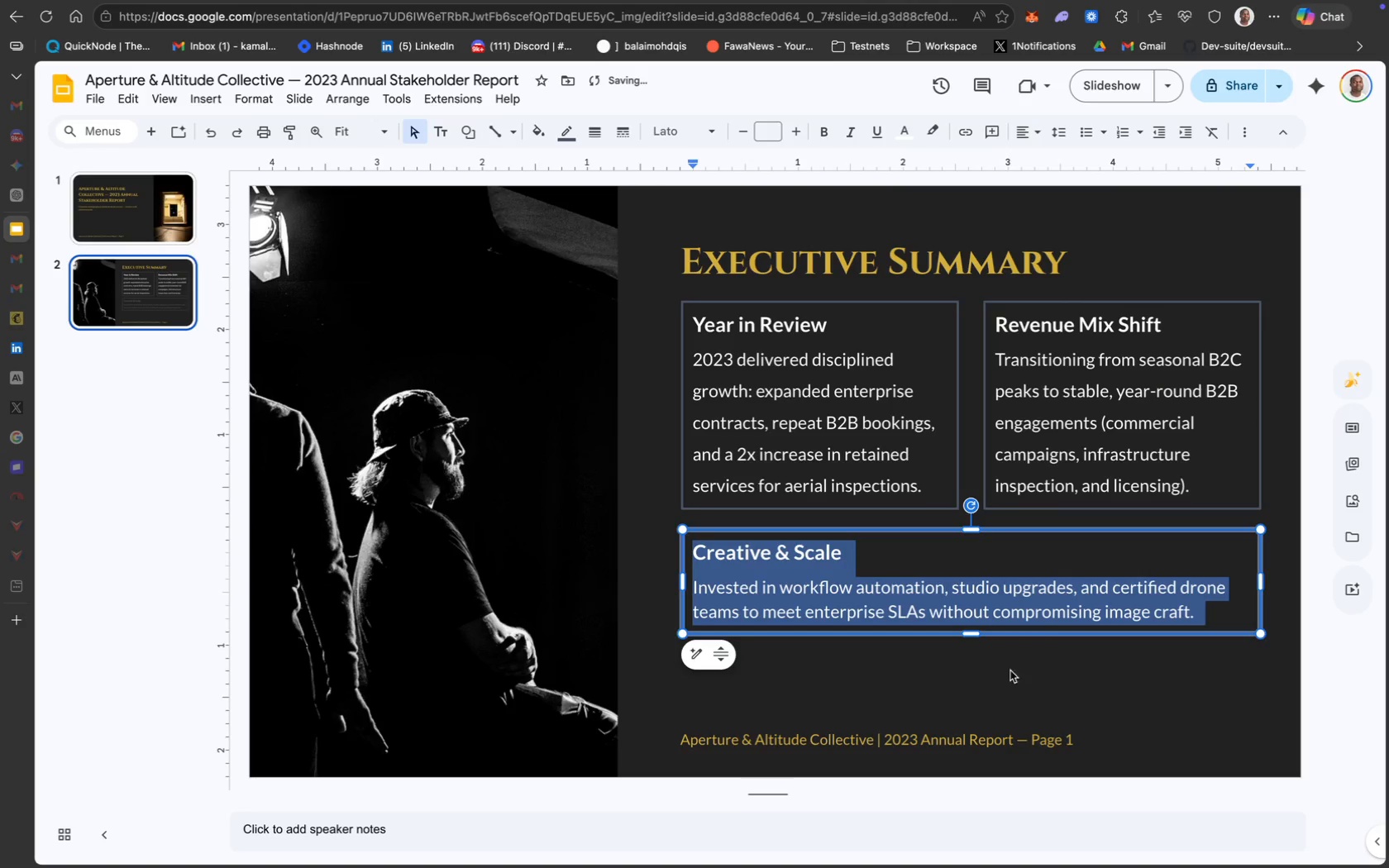 
left_click([1014, 686])
 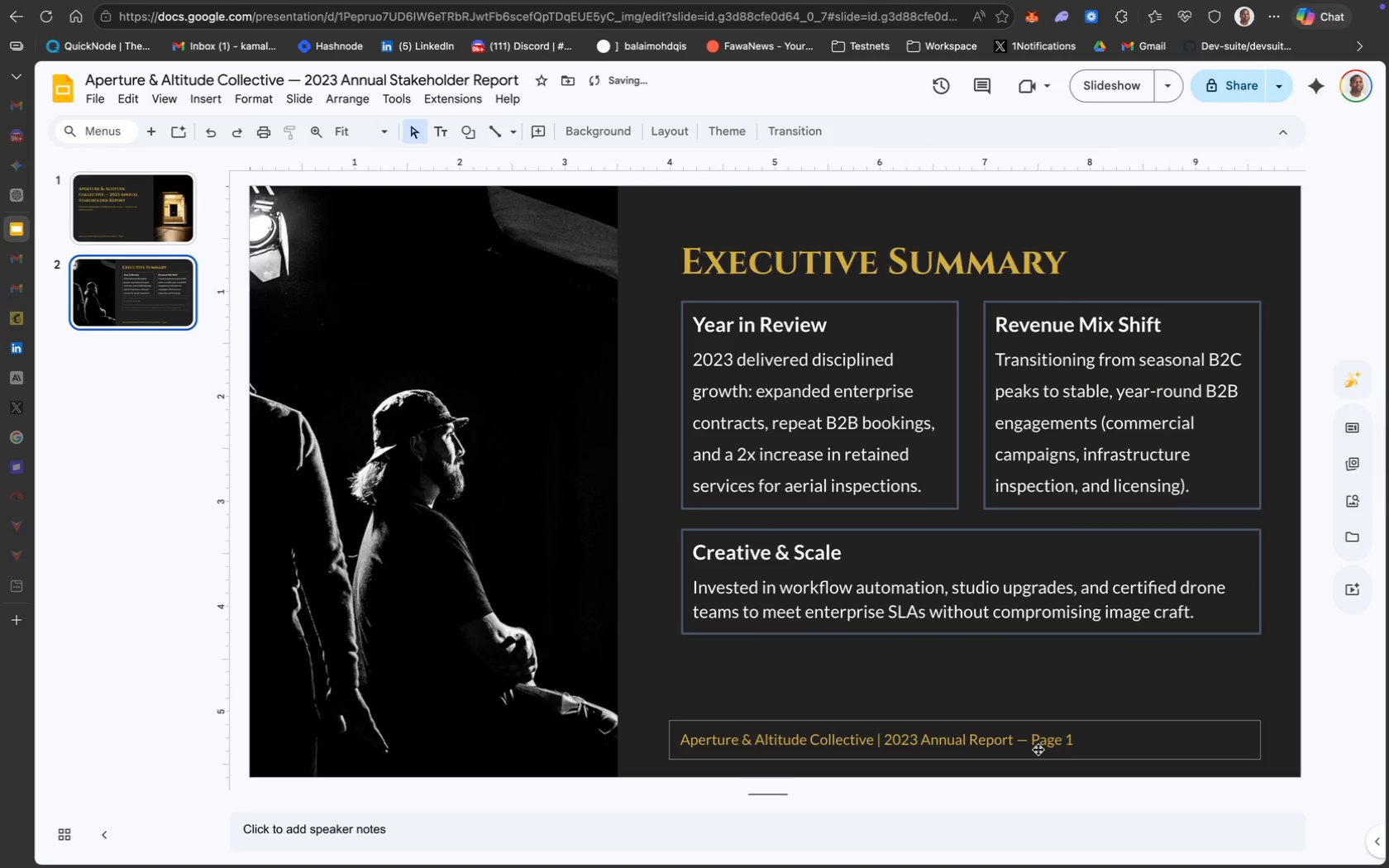 
left_click([1038, 750])
 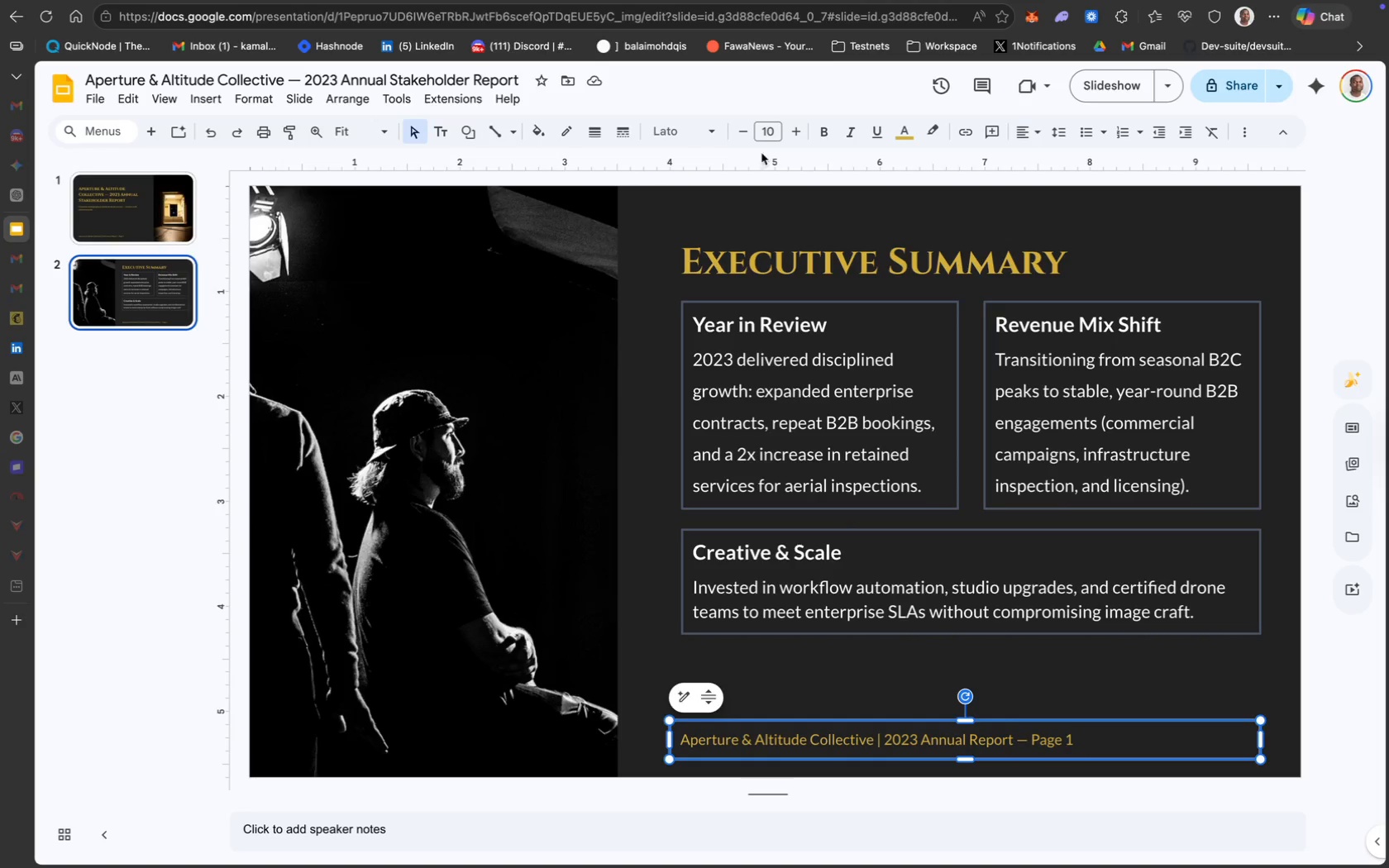 
wait(8.6)
 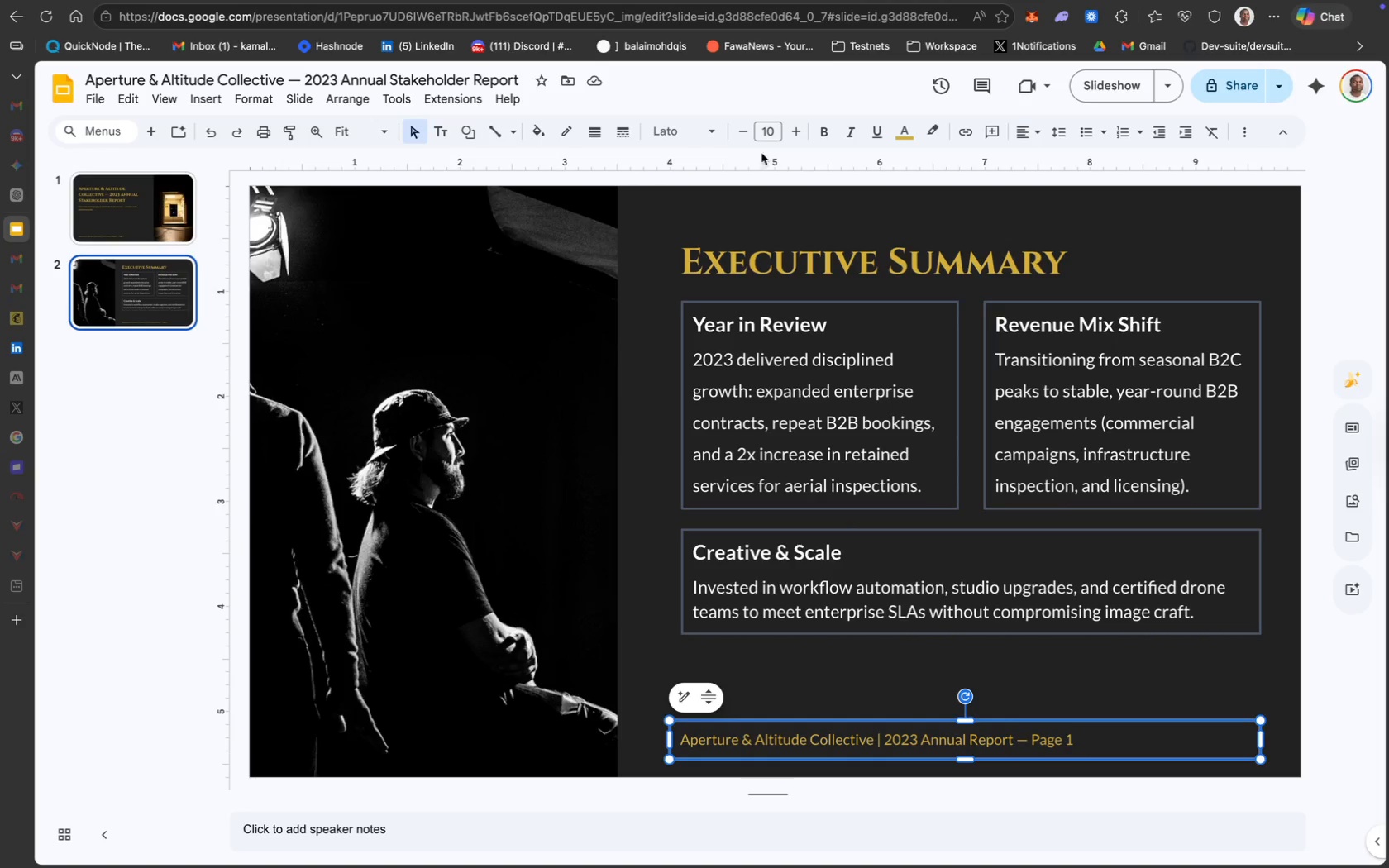 
left_click([566, 133])
 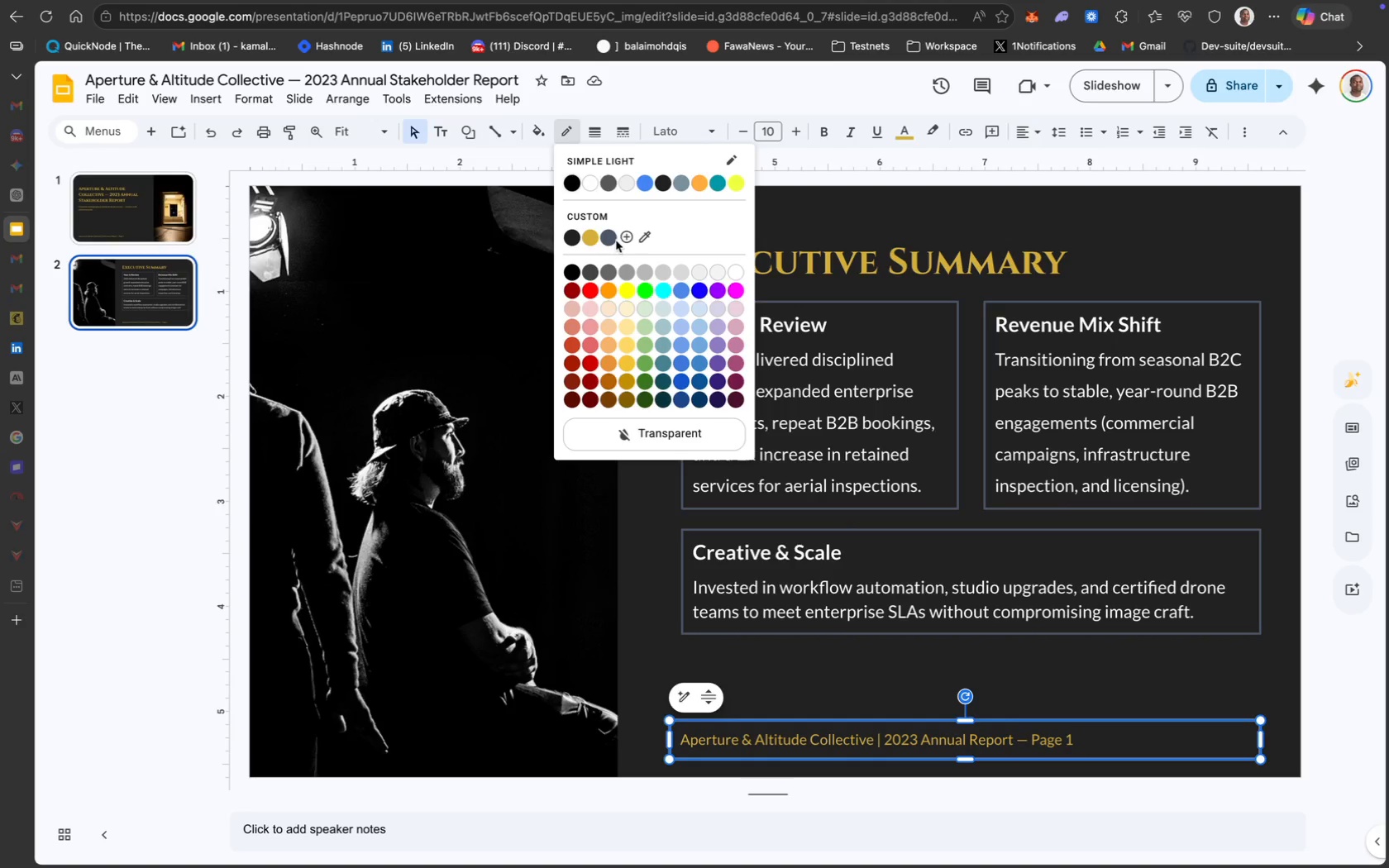 
left_click([605, 238])
 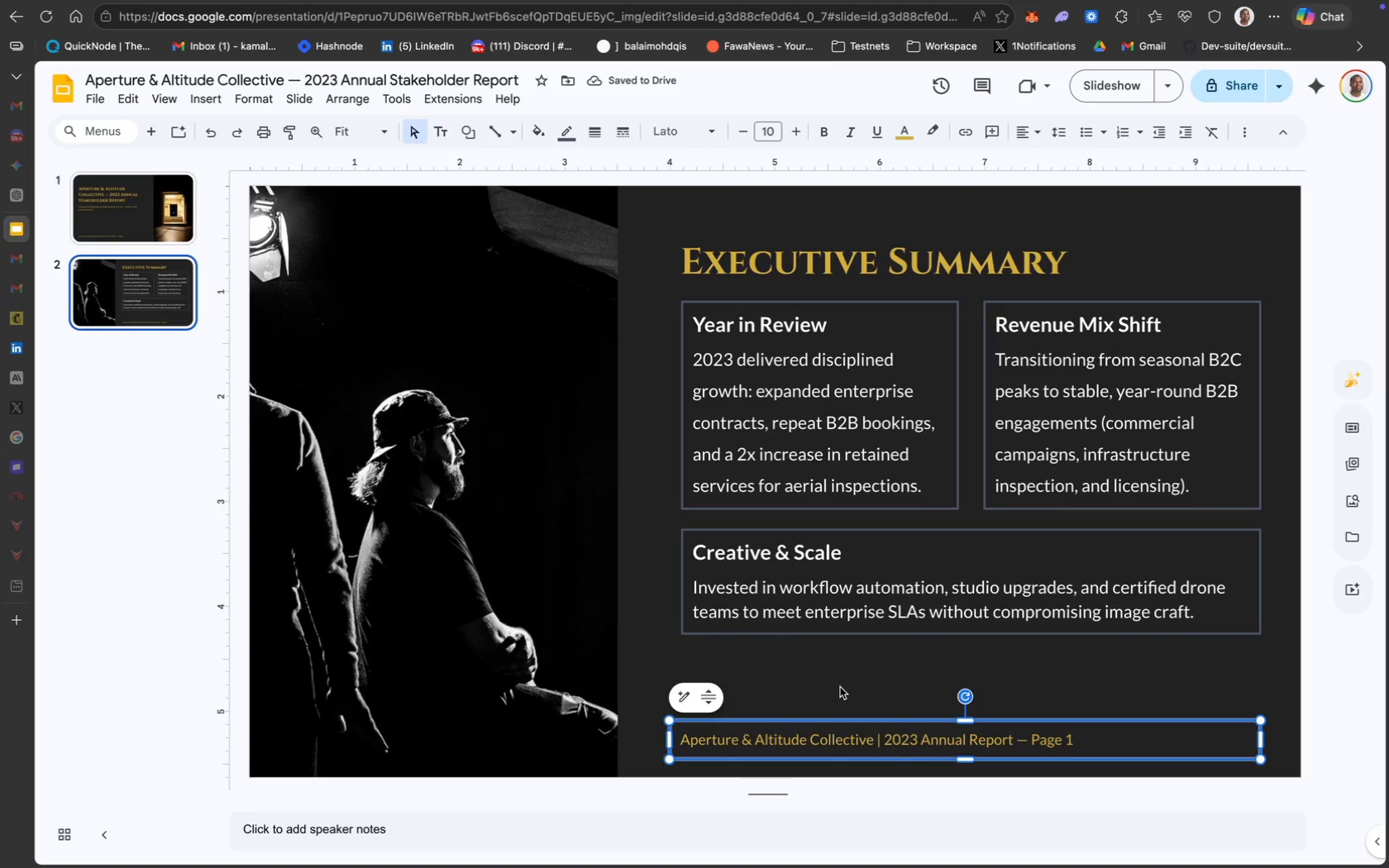 
wait(6.68)
 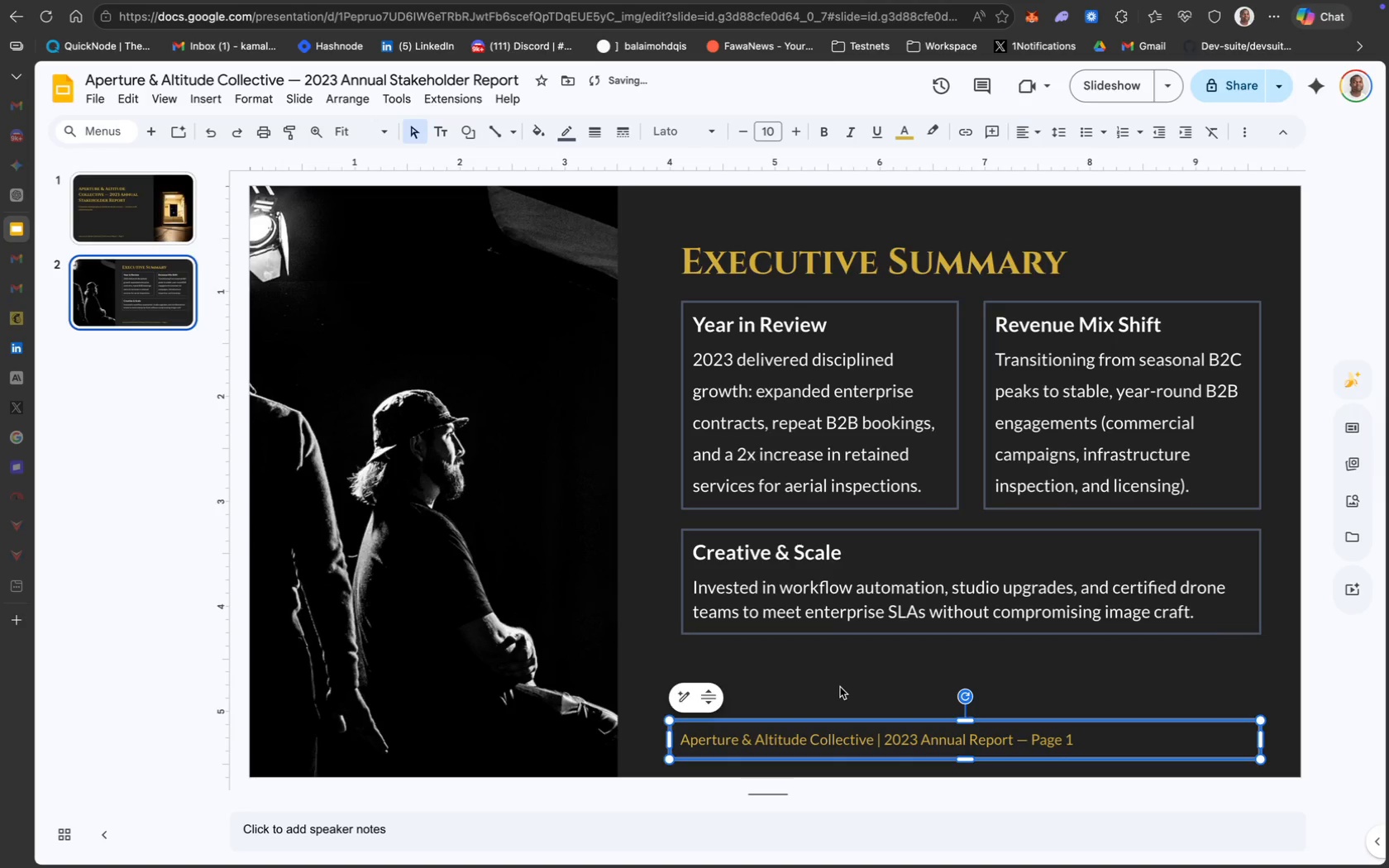 
left_click([810, 680])
 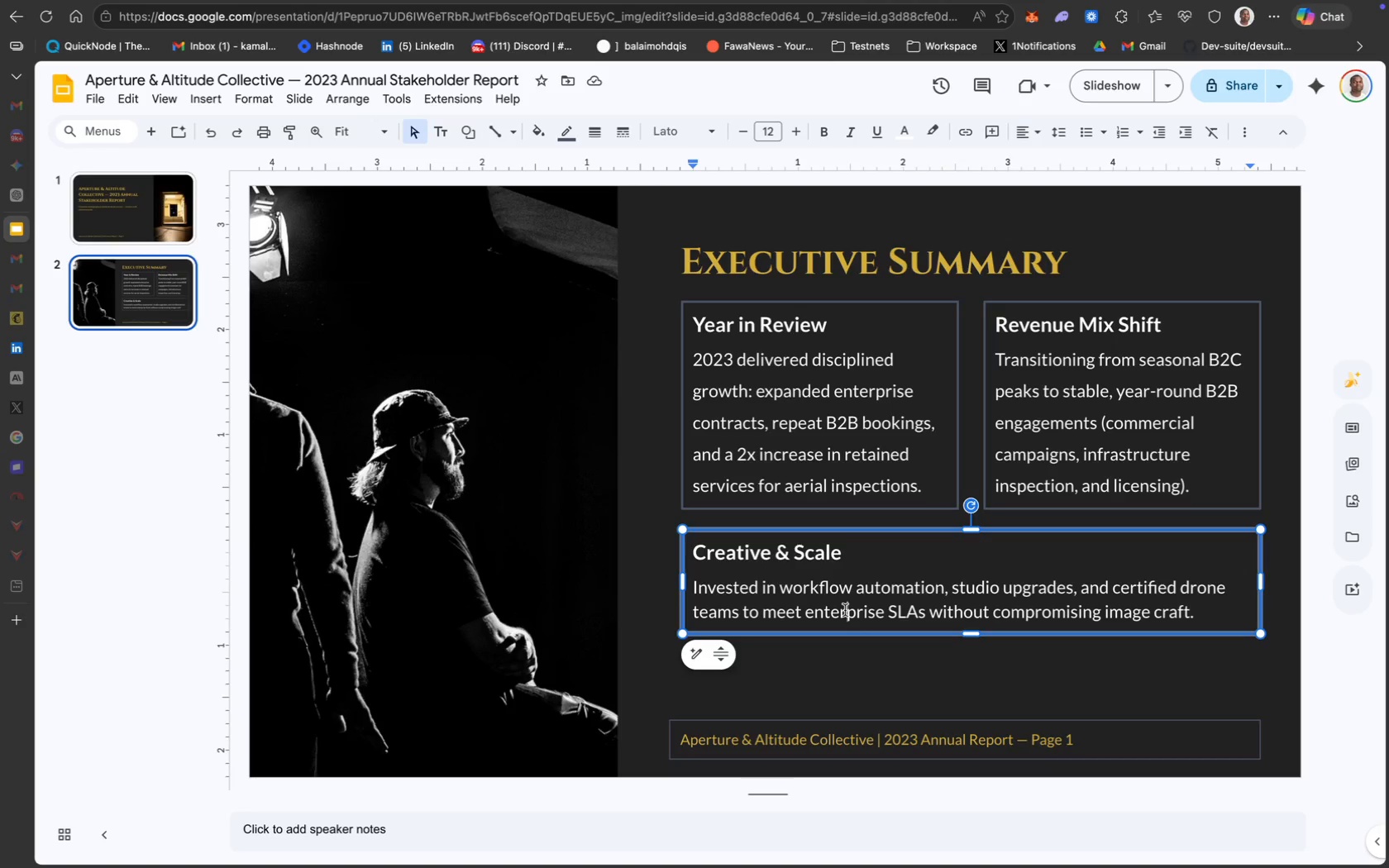 
wait(77.36)
 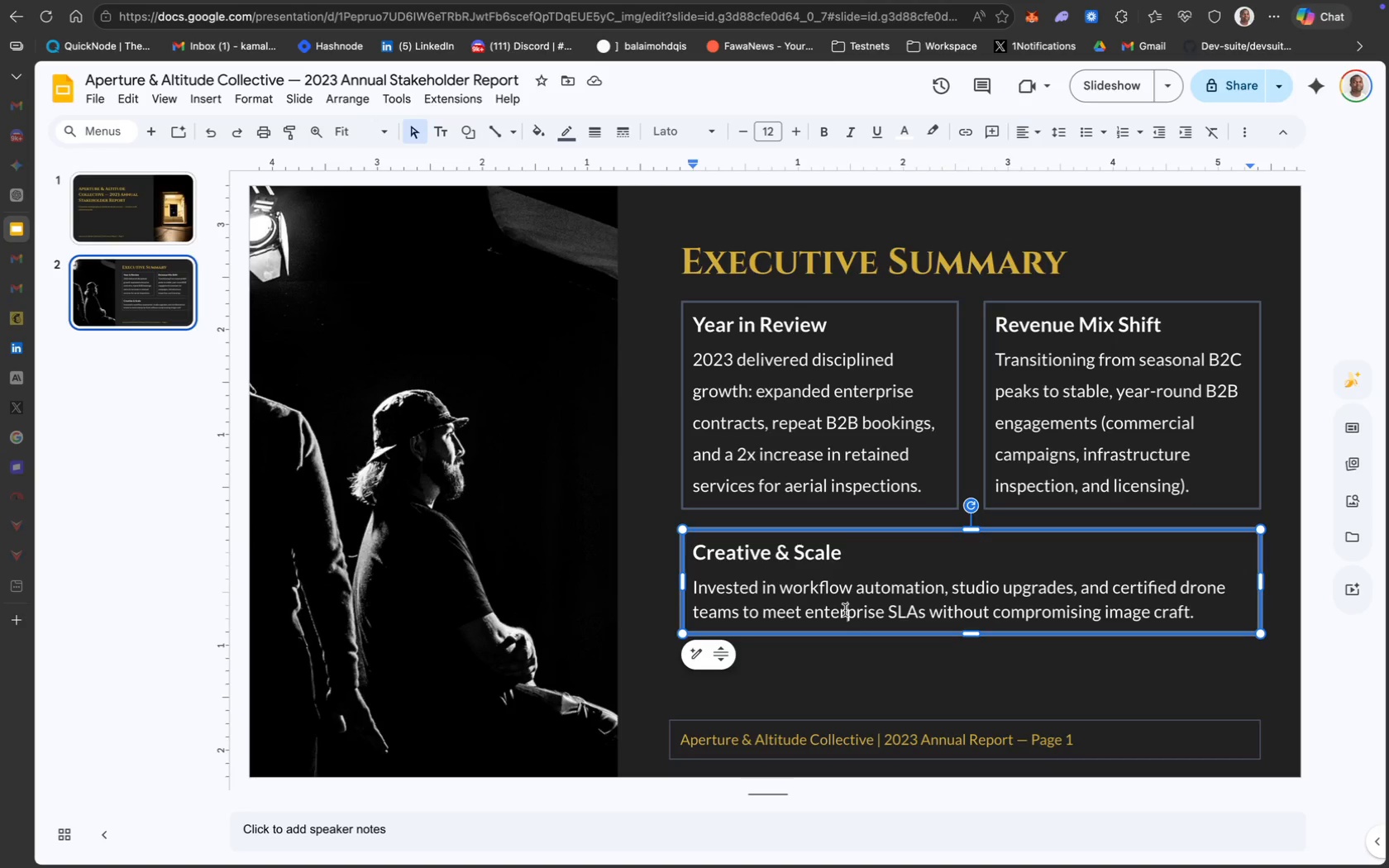 
left_click([861, 601])
 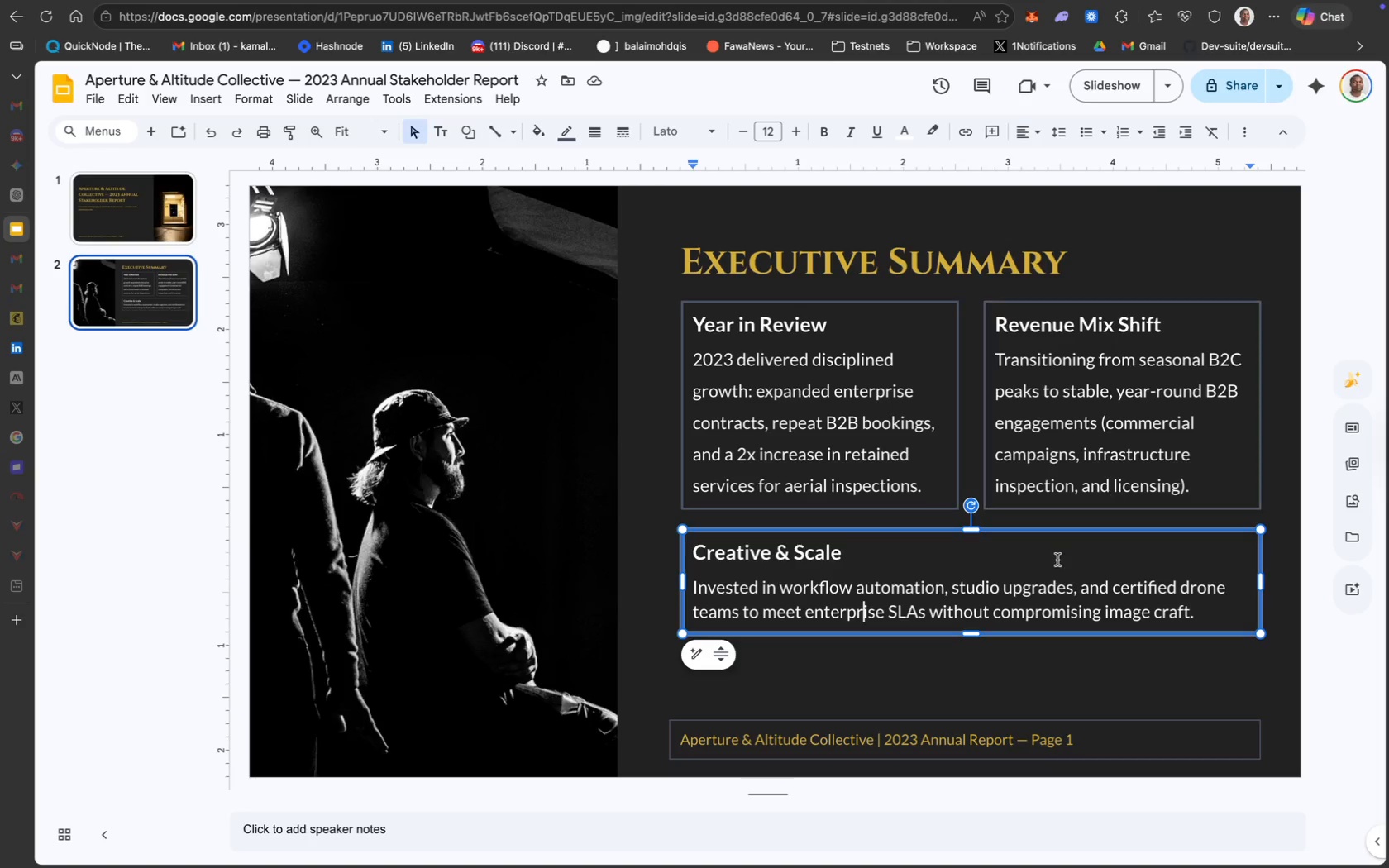 
left_click([976, 594])
 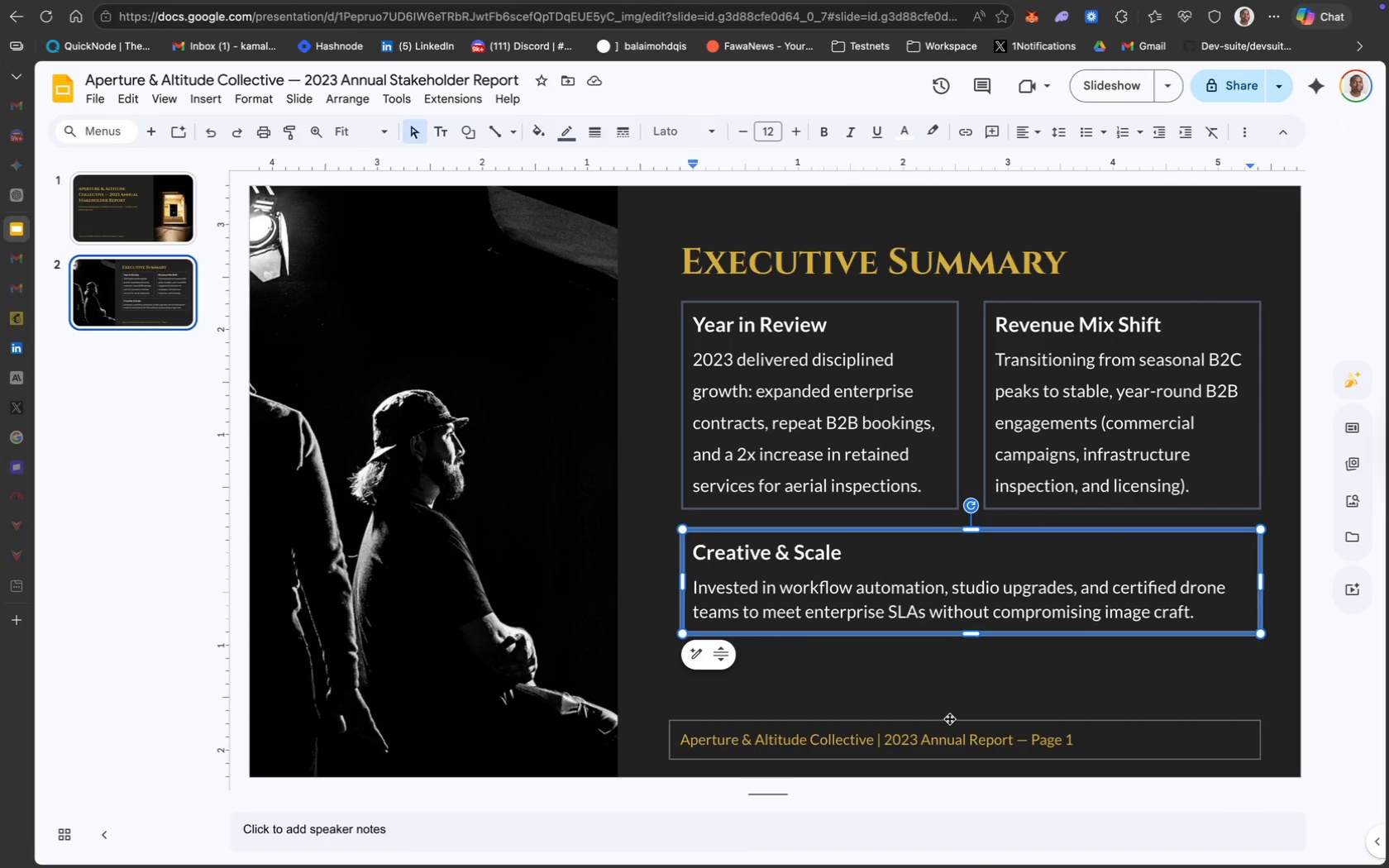 
wait(11.83)
 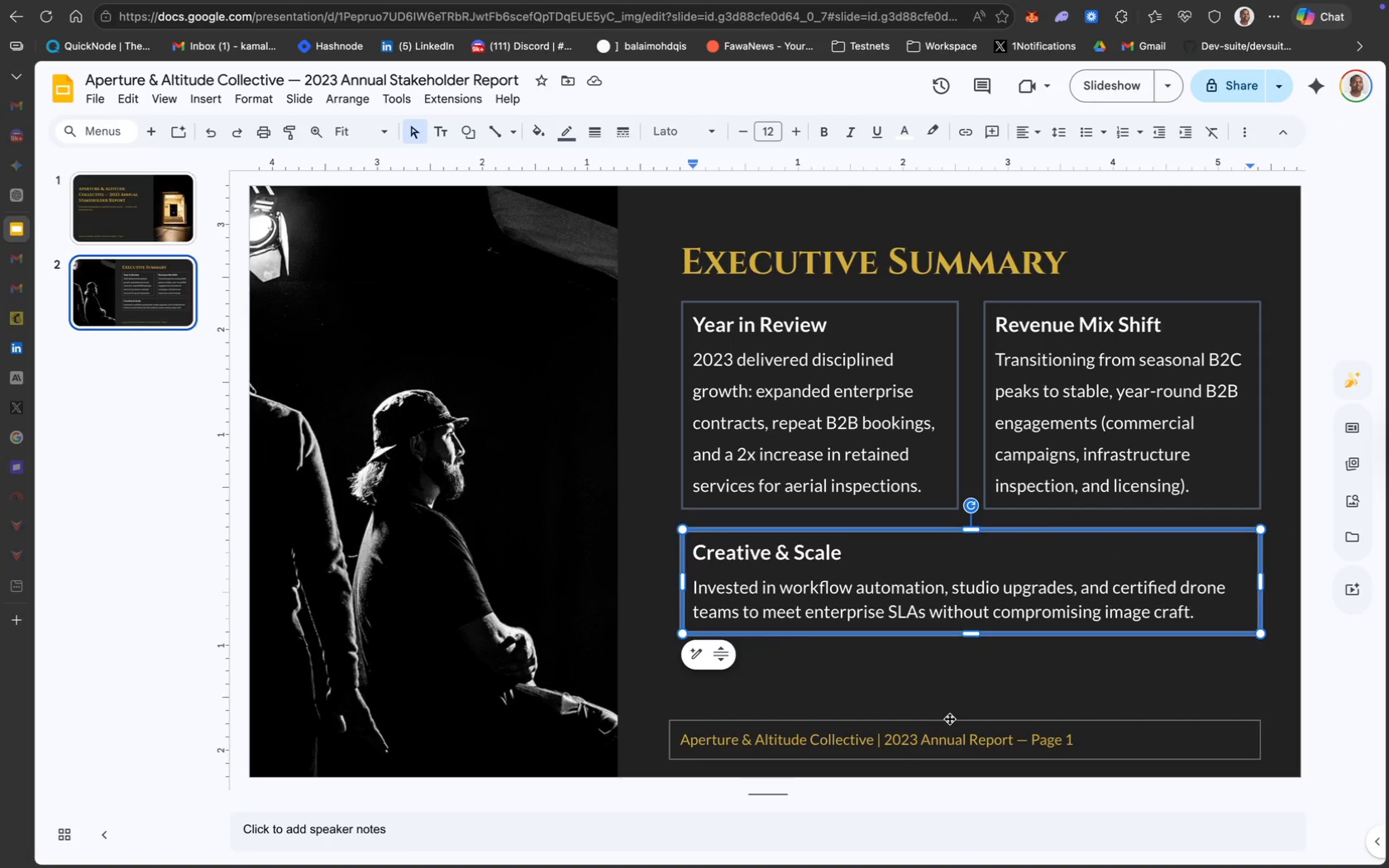 
left_click_drag(start_coordinate=[1287, 682], to_coordinate=[660, 244])
 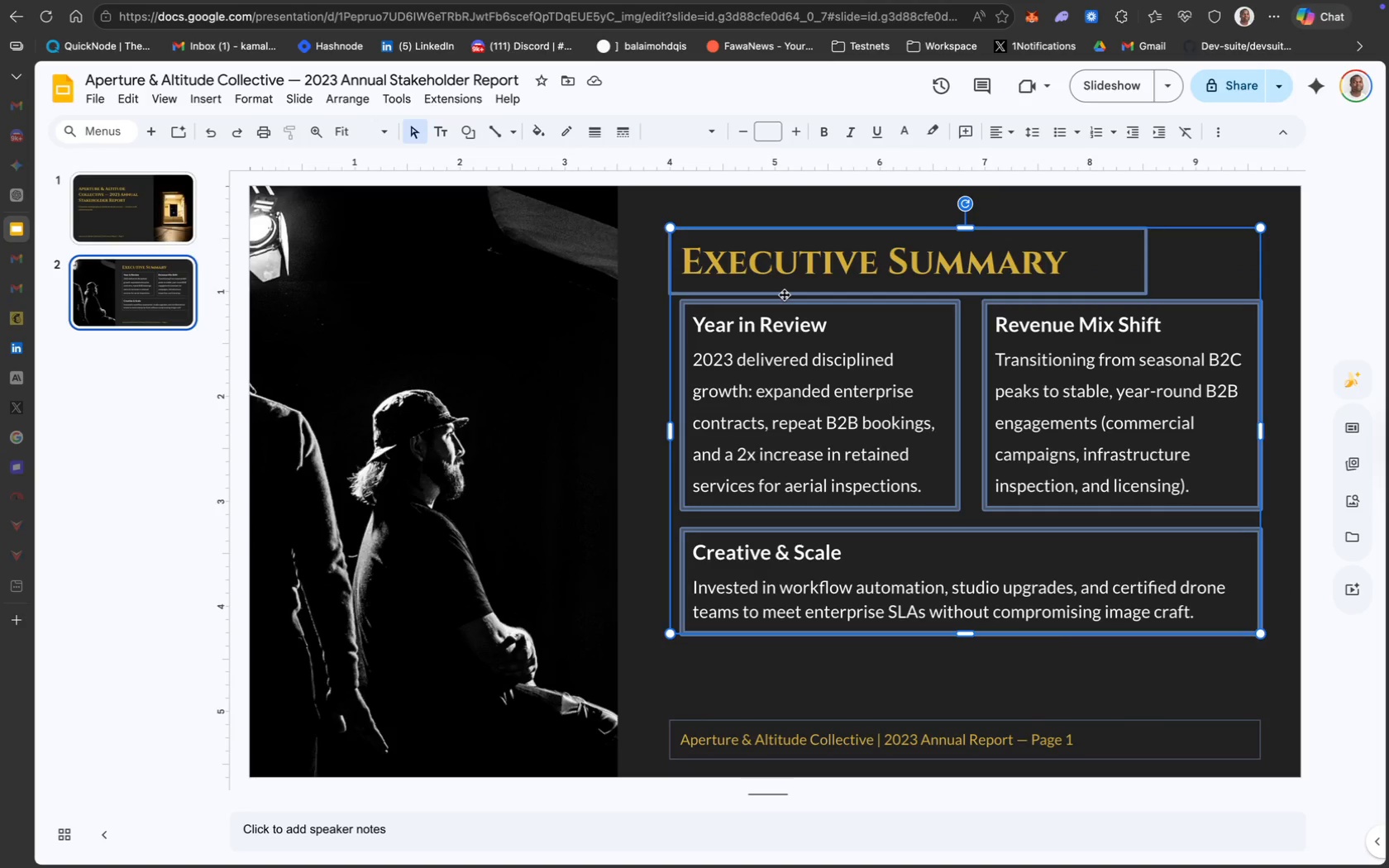 
left_click_drag(start_coordinate=[784, 294], to_coordinate=[770, 295])
 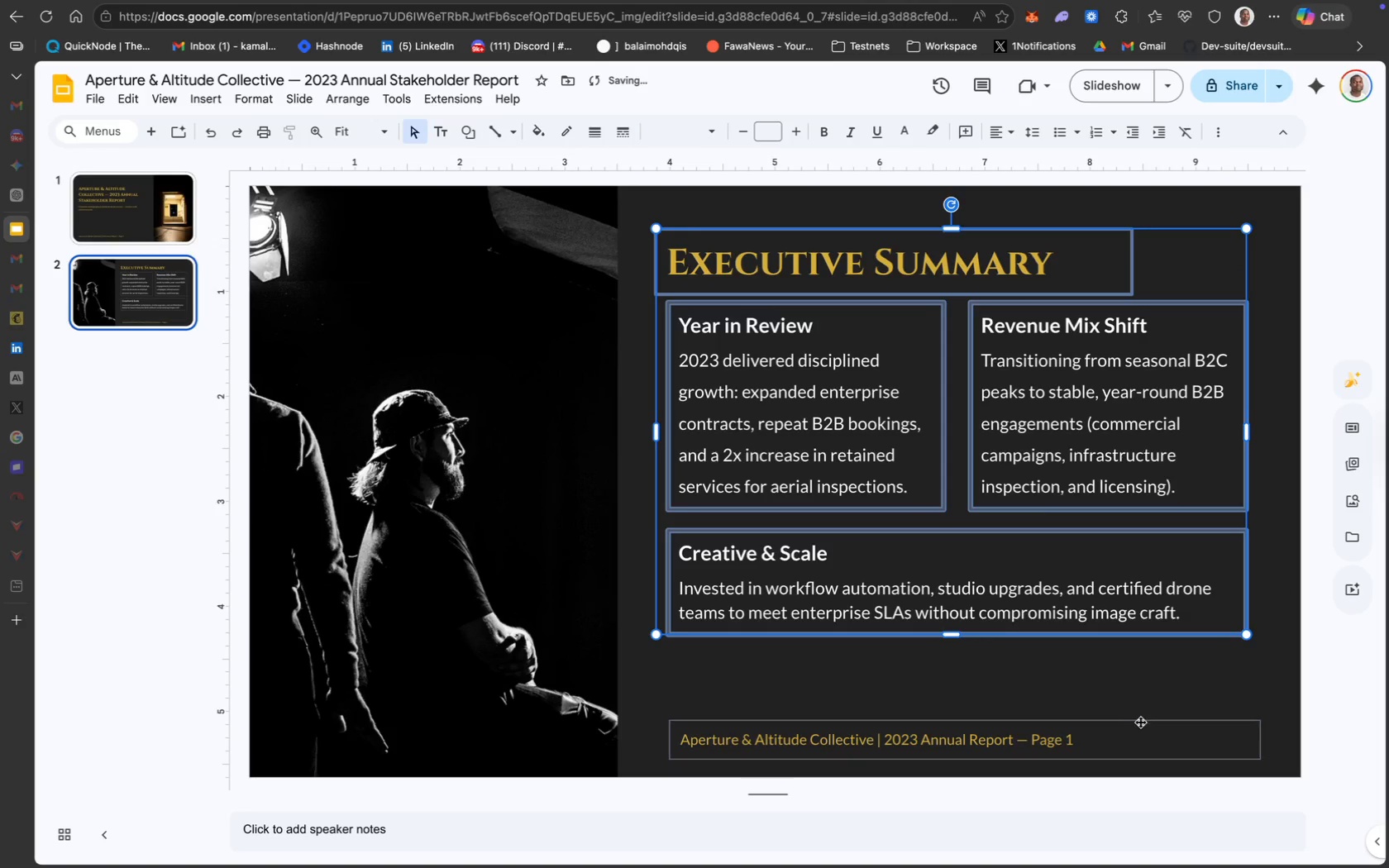 
left_click_drag(start_coordinate=[1141, 723], to_coordinate=[1127, 723])
 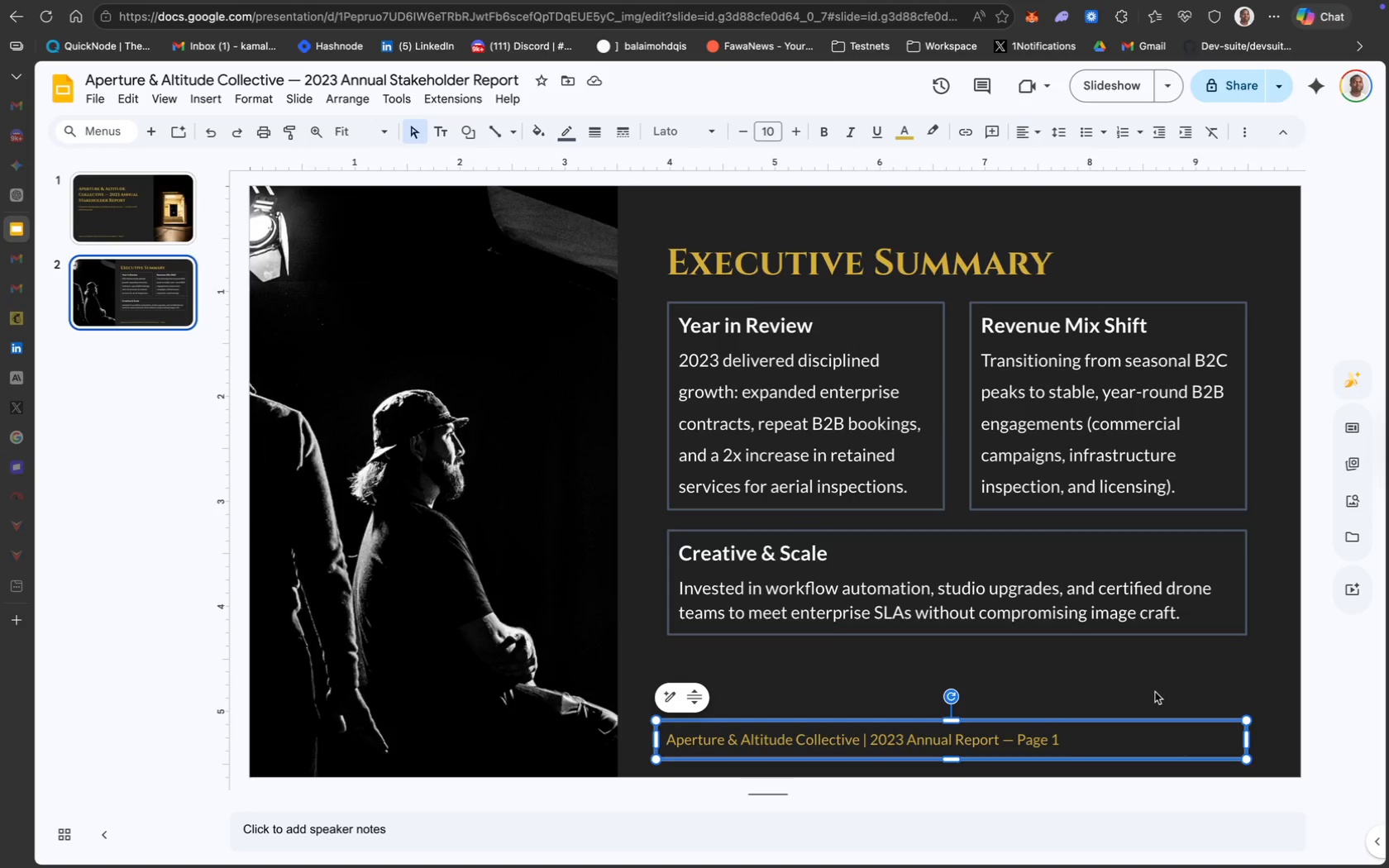 
wait(27.99)
 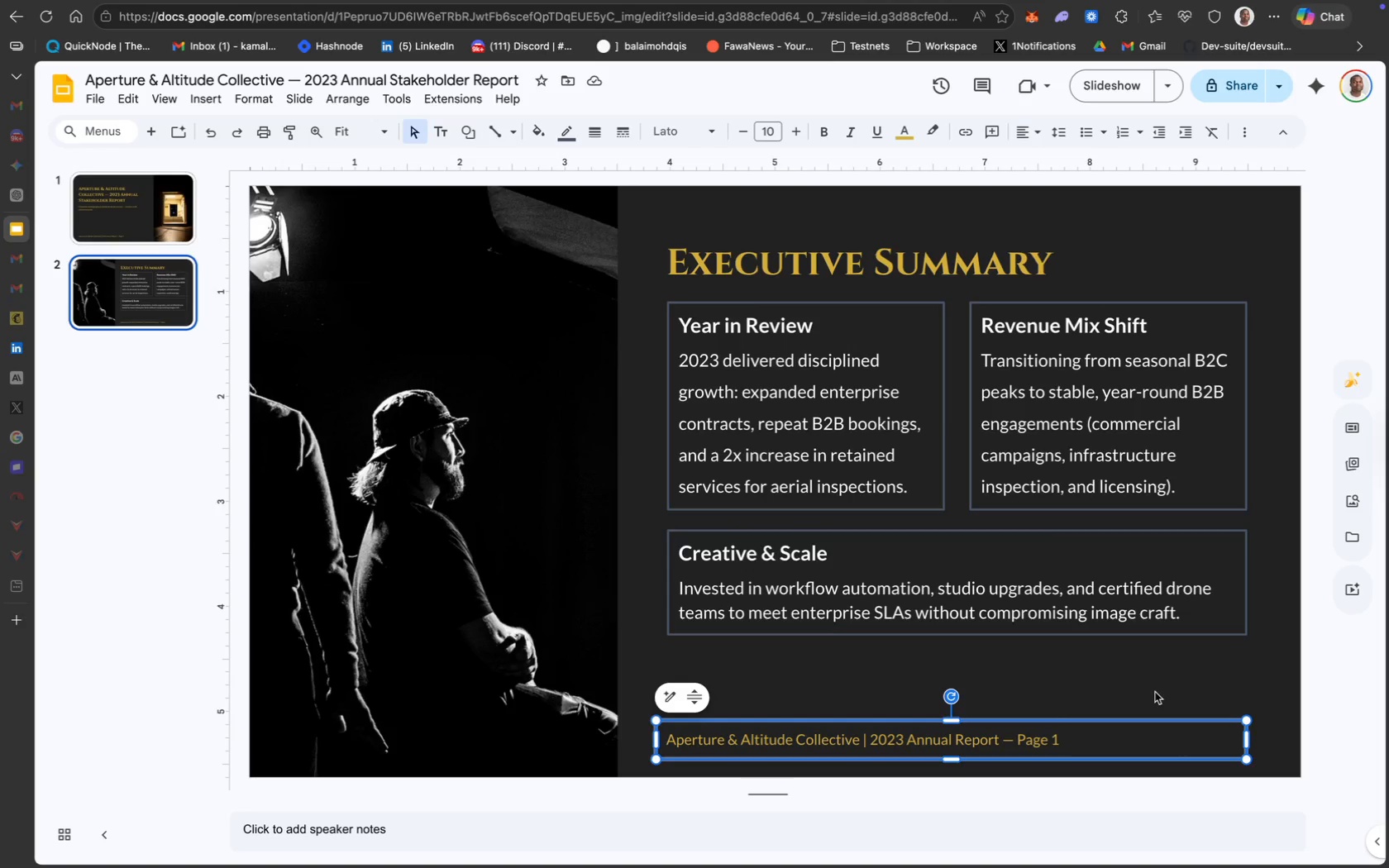 
left_click_drag(start_coordinate=[1097, 723], to_coordinate=[1105, 724])
 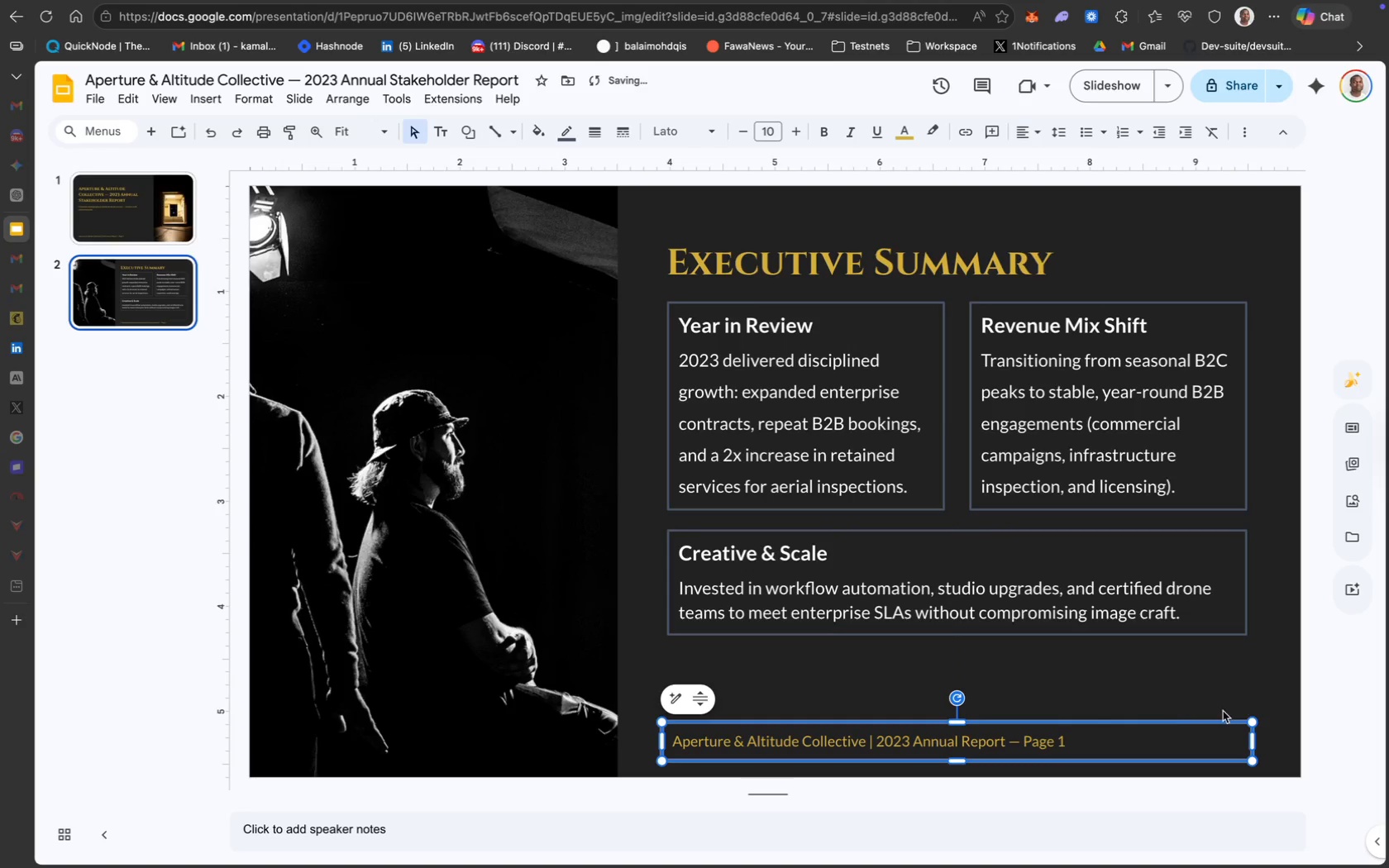 
left_click([1173, 701])
 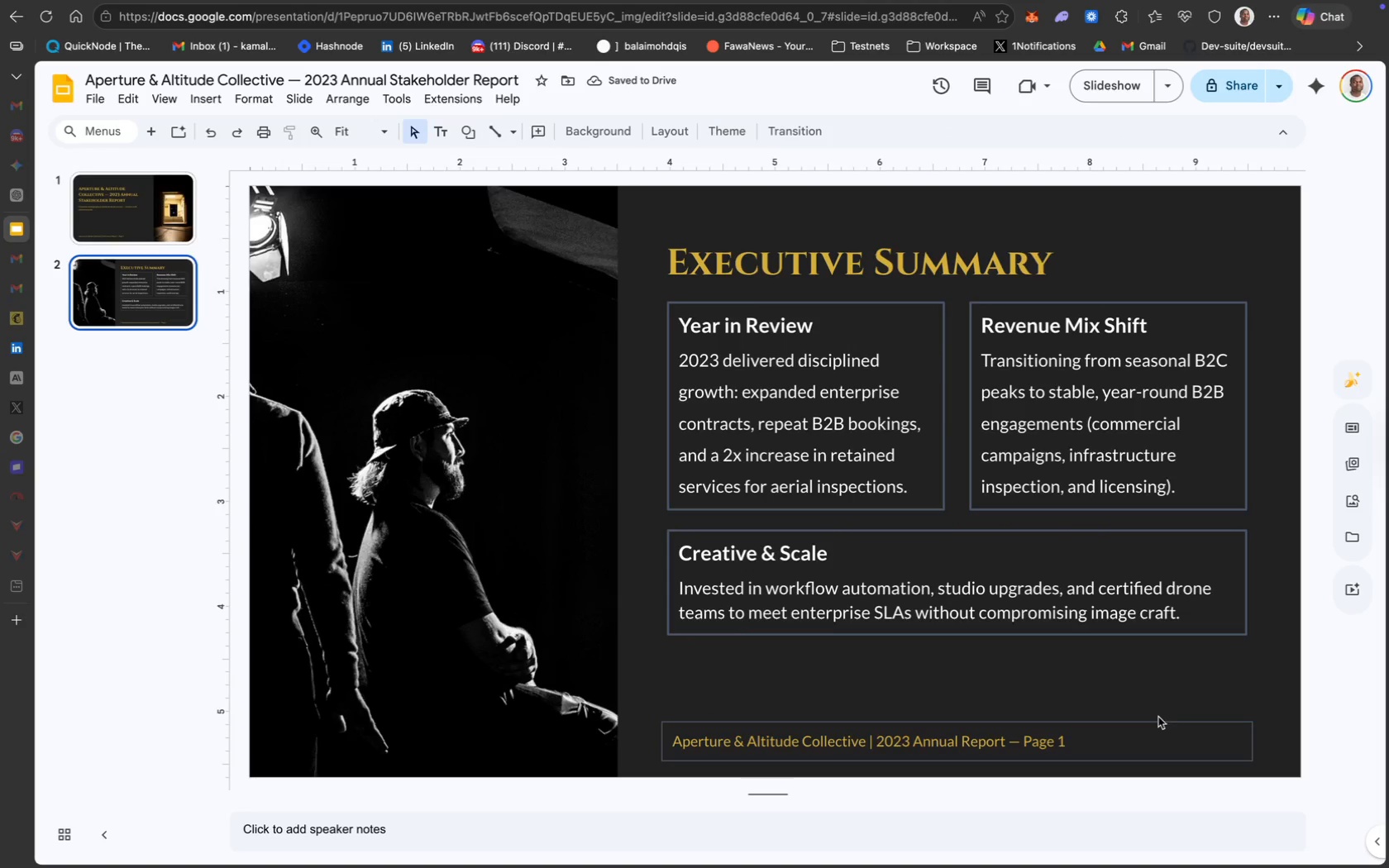 
left_click_drag(start_coordinate=[1155, 718], to_coordinate=[1162, 710])
 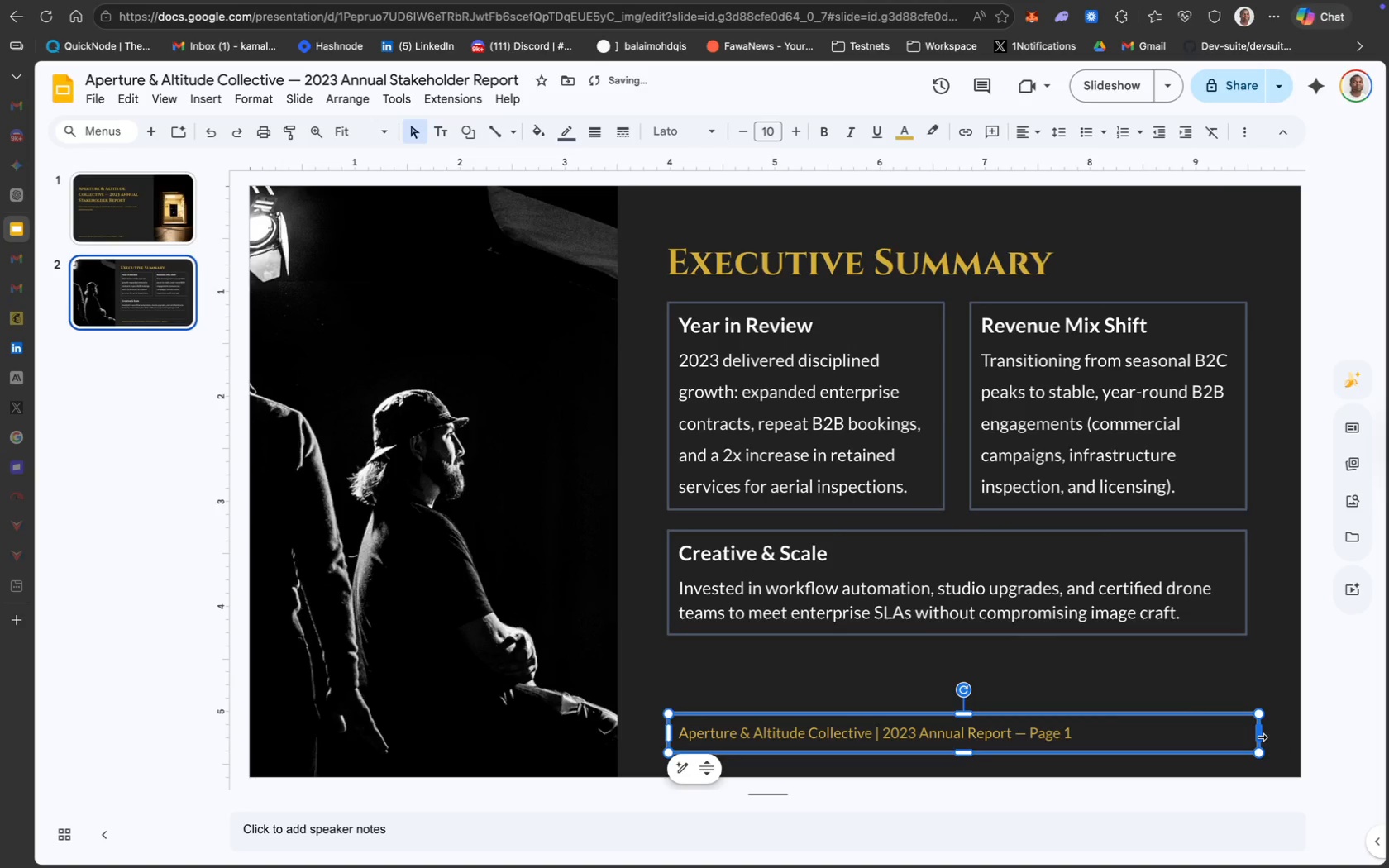 
left_click_drag(start_coordinate=[1261, 737], to_coordinate=[1243, 733])
 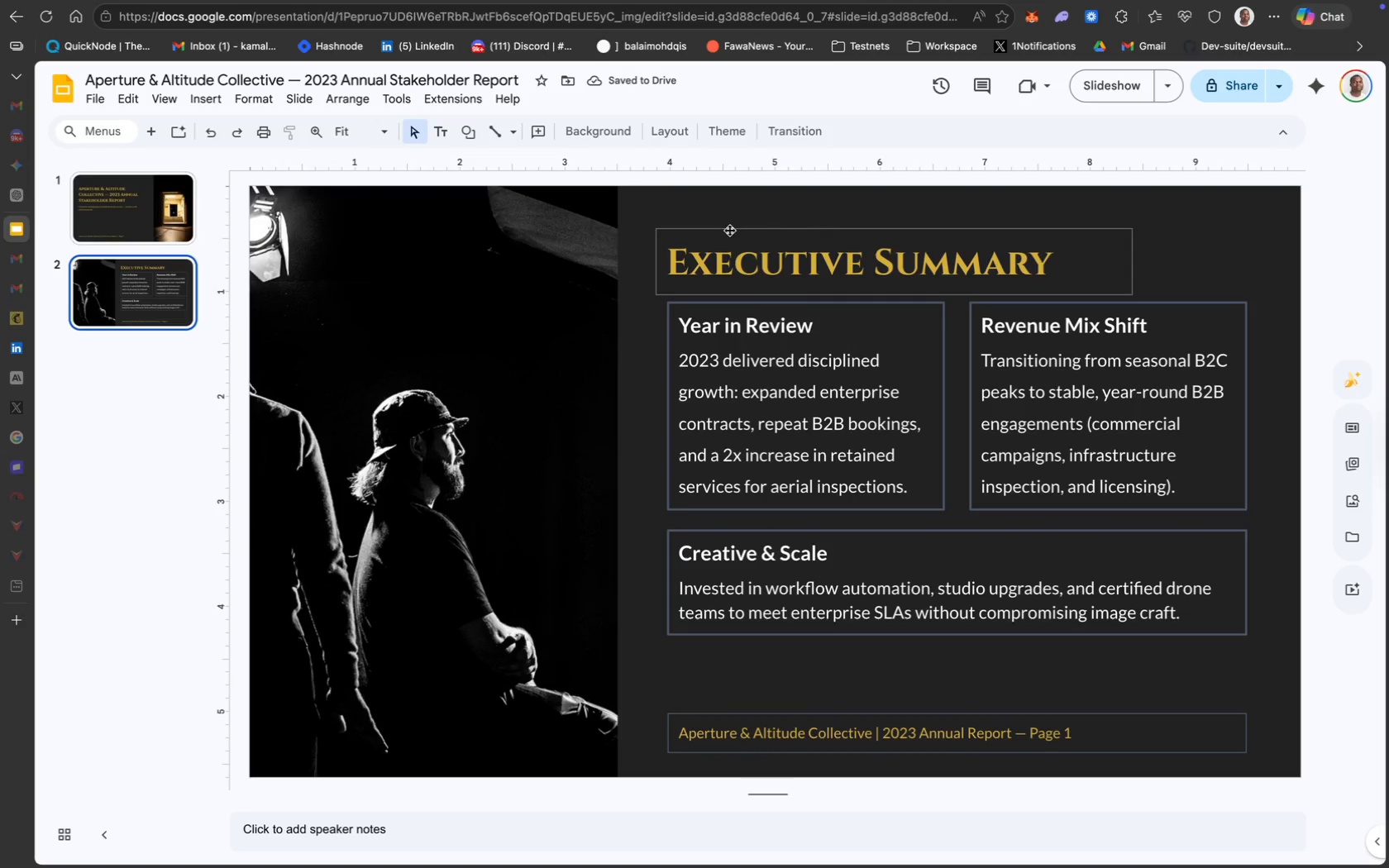 
left_click_drag(start_coordinate=[640, 212], to_coordinate=[1141, 782])
 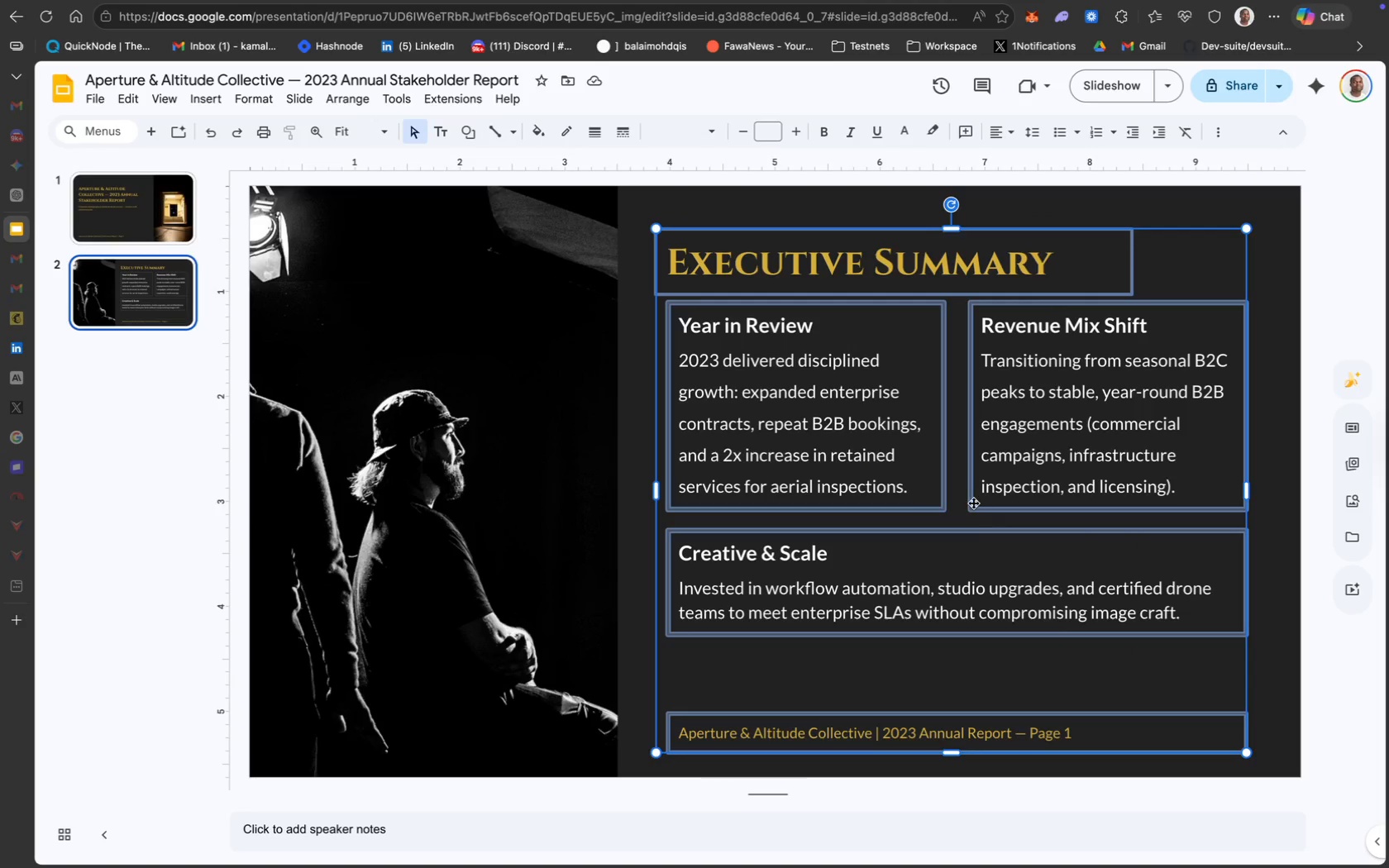 
left_click_drag(start_coordinate=[973, 503], to_coordinate=[976, 493])
 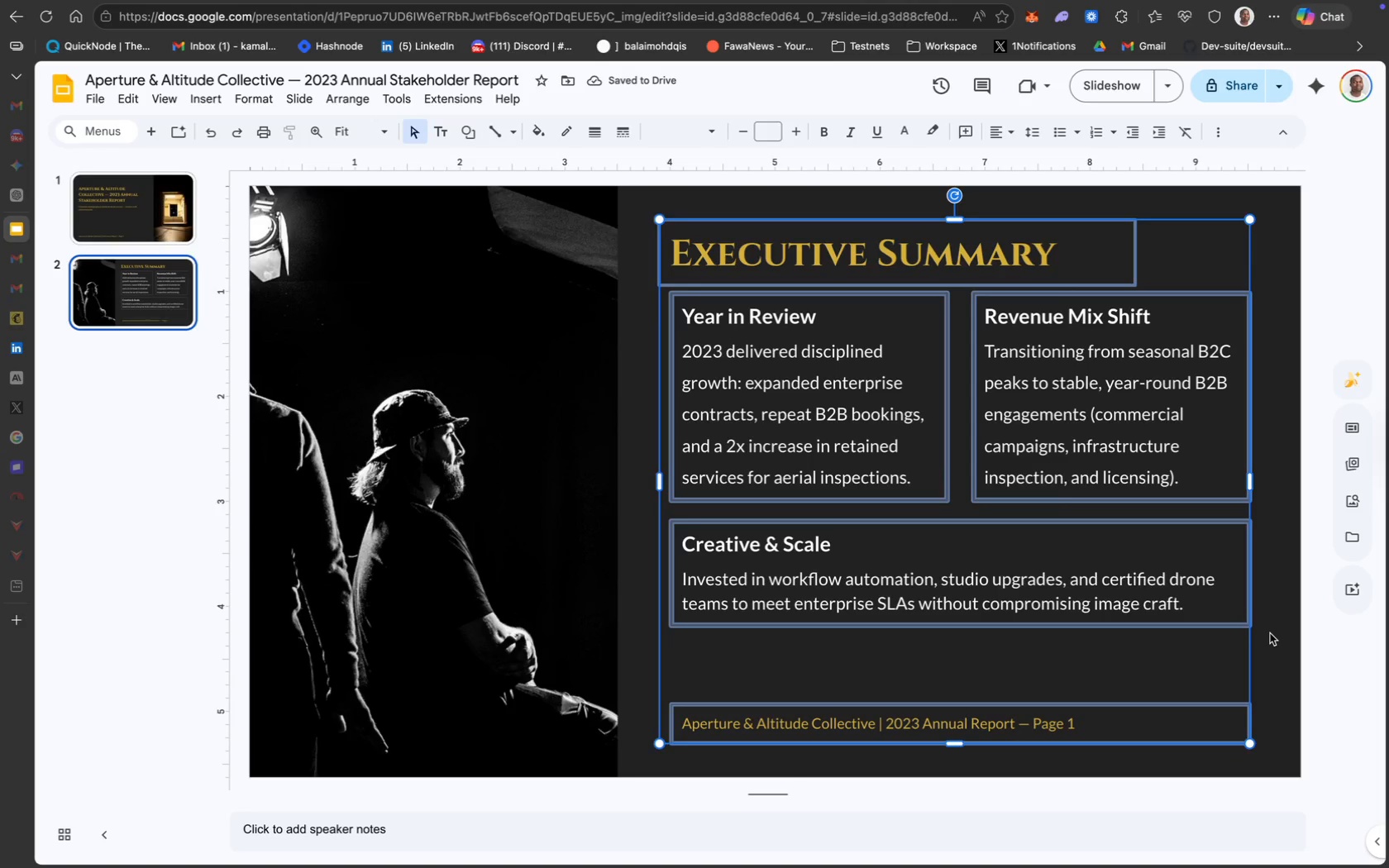 
left_click([1275, 632])
 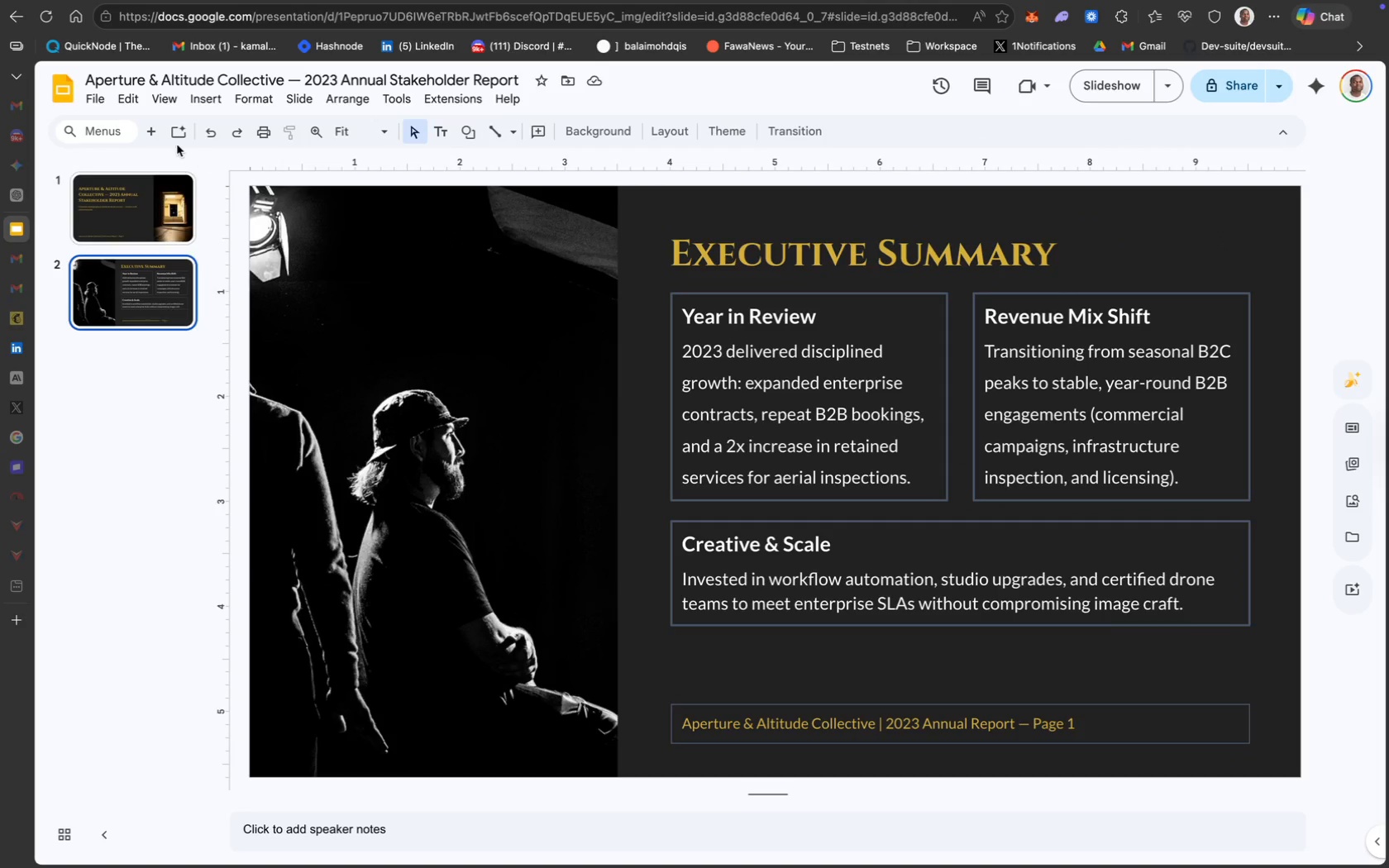 
wait(5.28)
 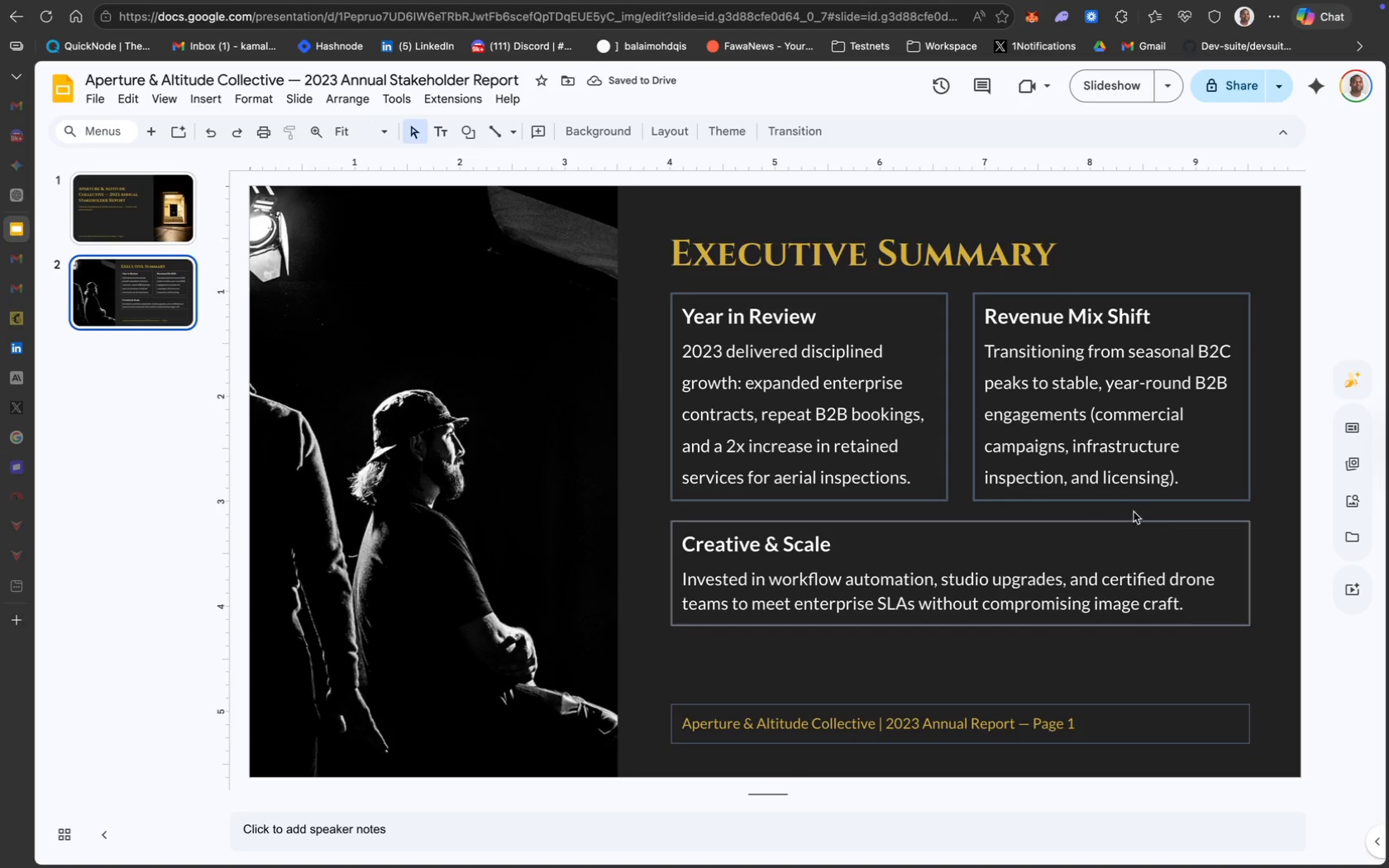 
left_click([156, 136])
 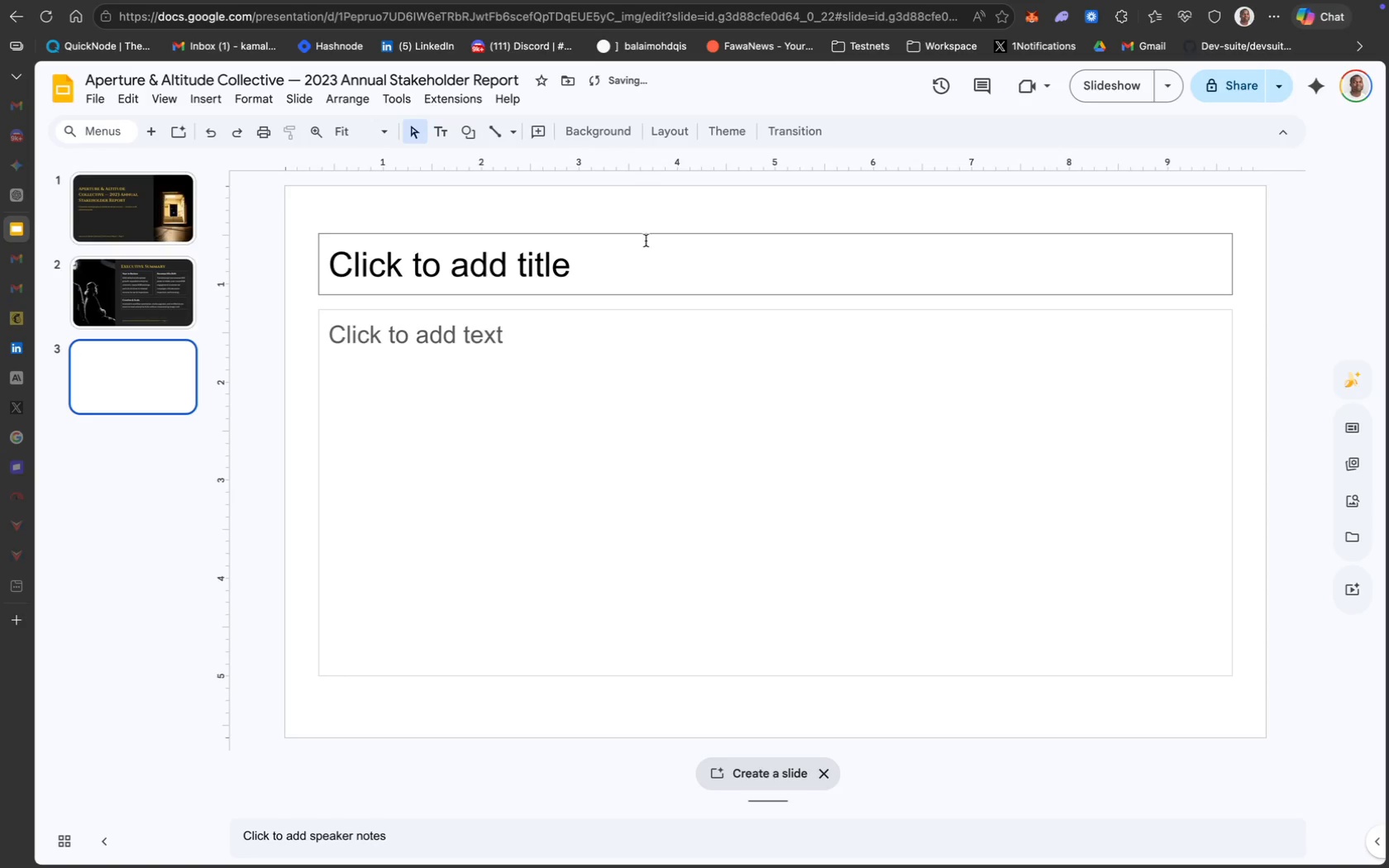 
left_click([642, 236])
 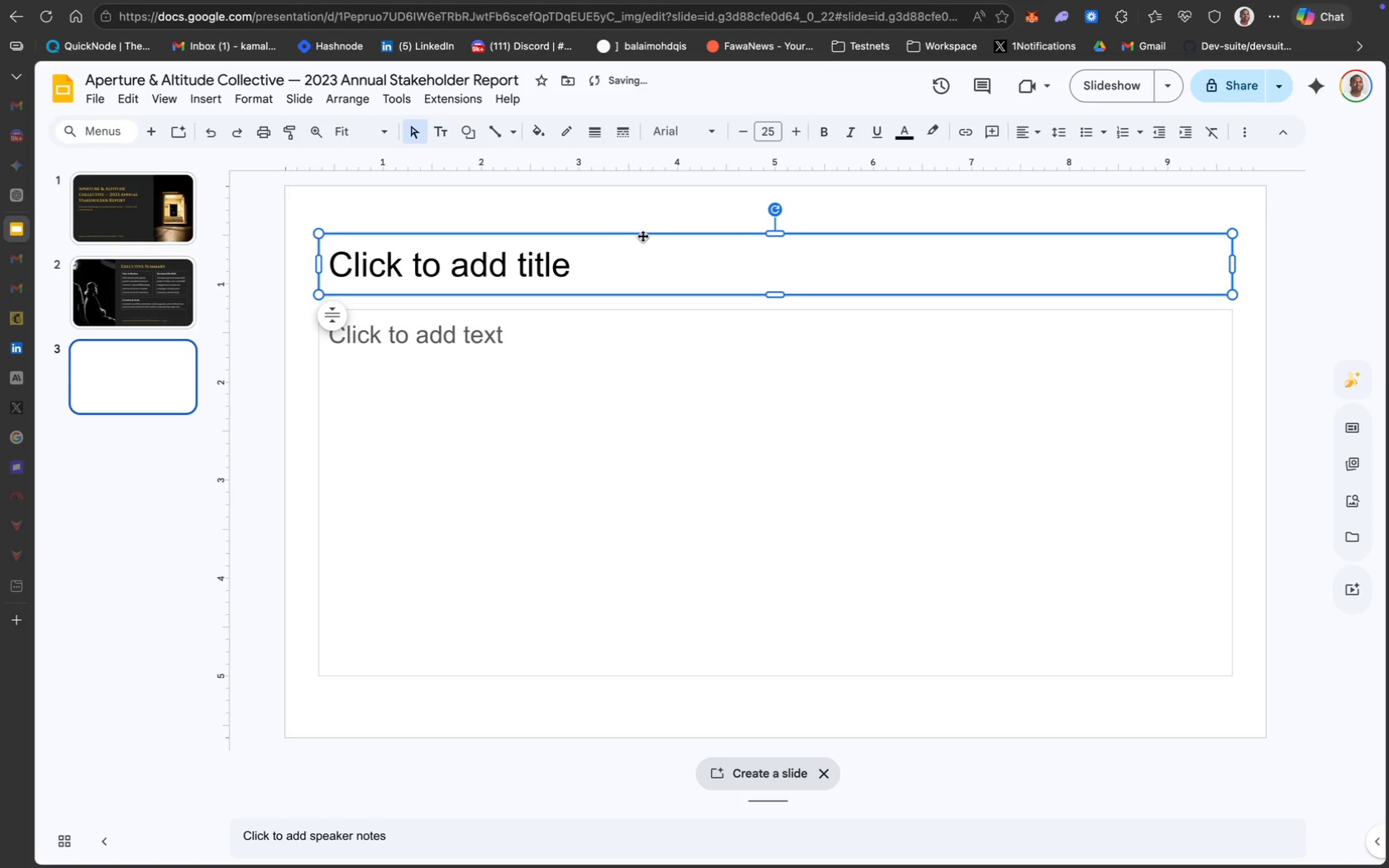 
right_click([642, 236])
 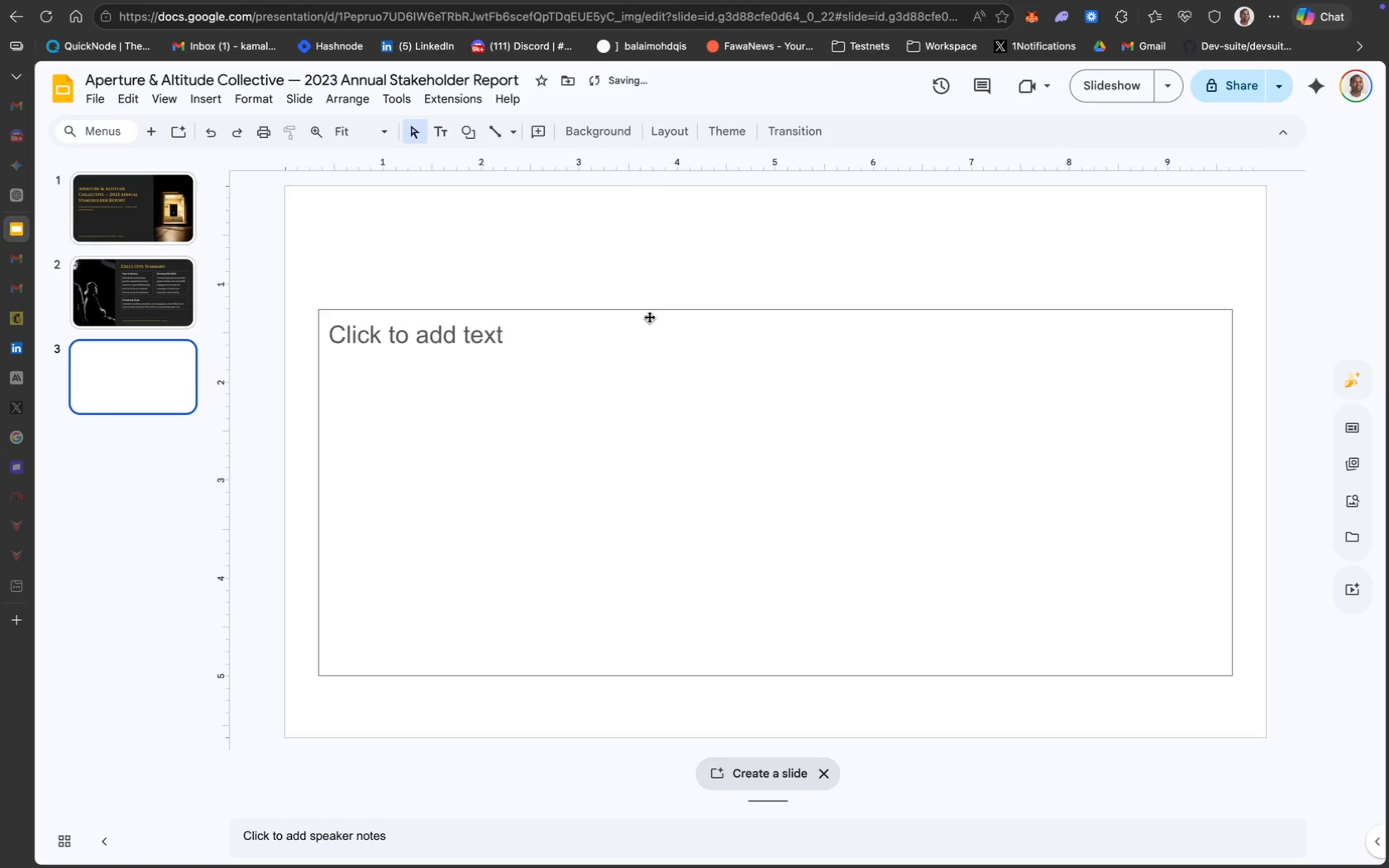 
right_click([634, 310])
 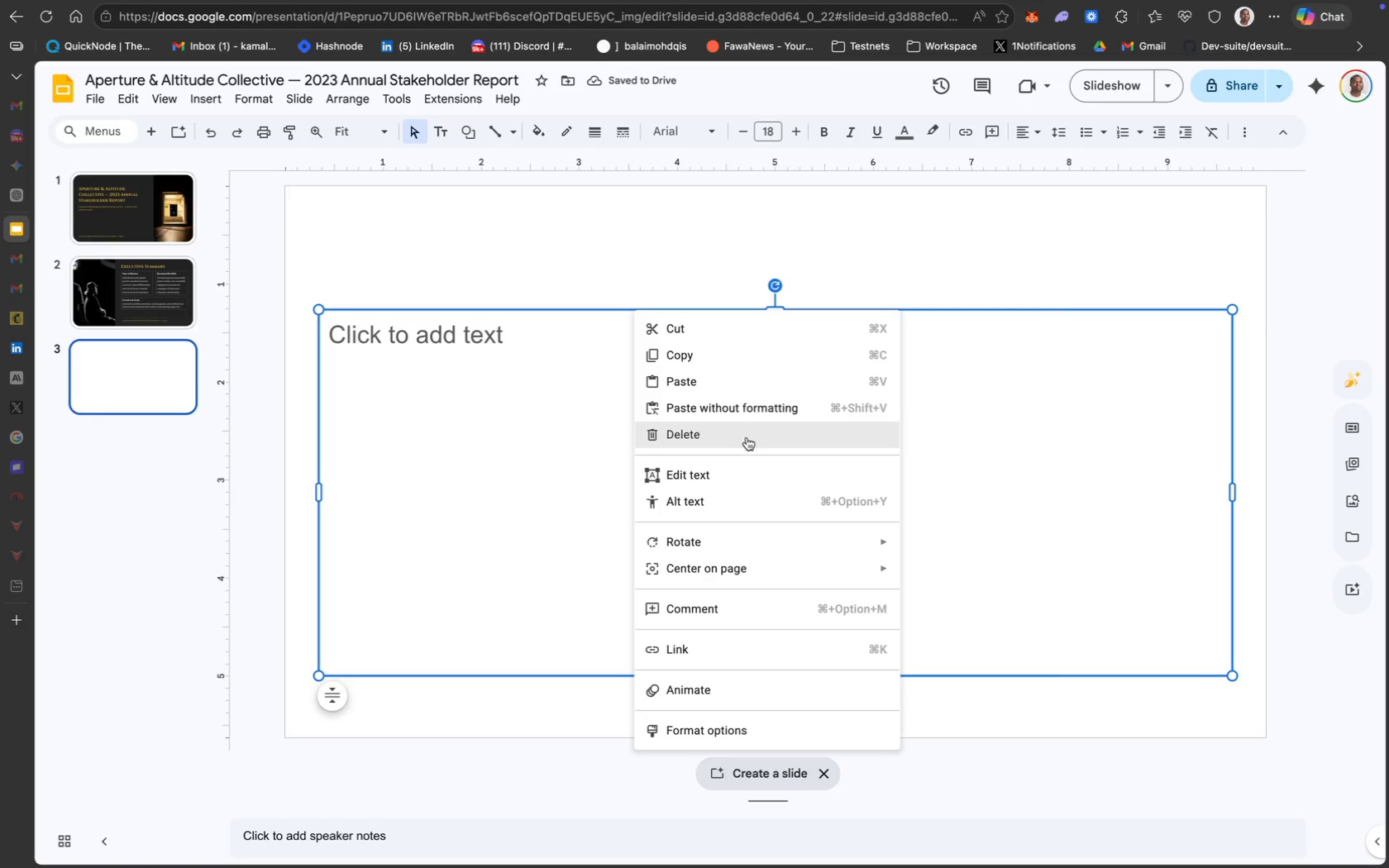 
left_click([747, 438])
 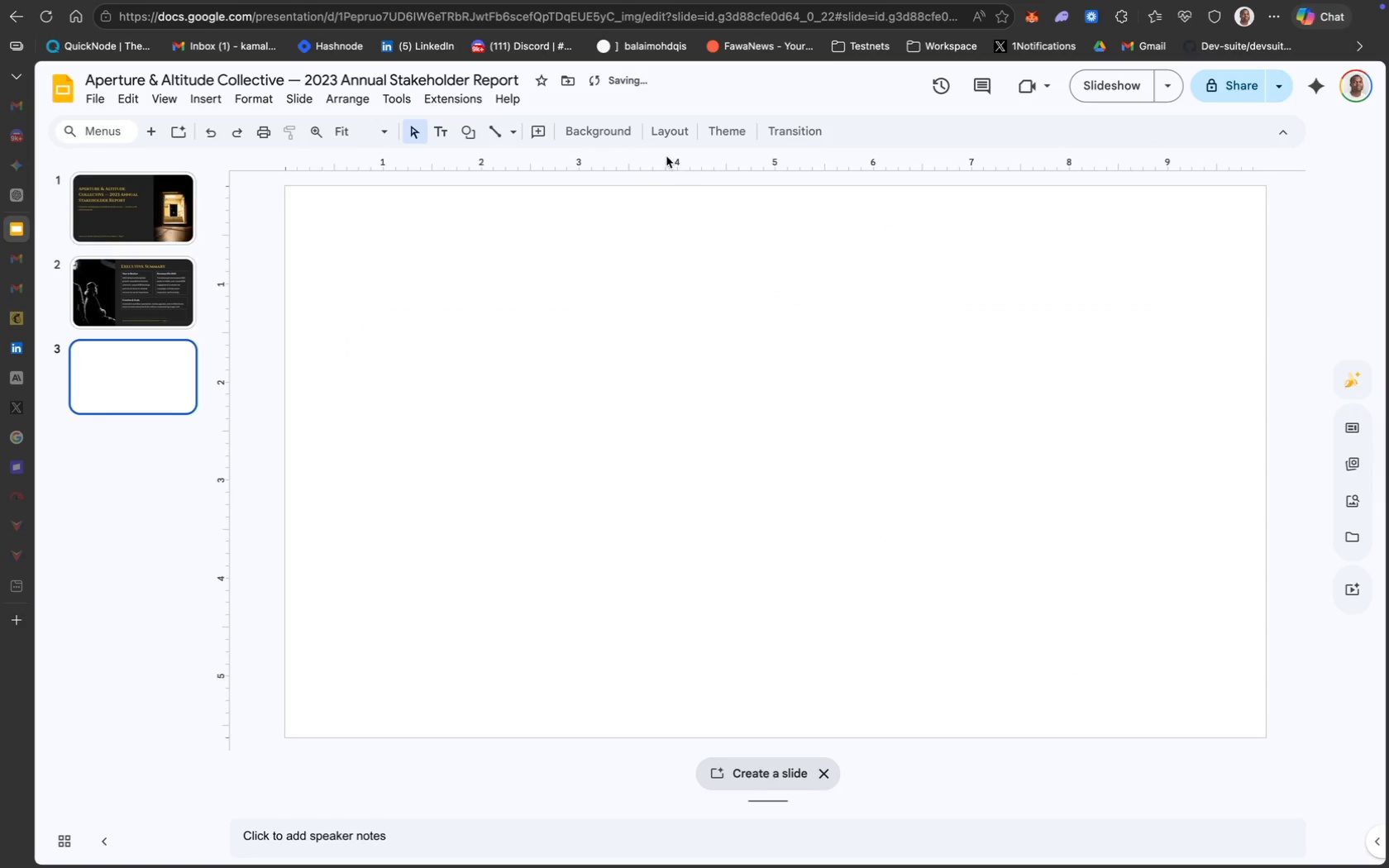 
left_click([604, 136])
 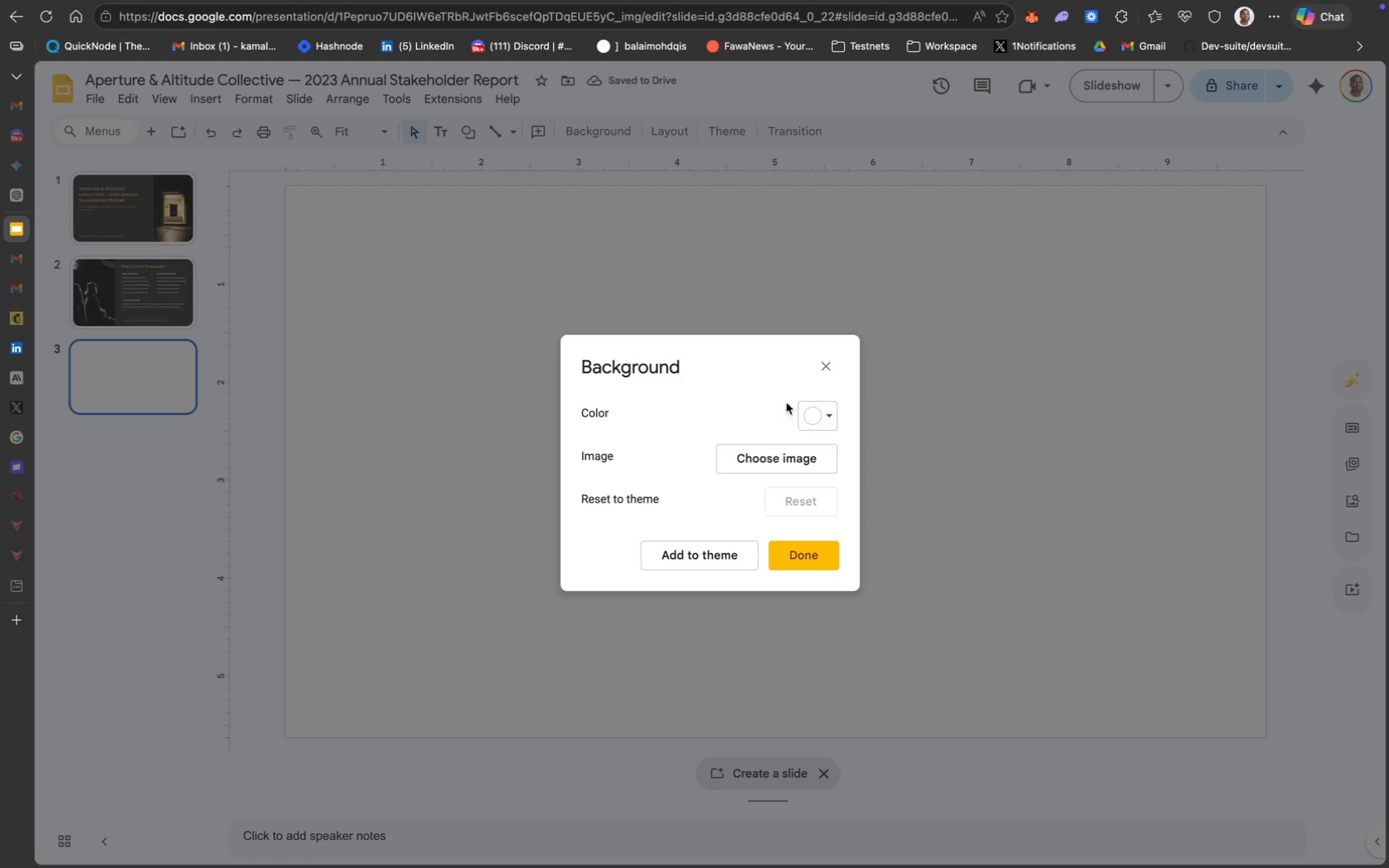 
left_click([804, 413])
 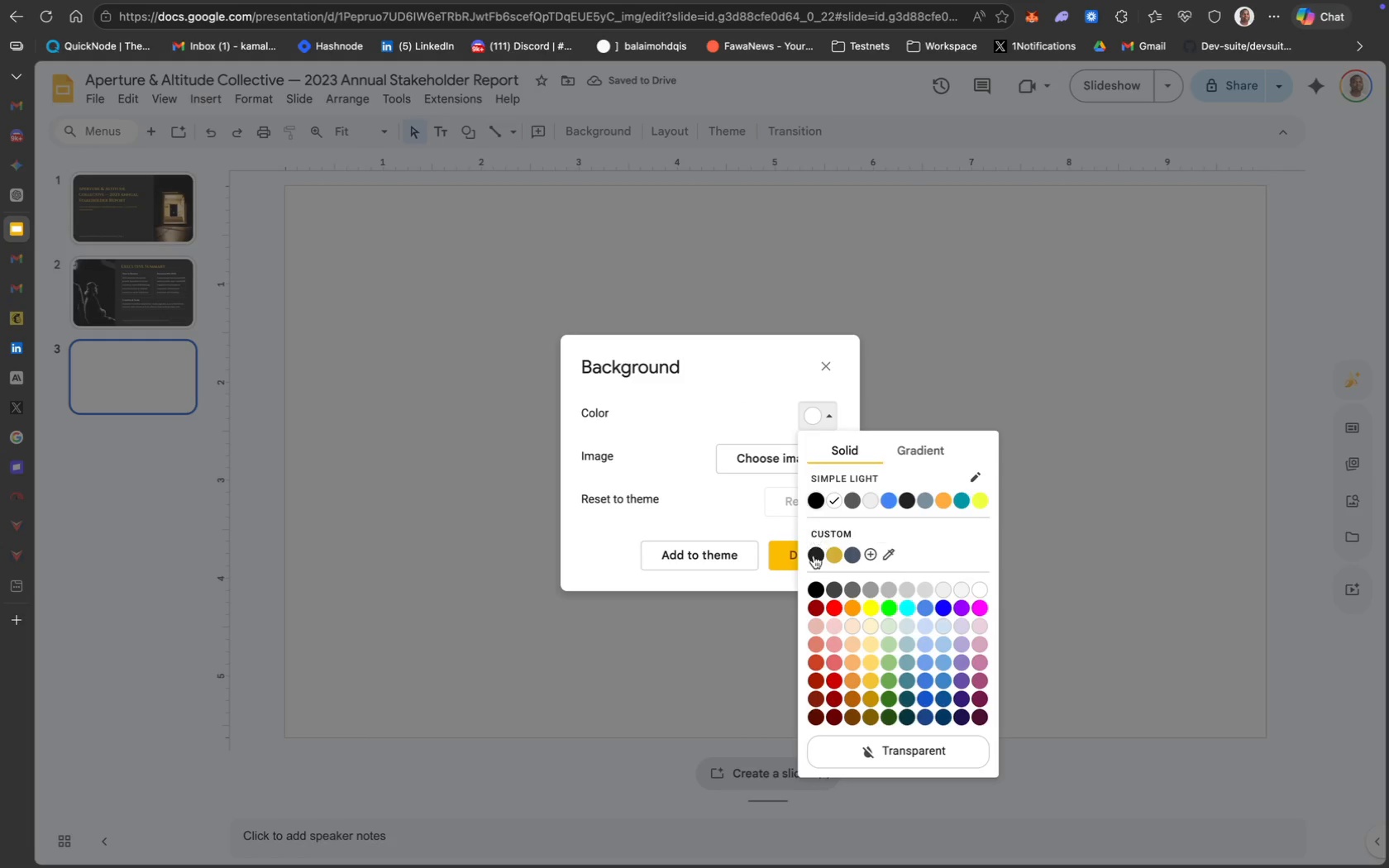 
left_click([816, 560])
 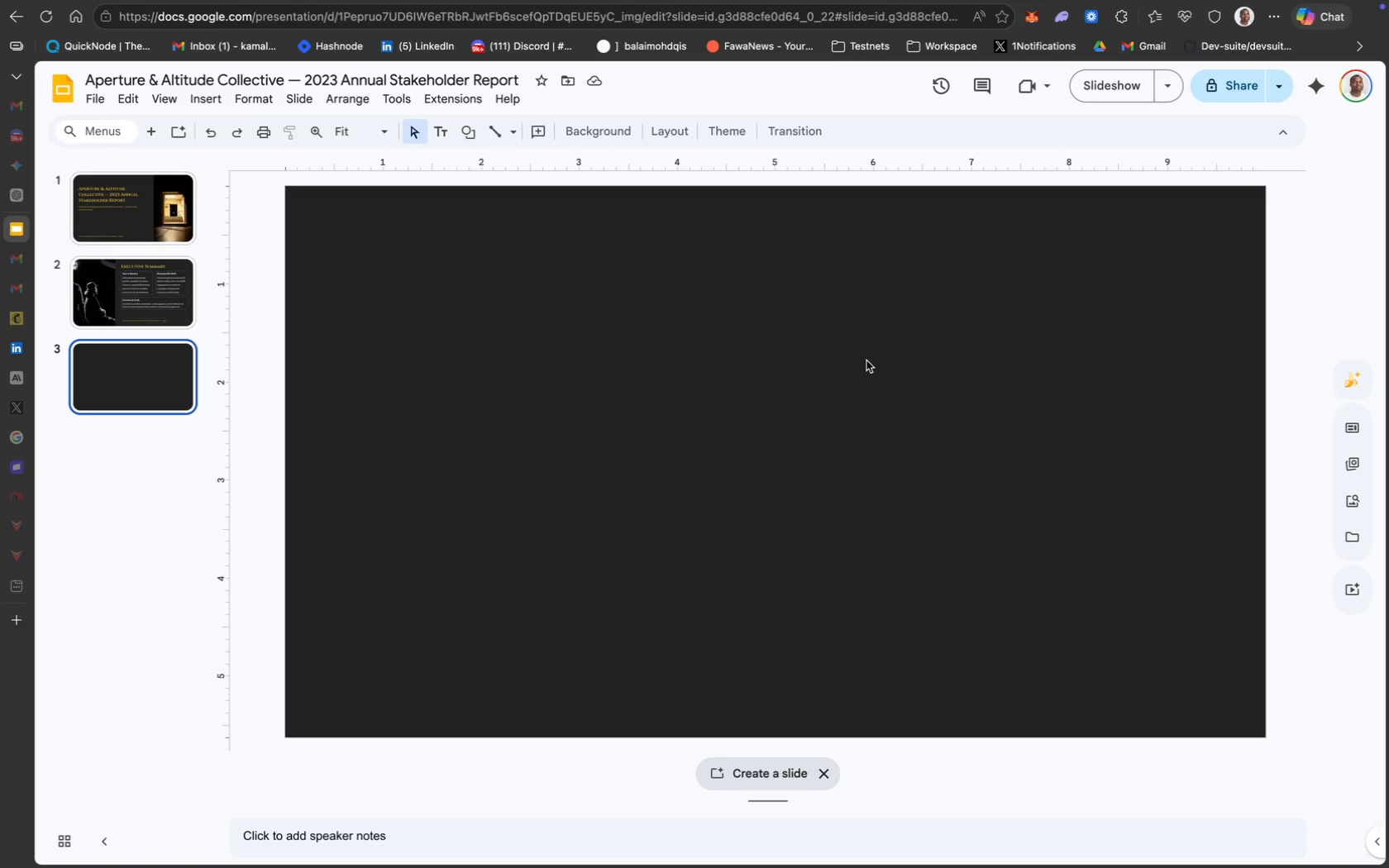 
wait(35.94)
 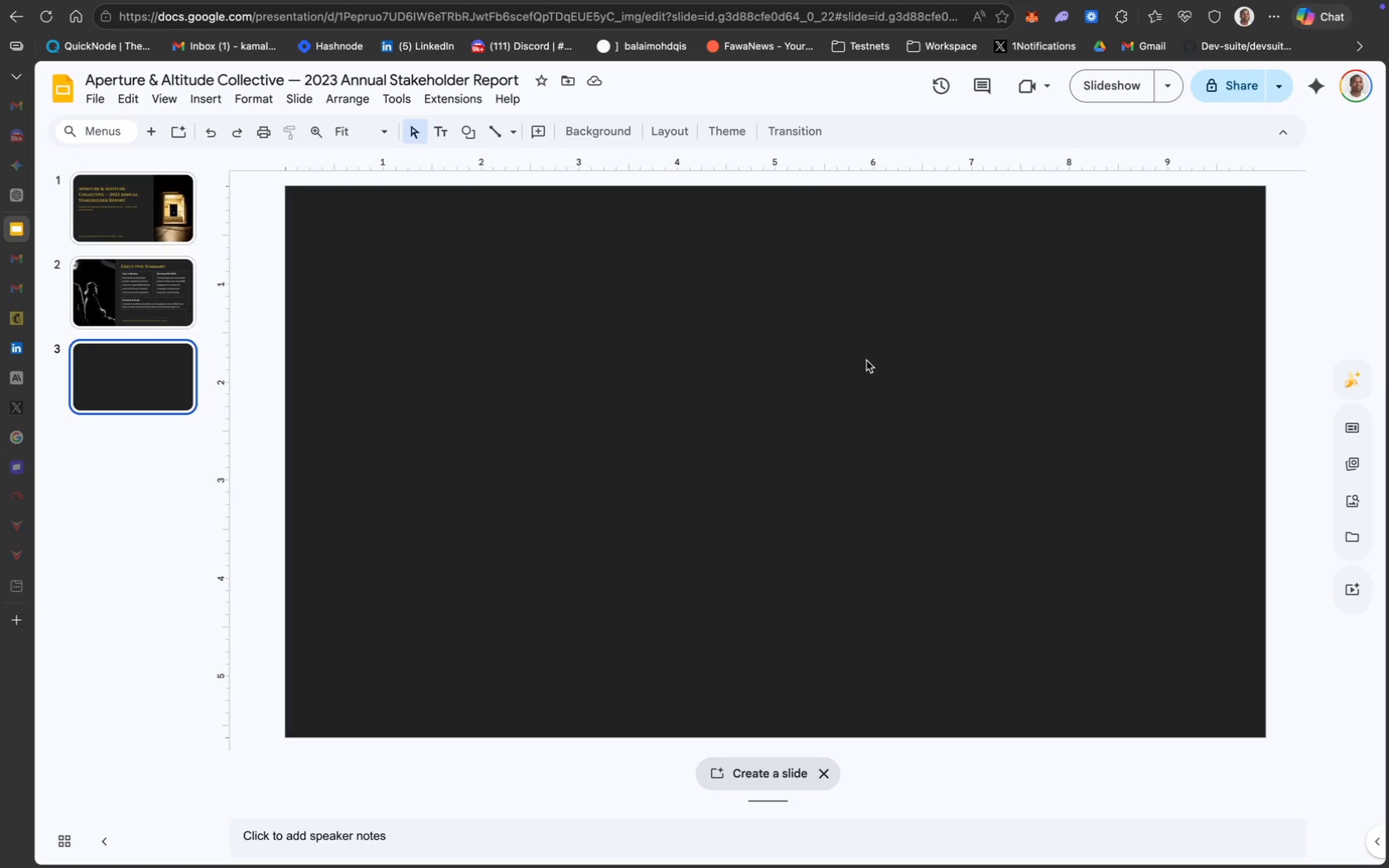 
left_click([690, 429])
 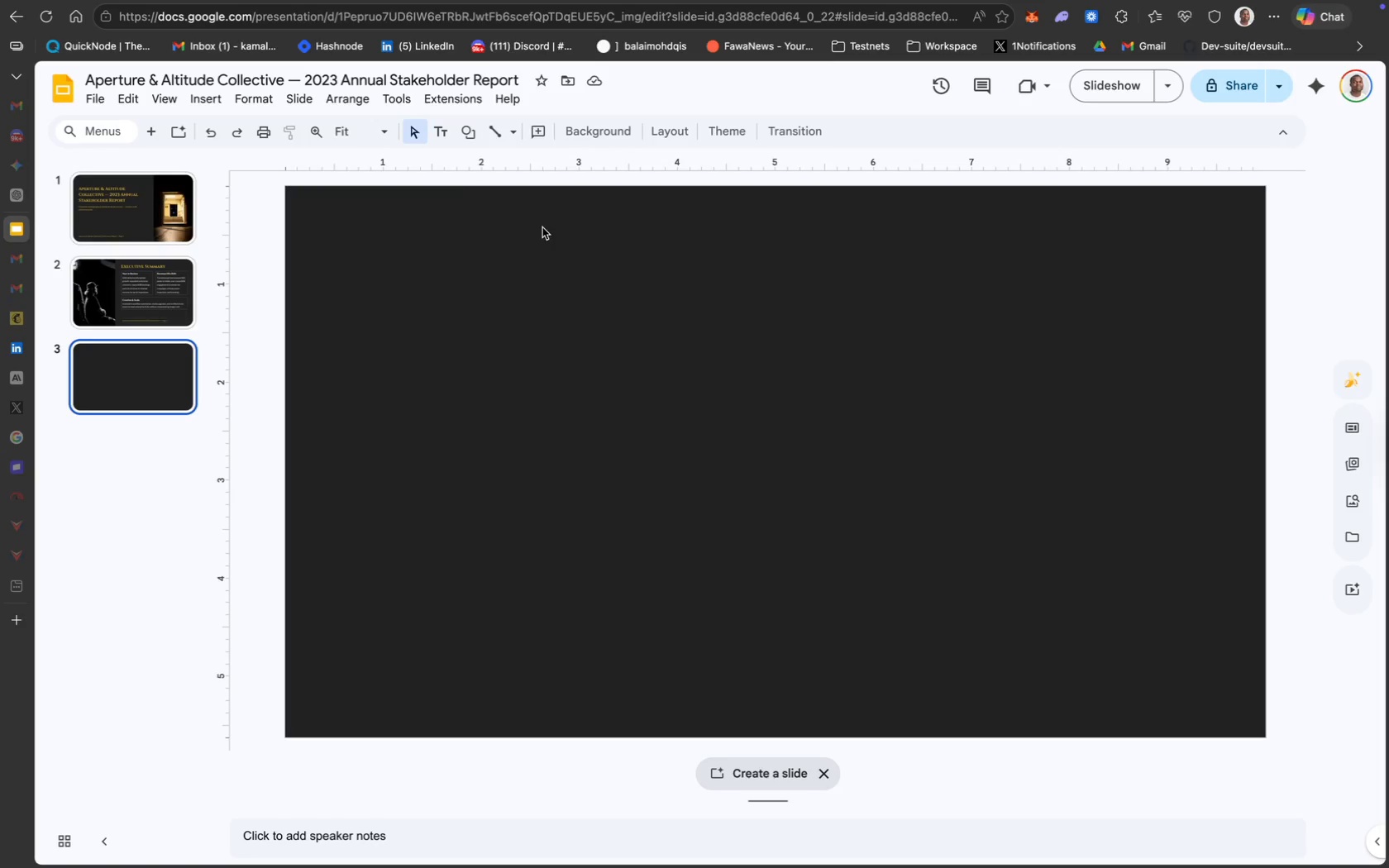 
mouse_move([384, 165])
 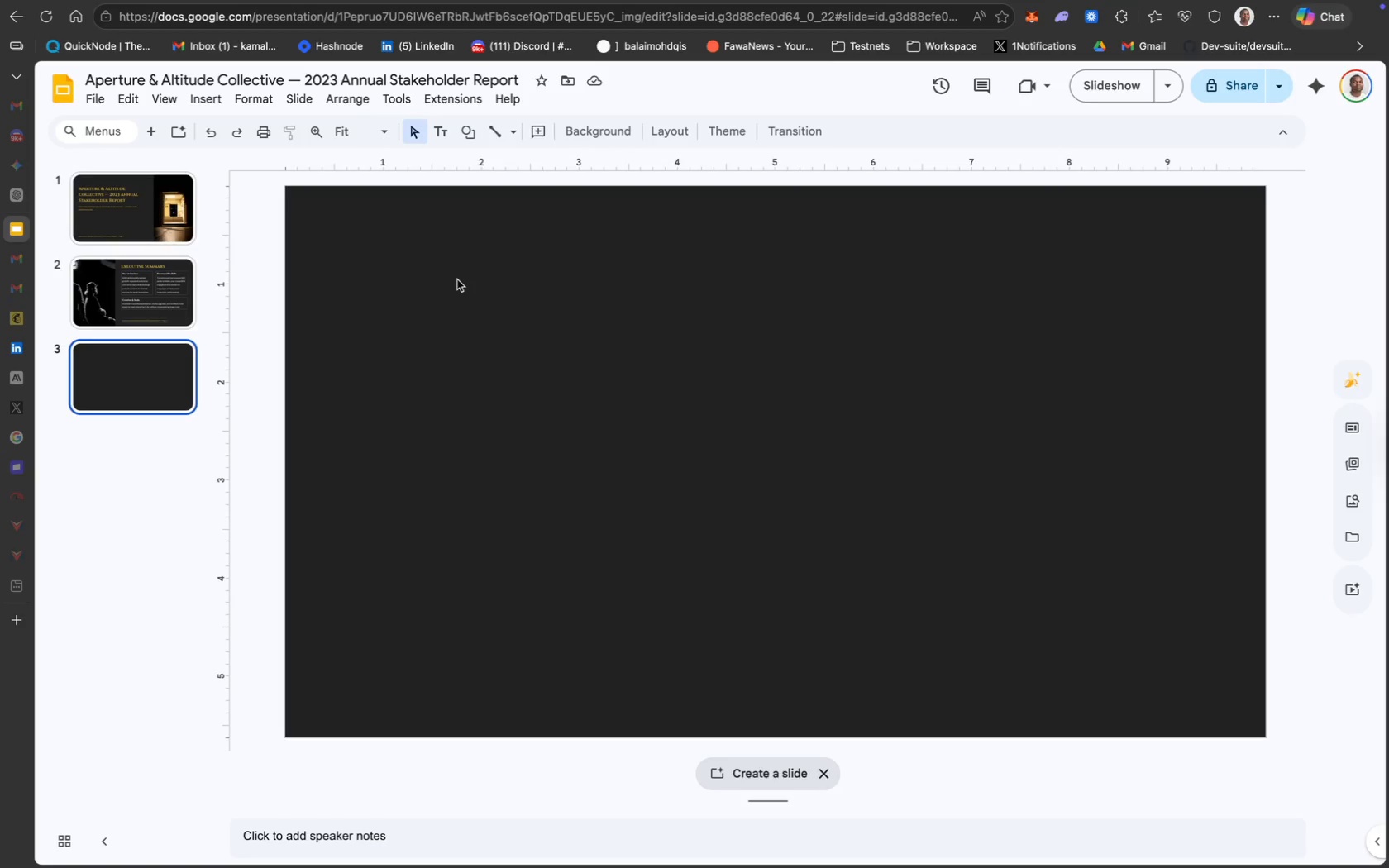 
wait(6.22)
 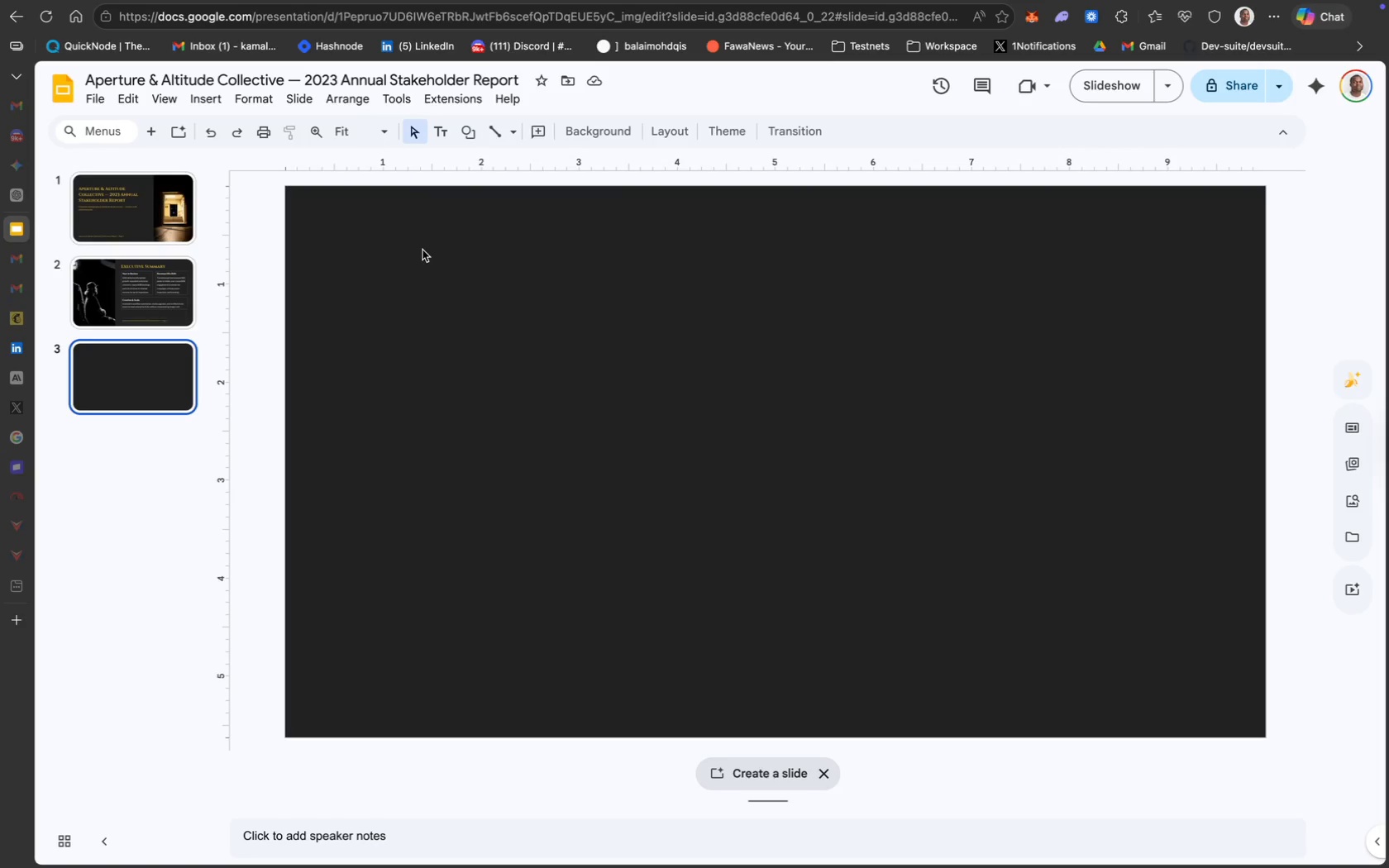 
left_click([433, 139])
 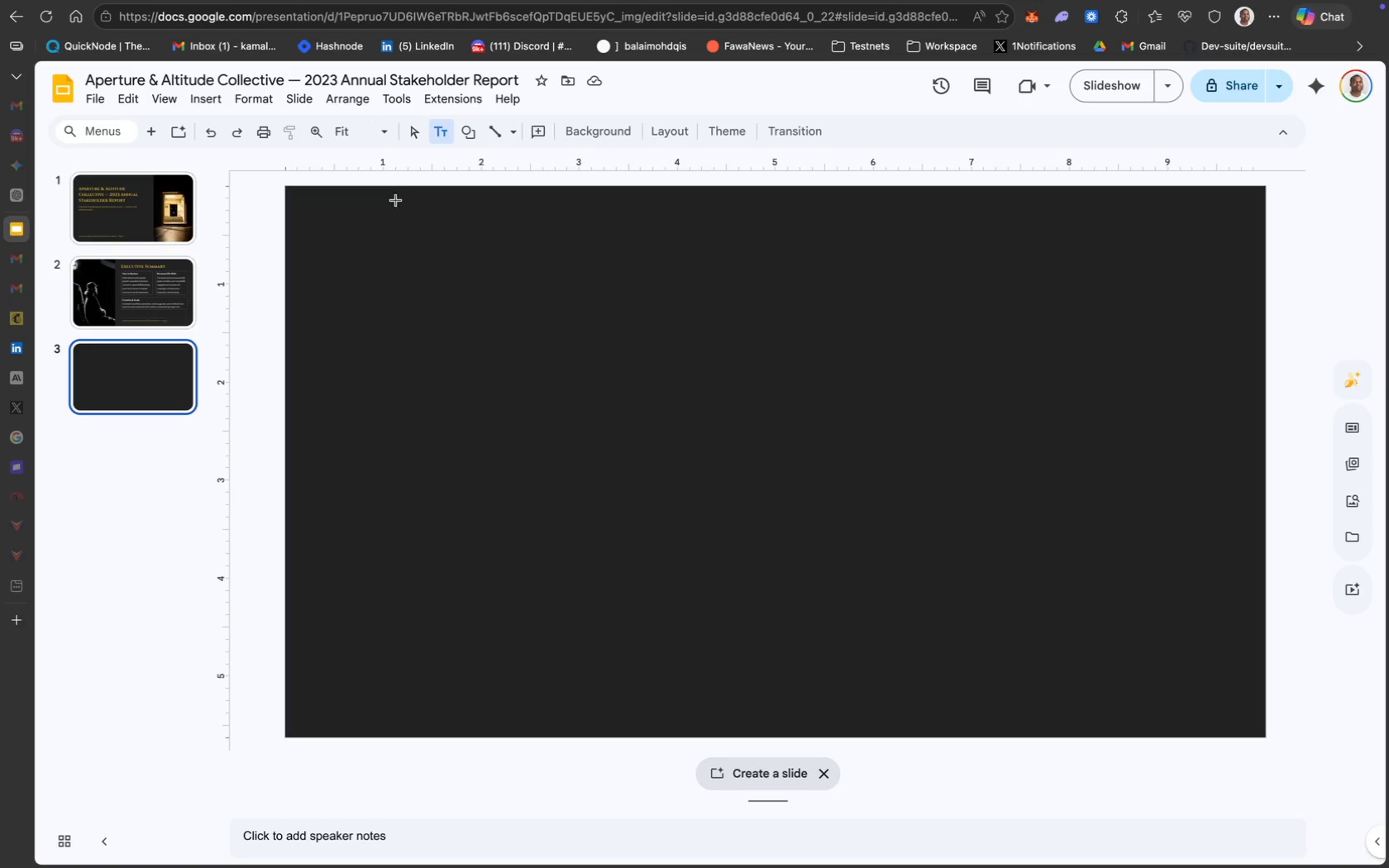 
wait(6.46)
 